 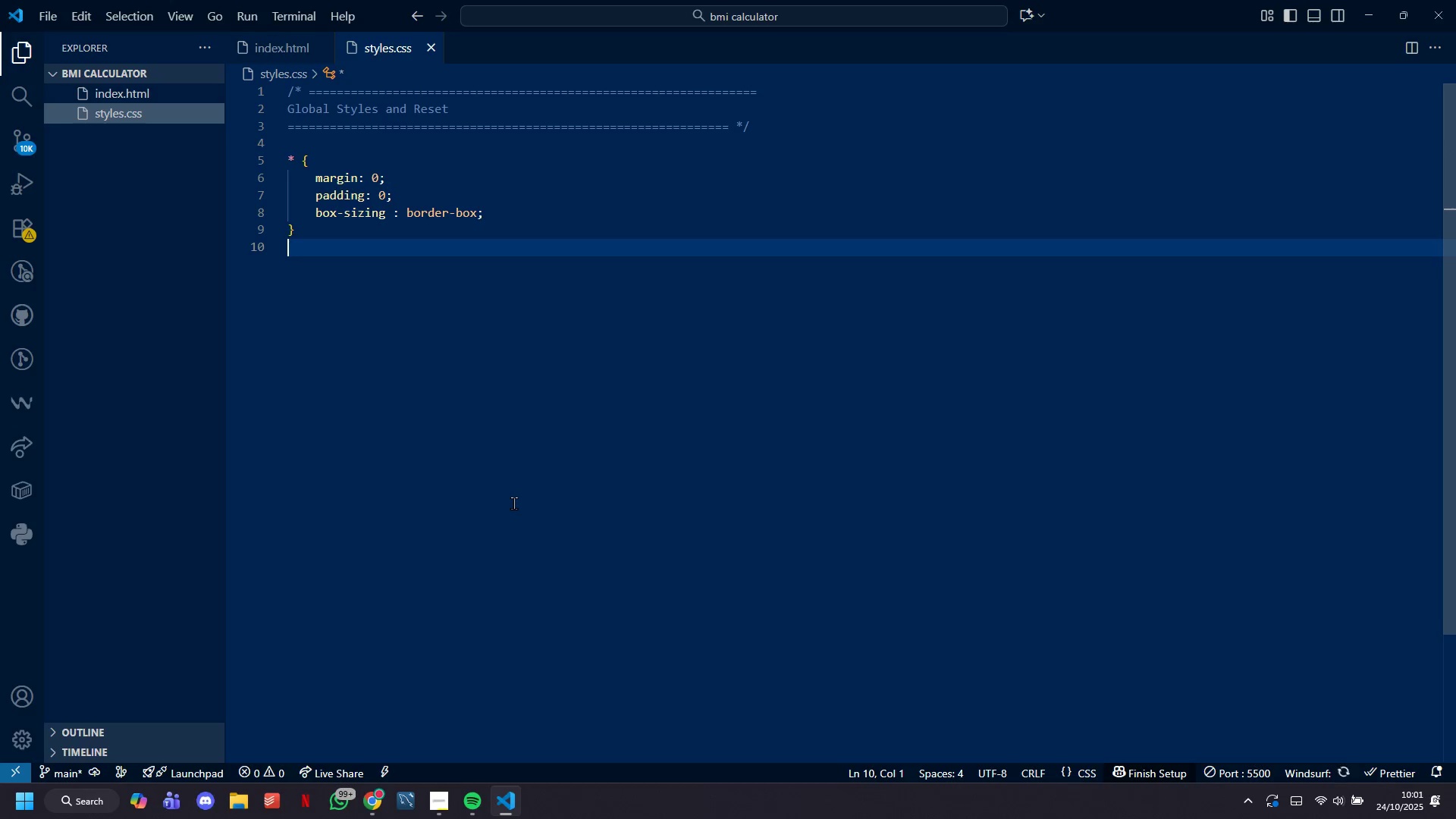 
key(Enter)
 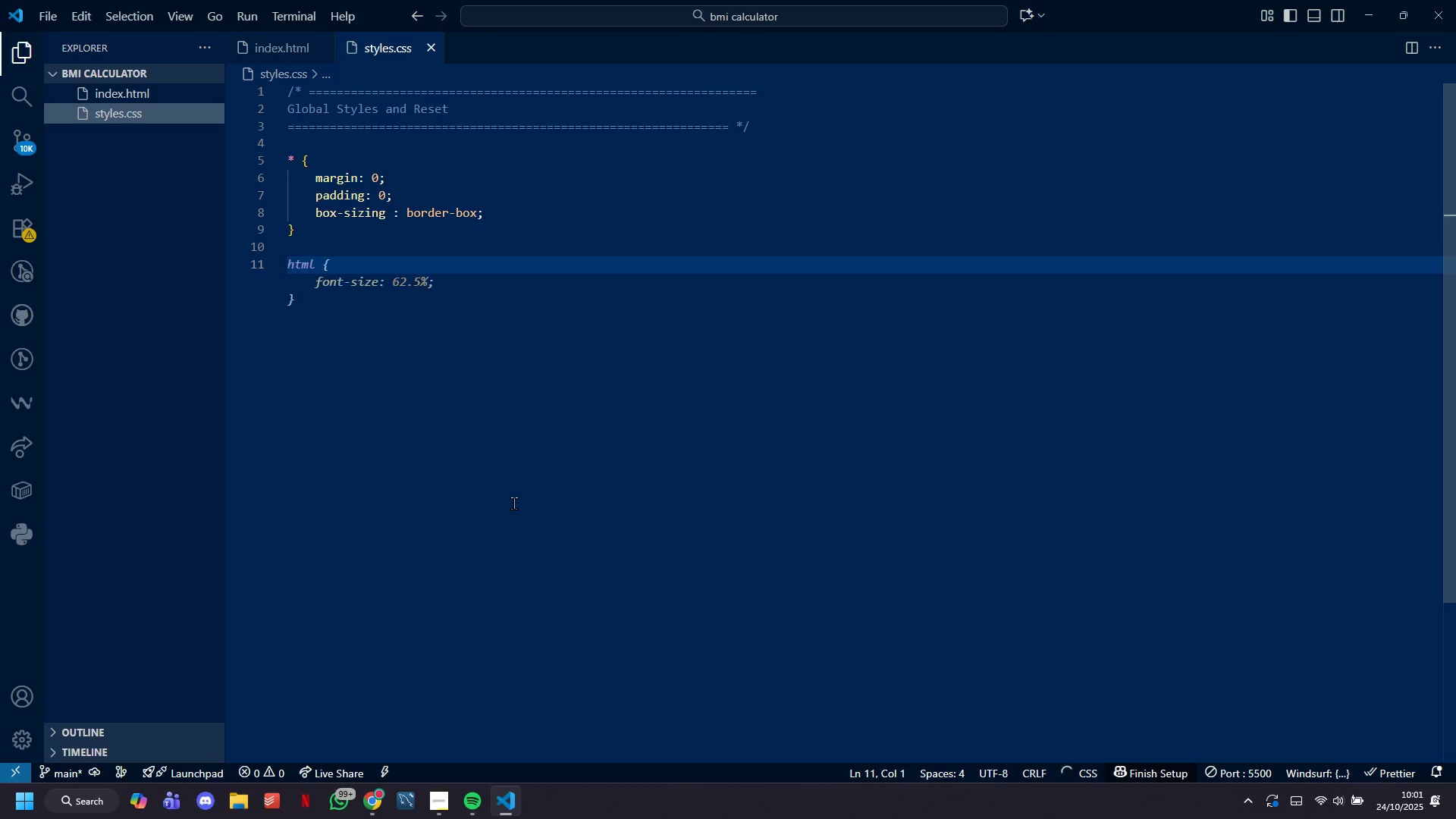 
type(:root {)
 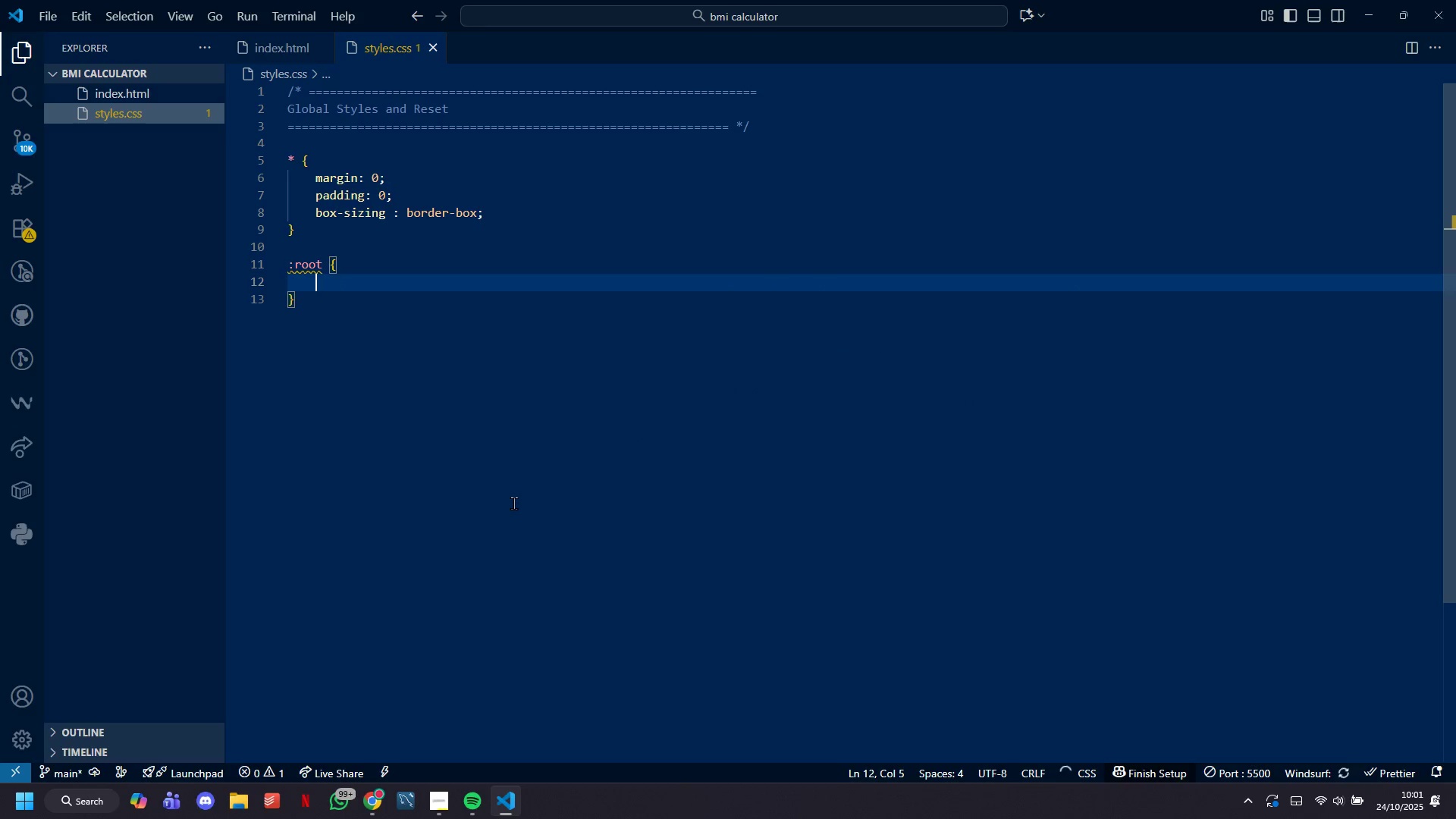 
 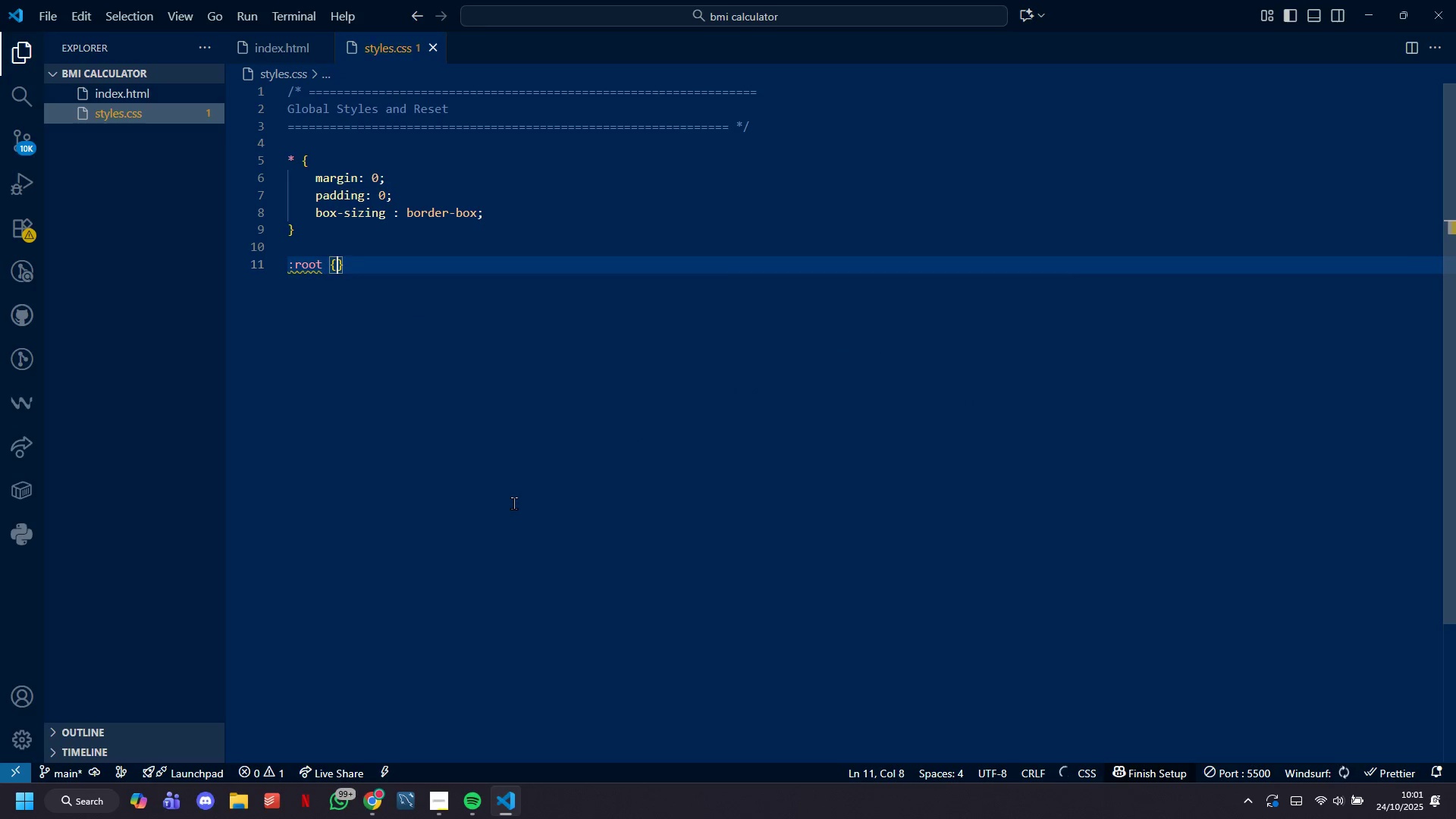 
key(Shift+Enter)
 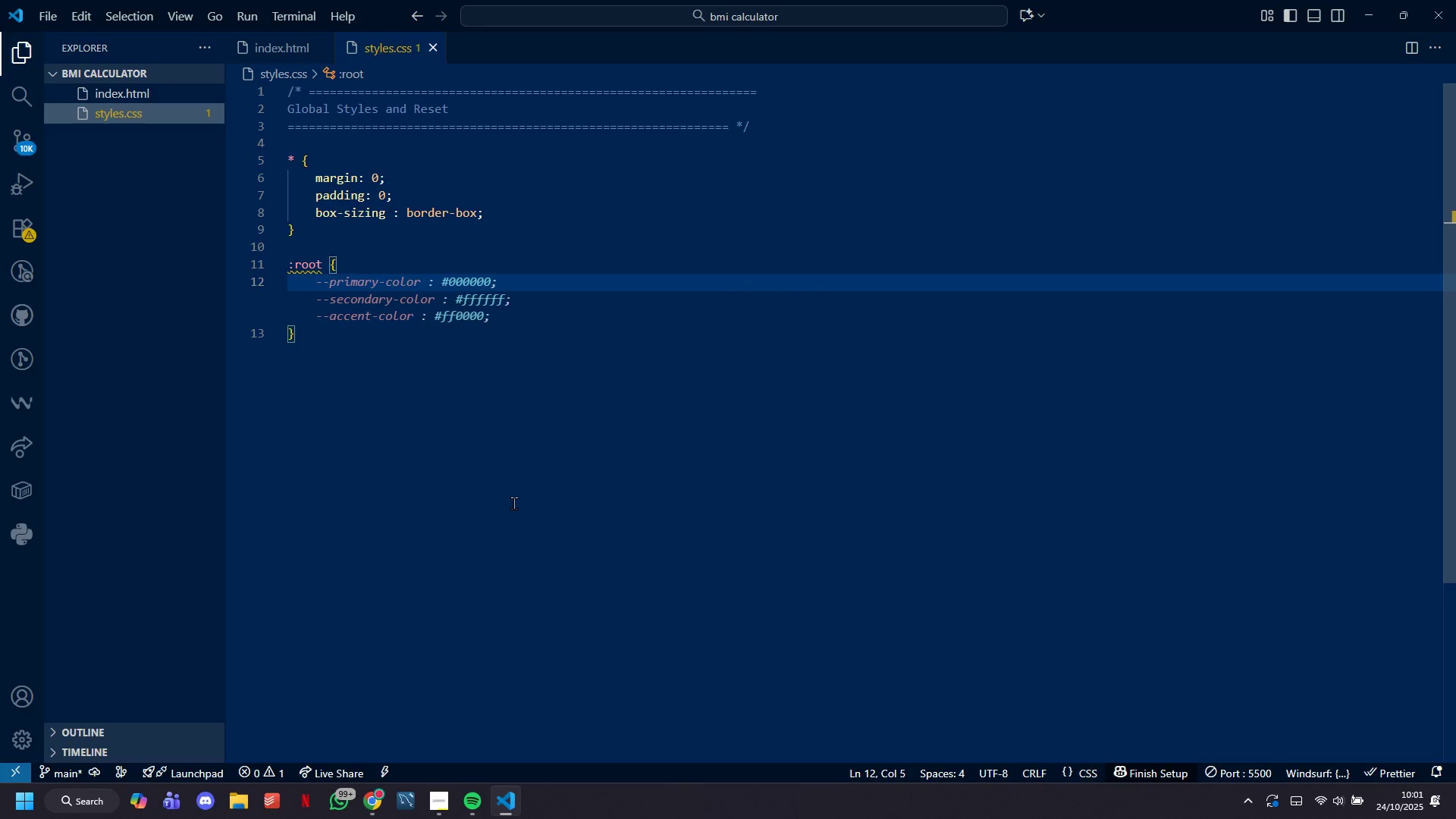 
wait(6.1)
 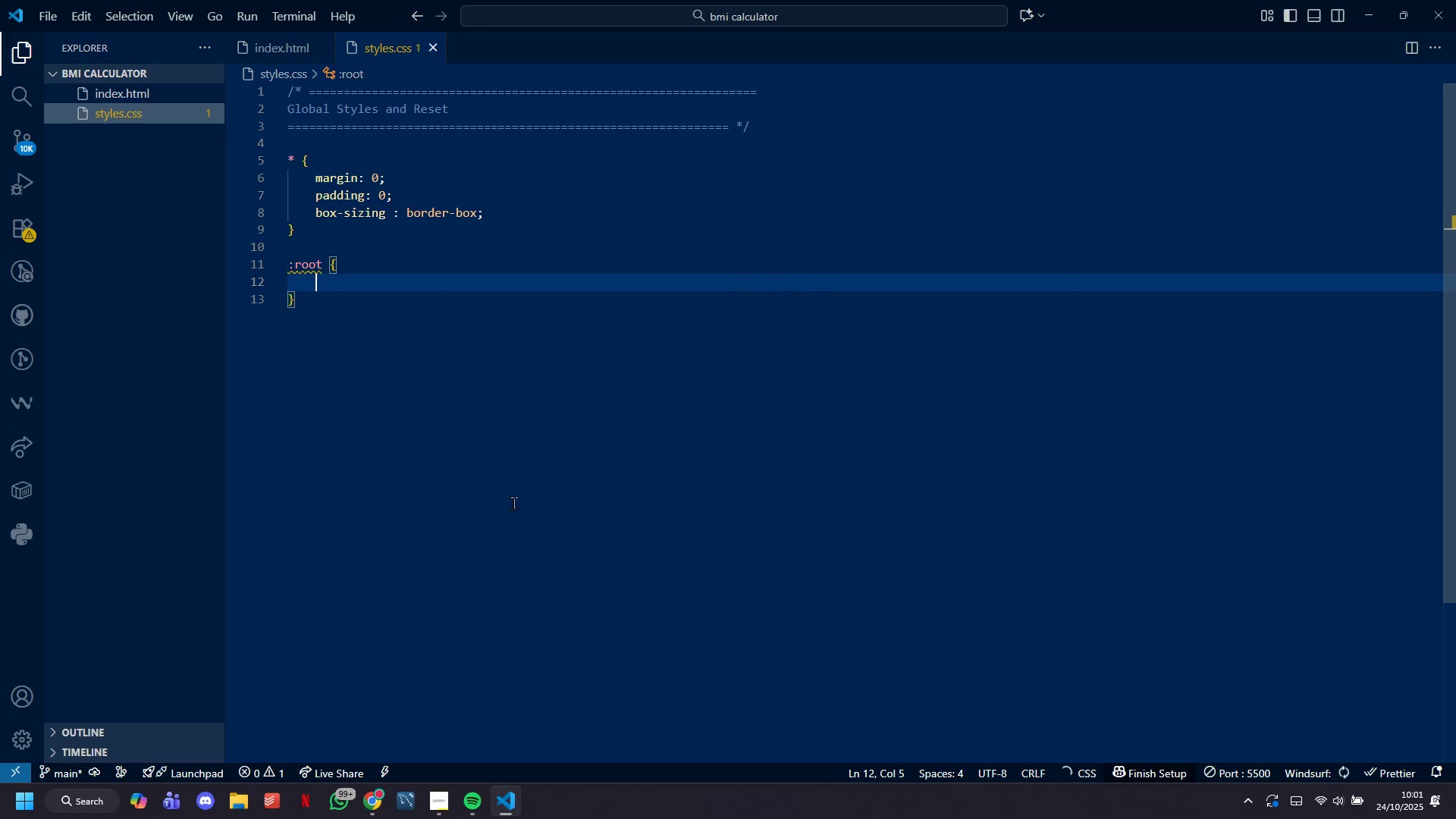 
type(/* Color Palette */)
 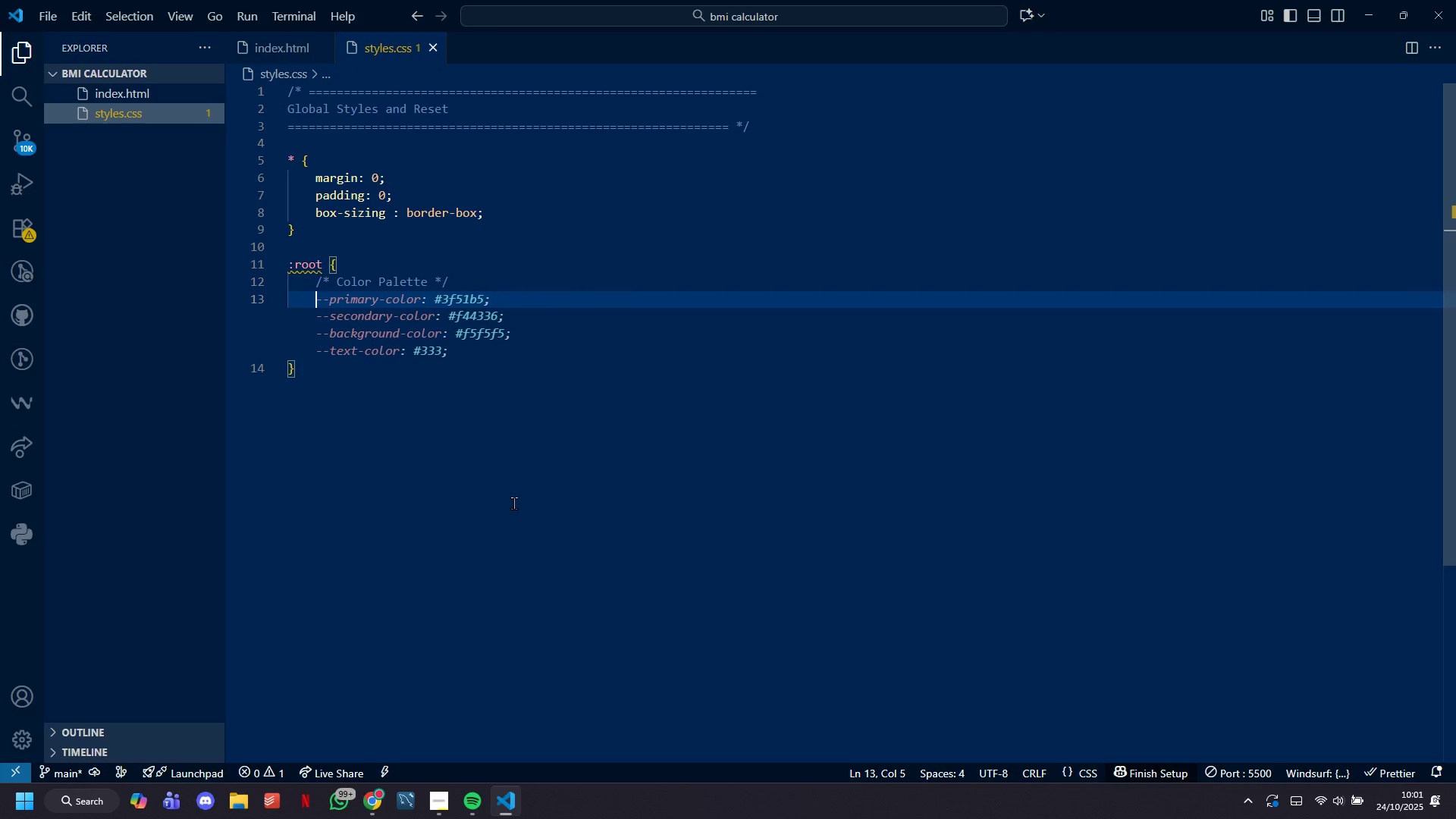 
 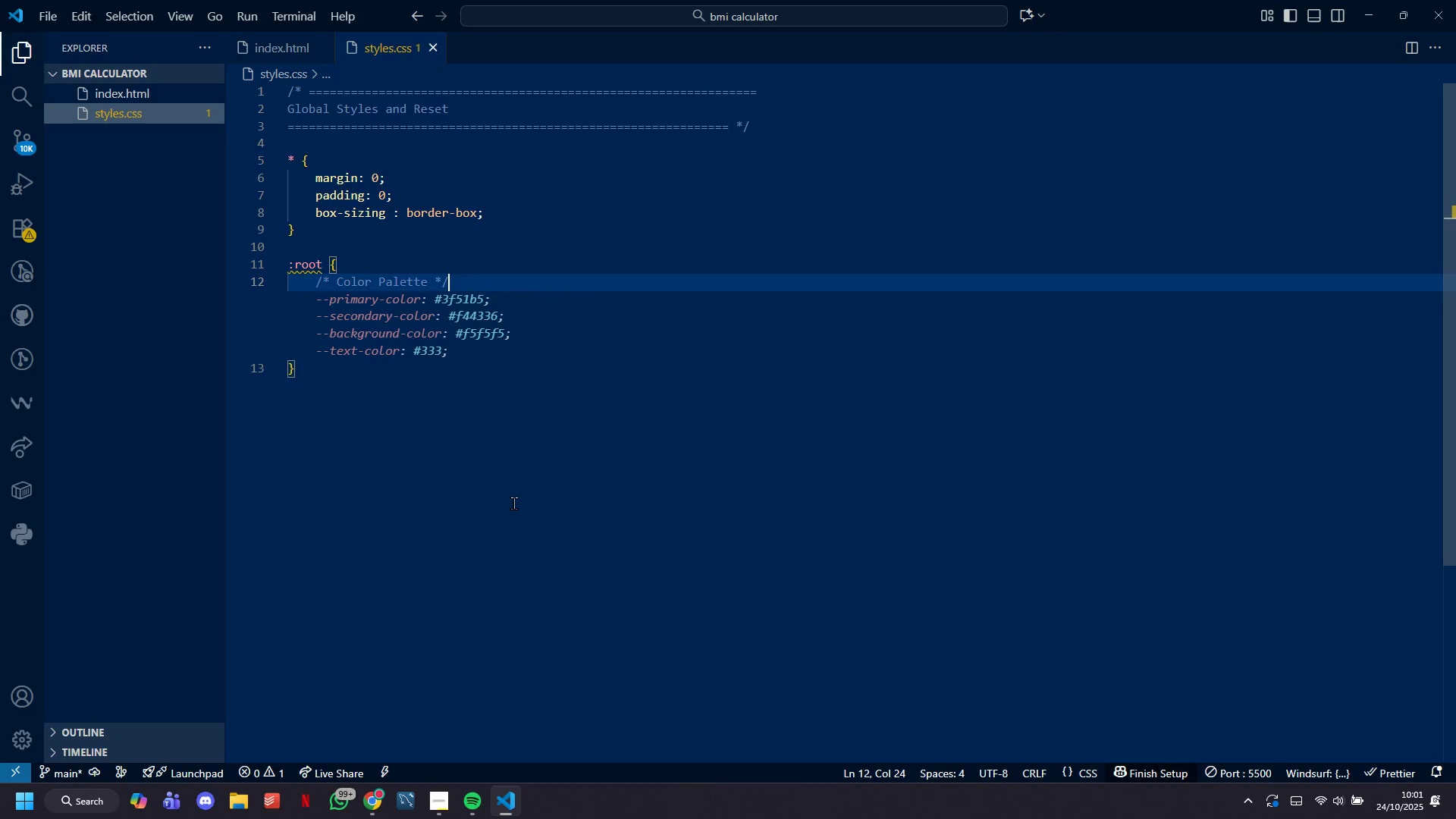 
key(Enter)
 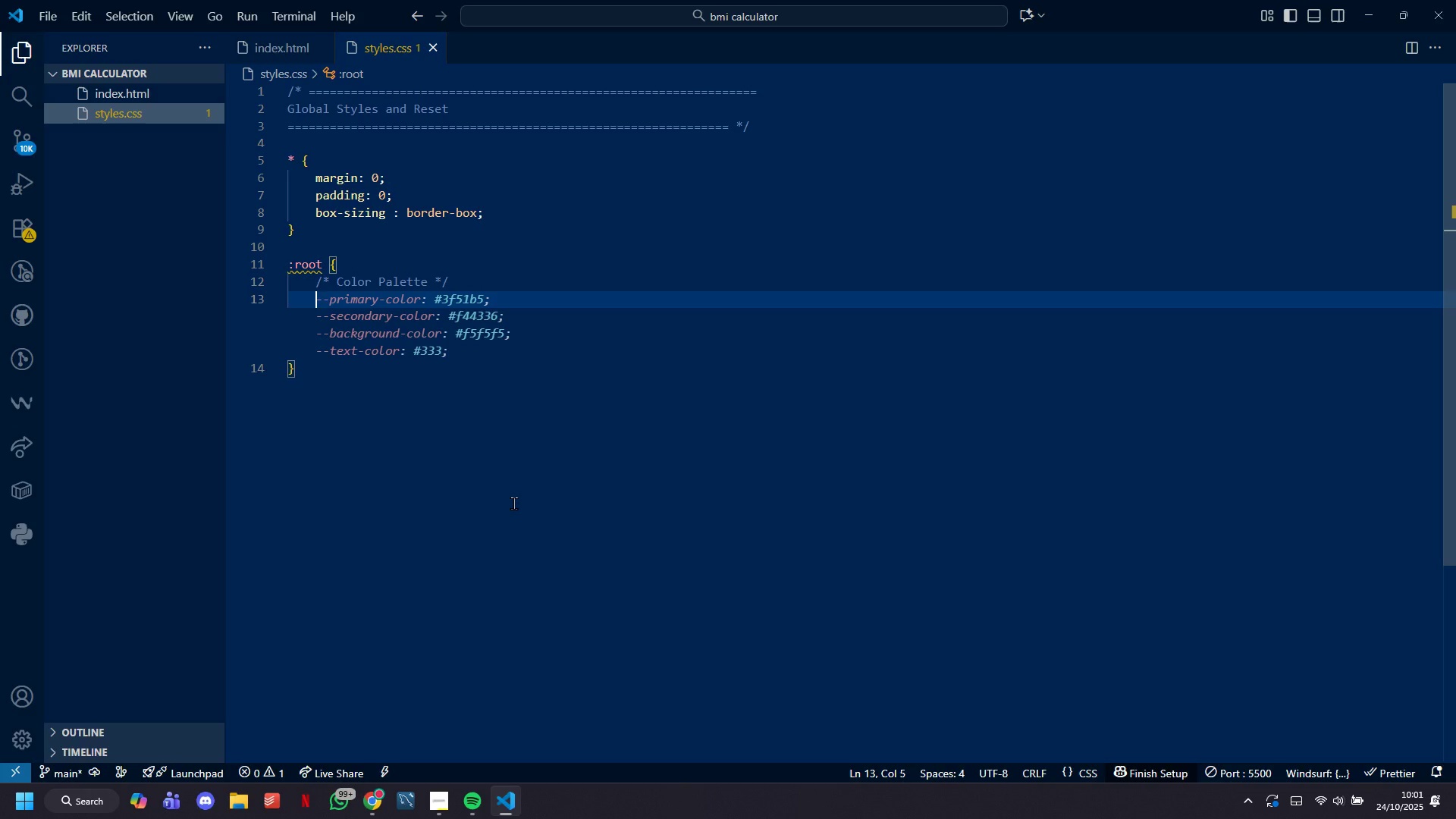 
type(--prim)
 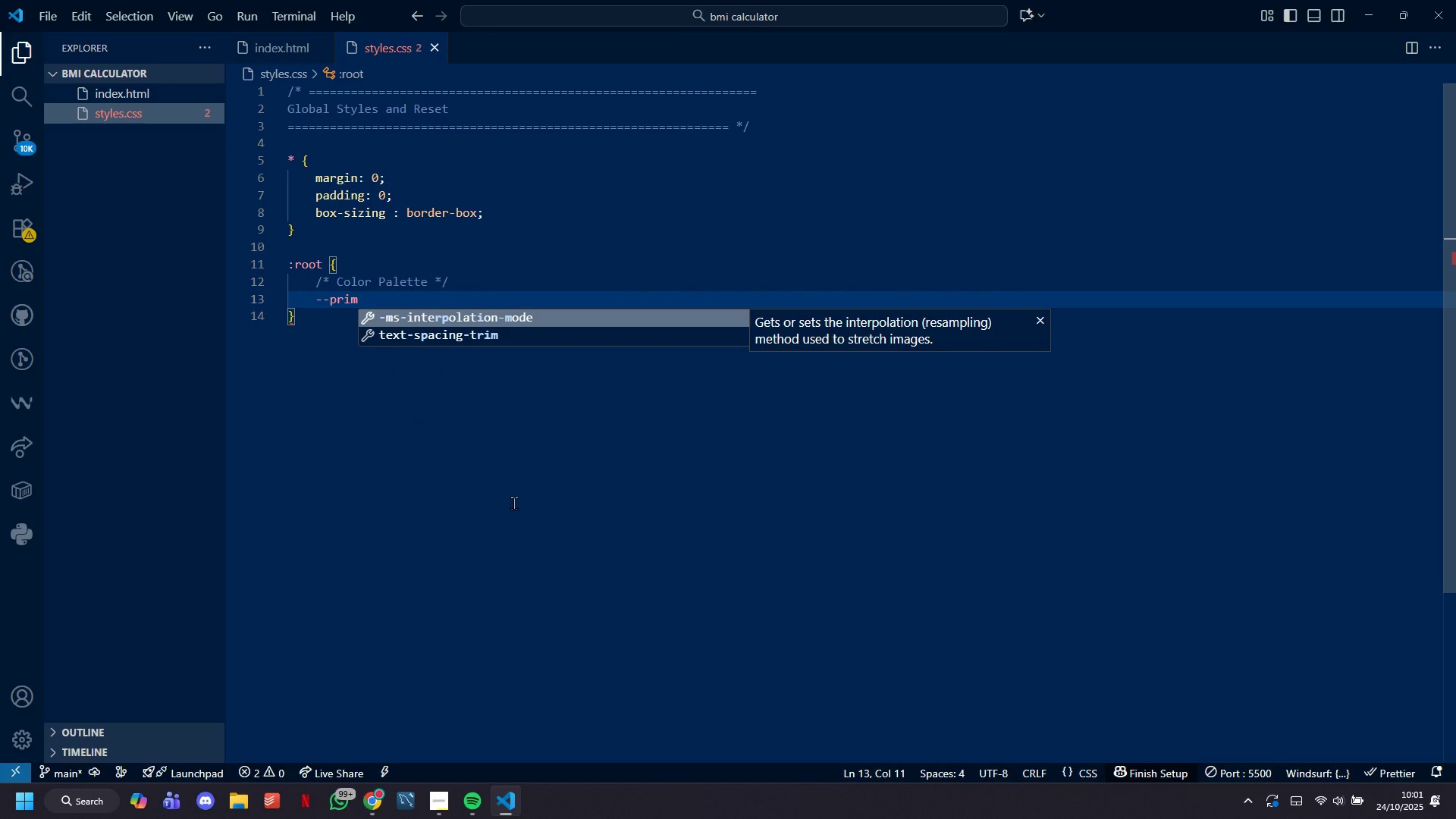 
hold_key(key=Backspace, duration=0.86)
 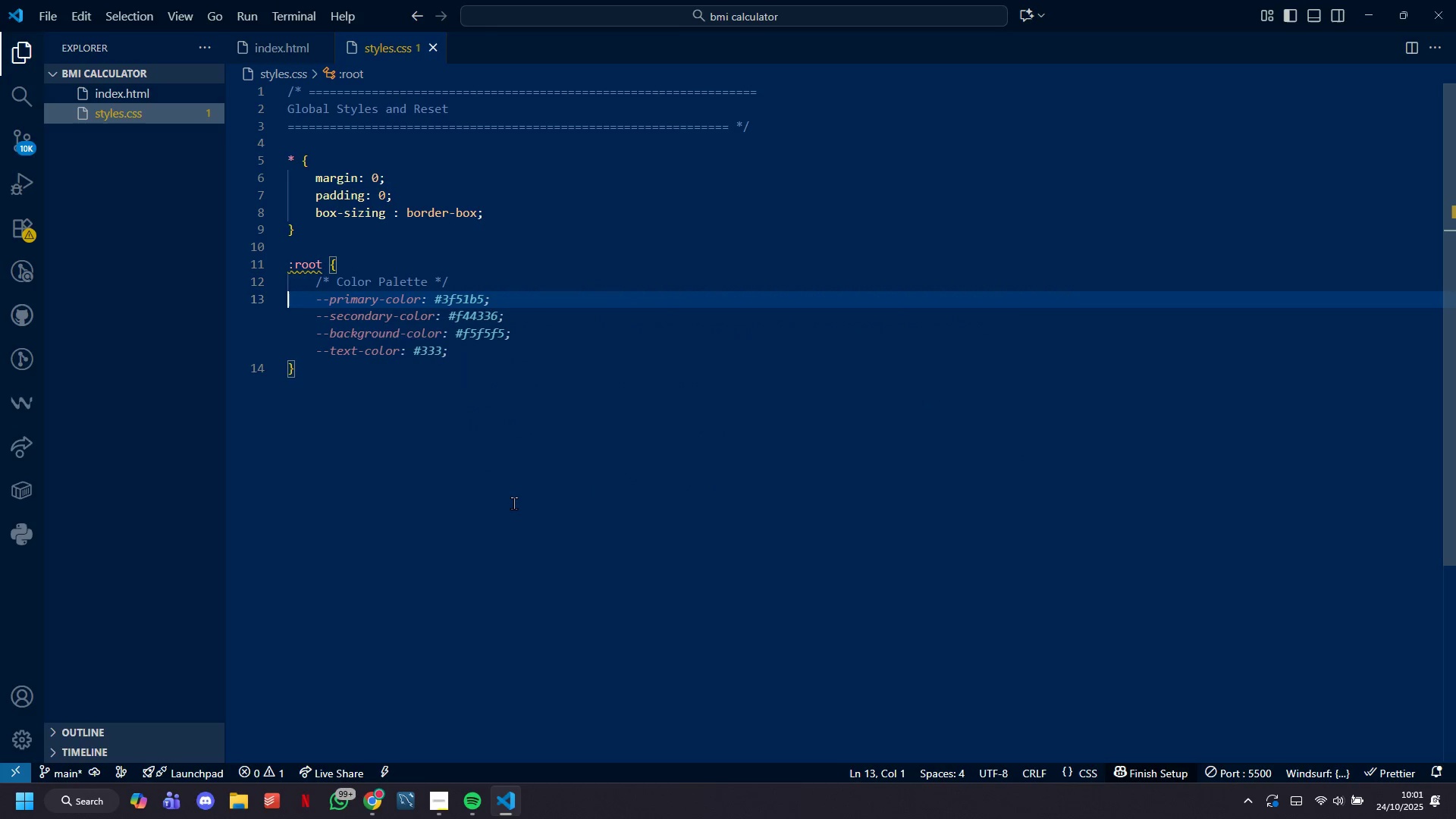 
key(Backspace)
 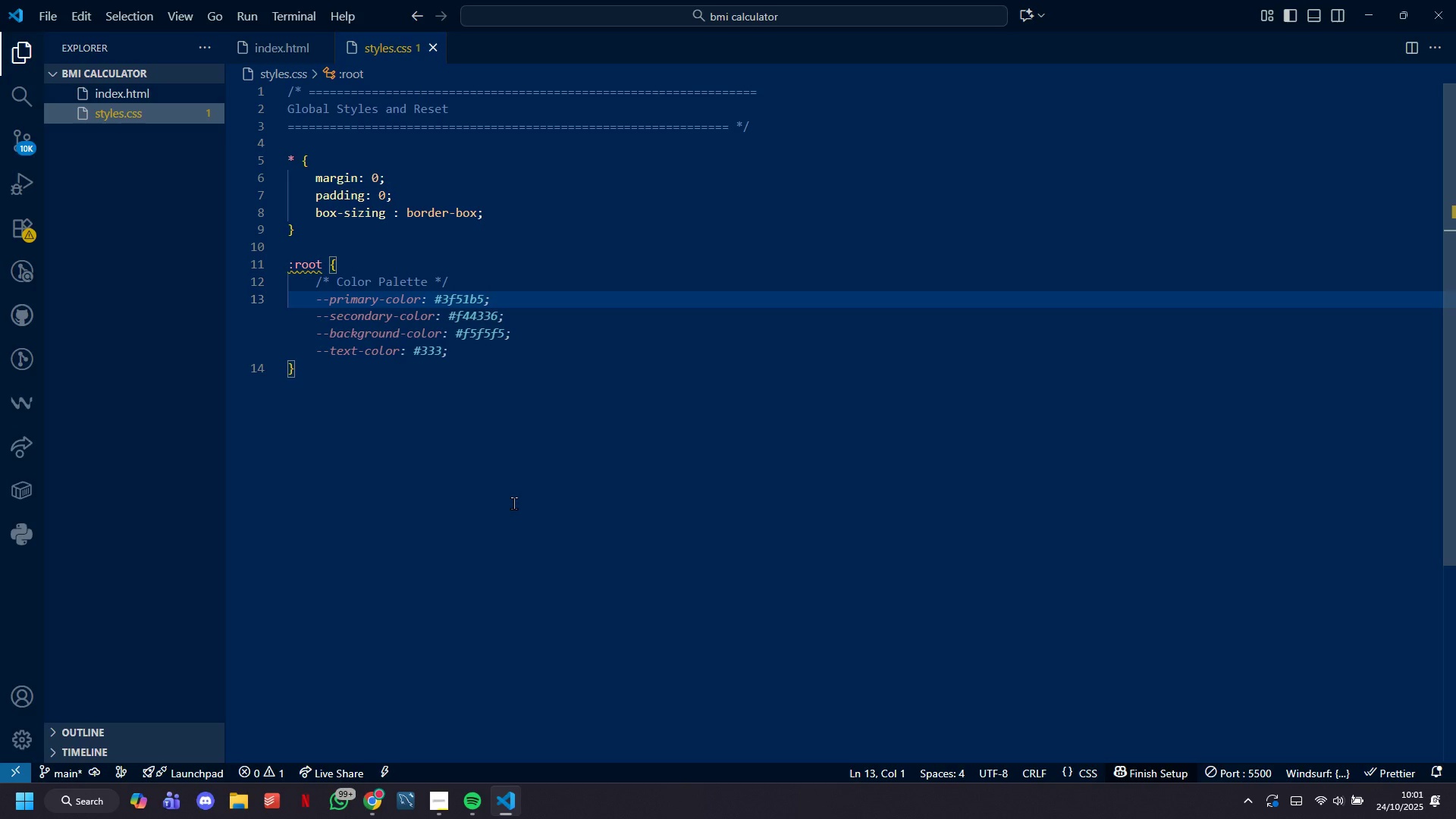 
key(Tab)
 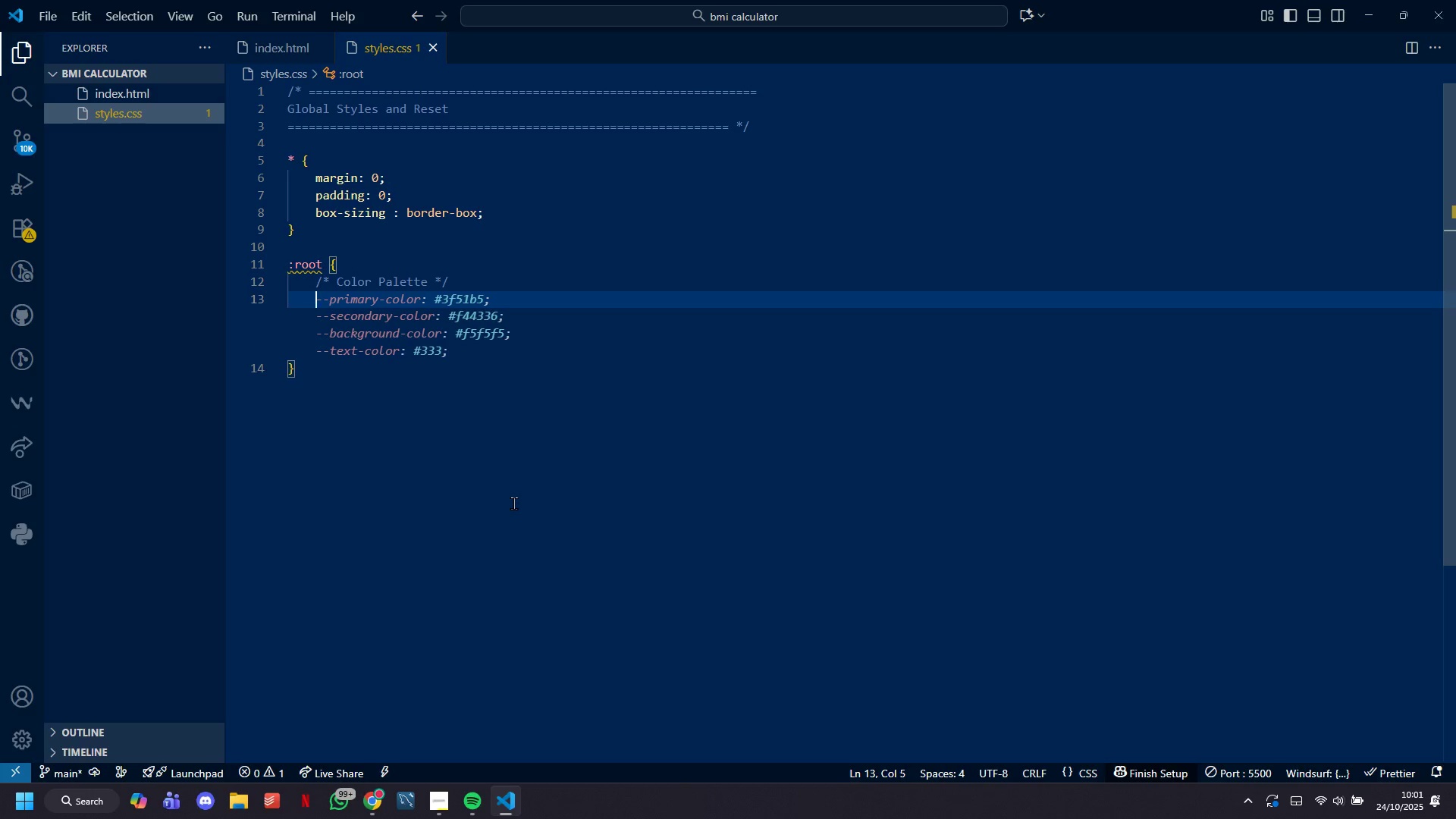 
key(Tab)
 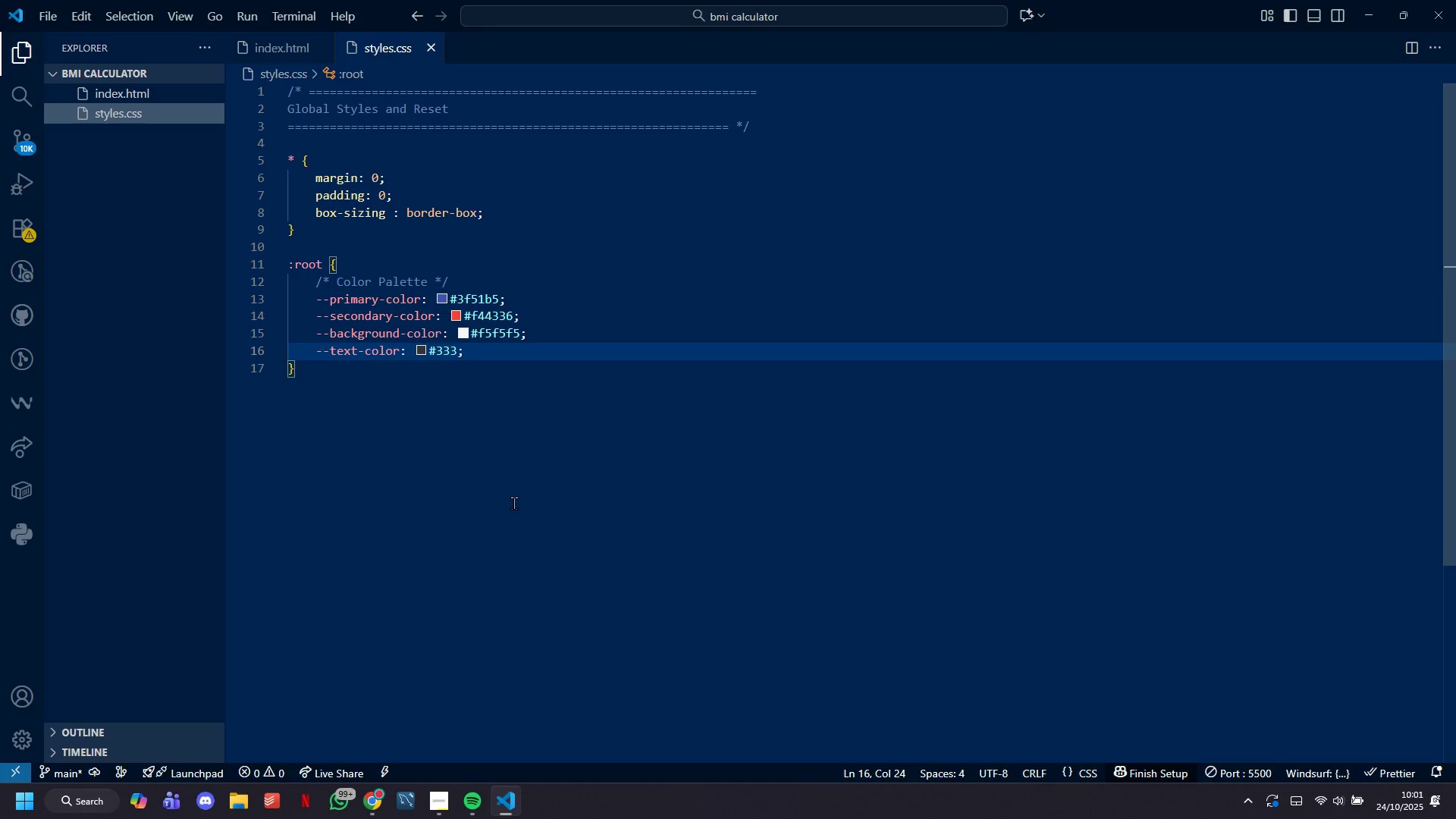 
key(ArrowUp)
 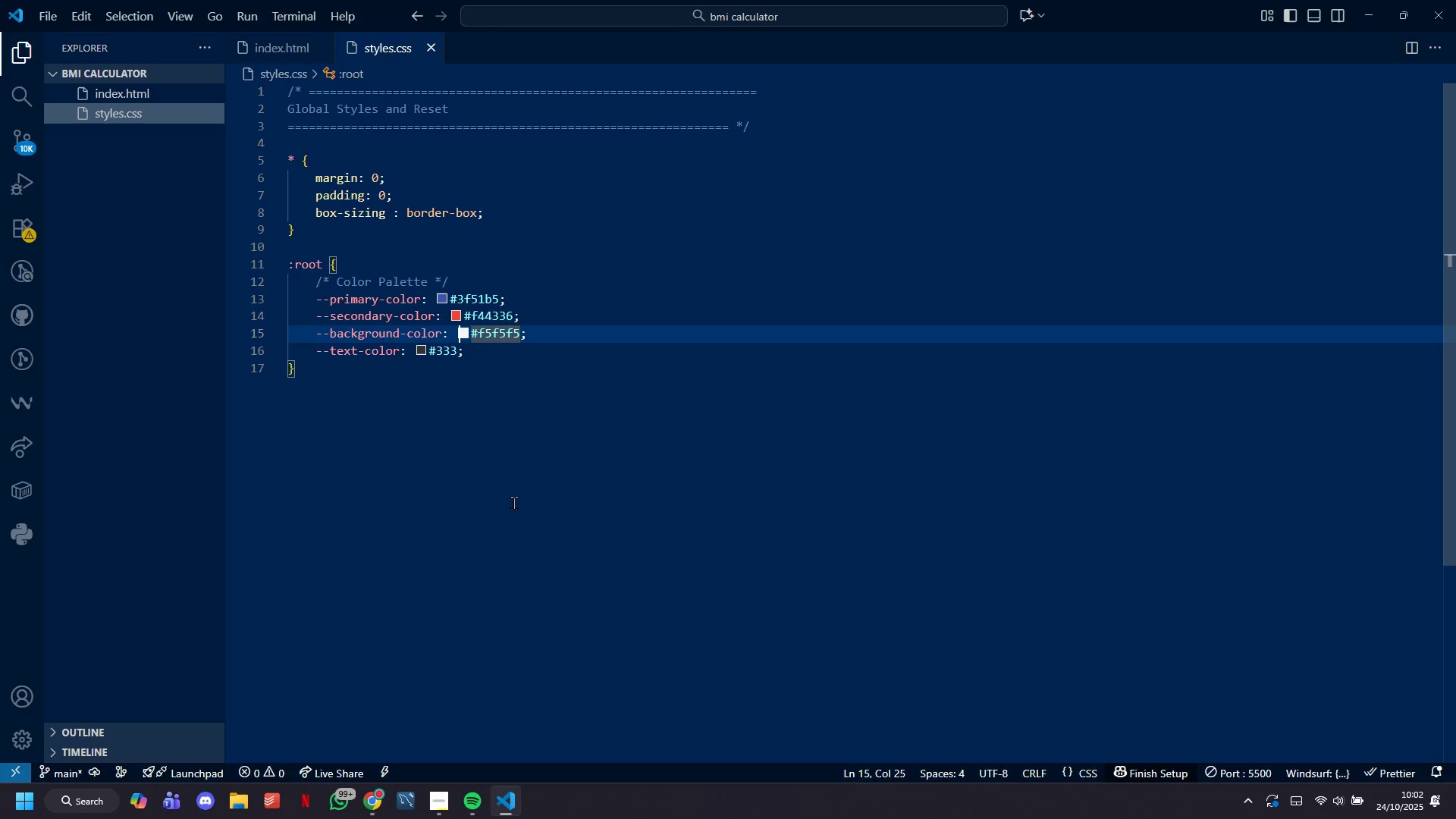 
key(ArrowUp)
 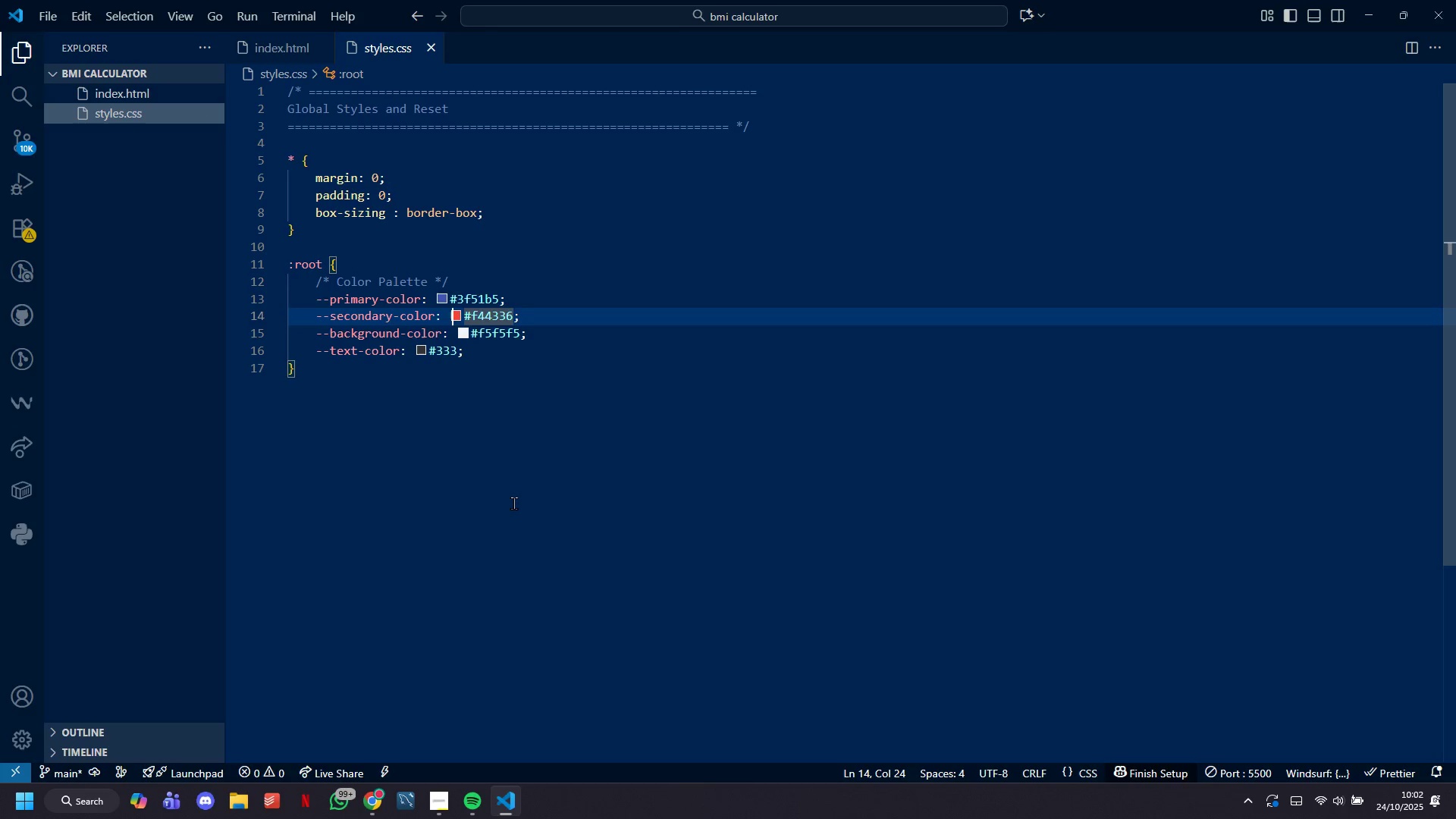 
key(ArrowUp)
 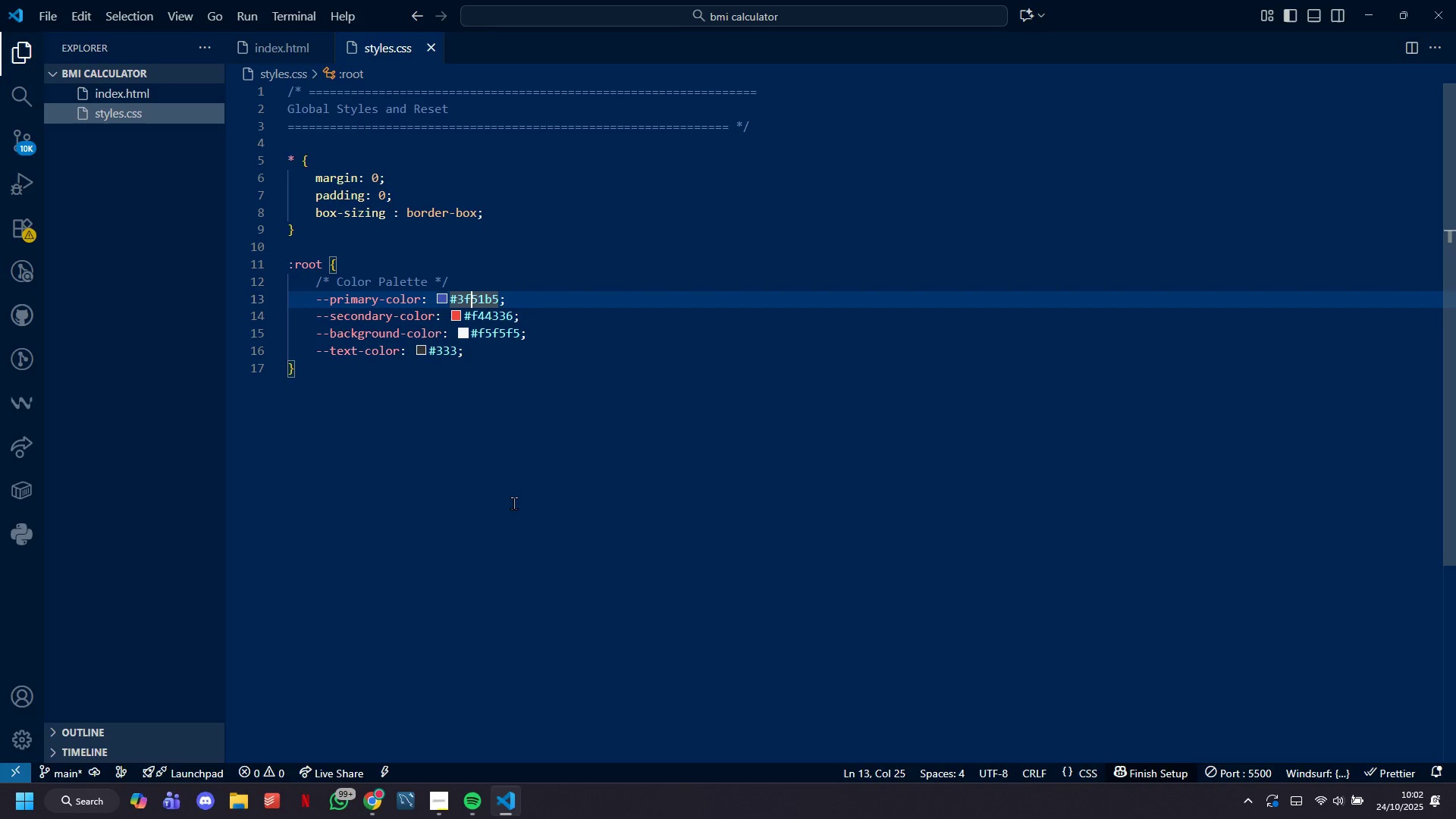 
key(ArrowRight)
 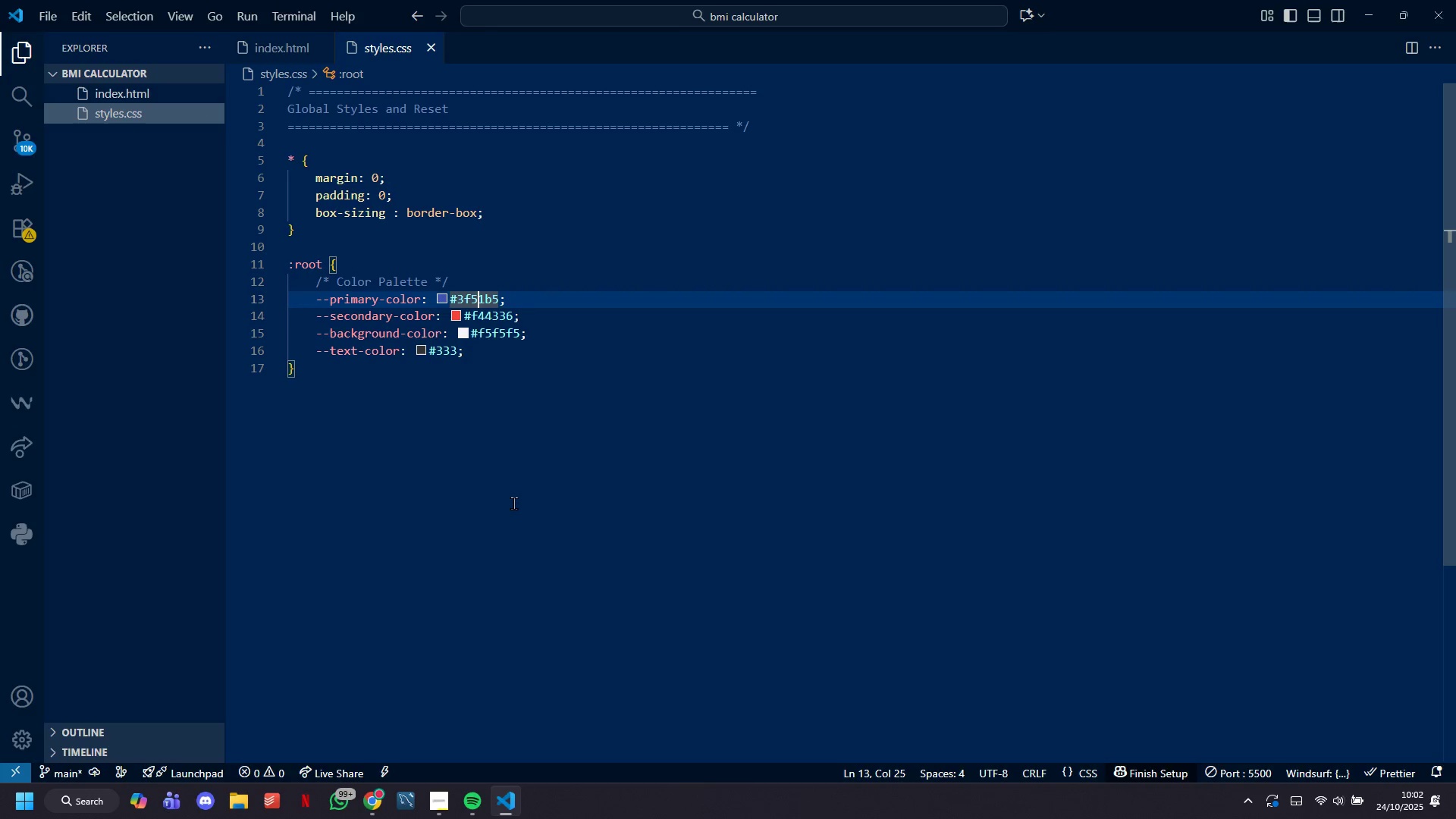 
key(ArrowRight)
 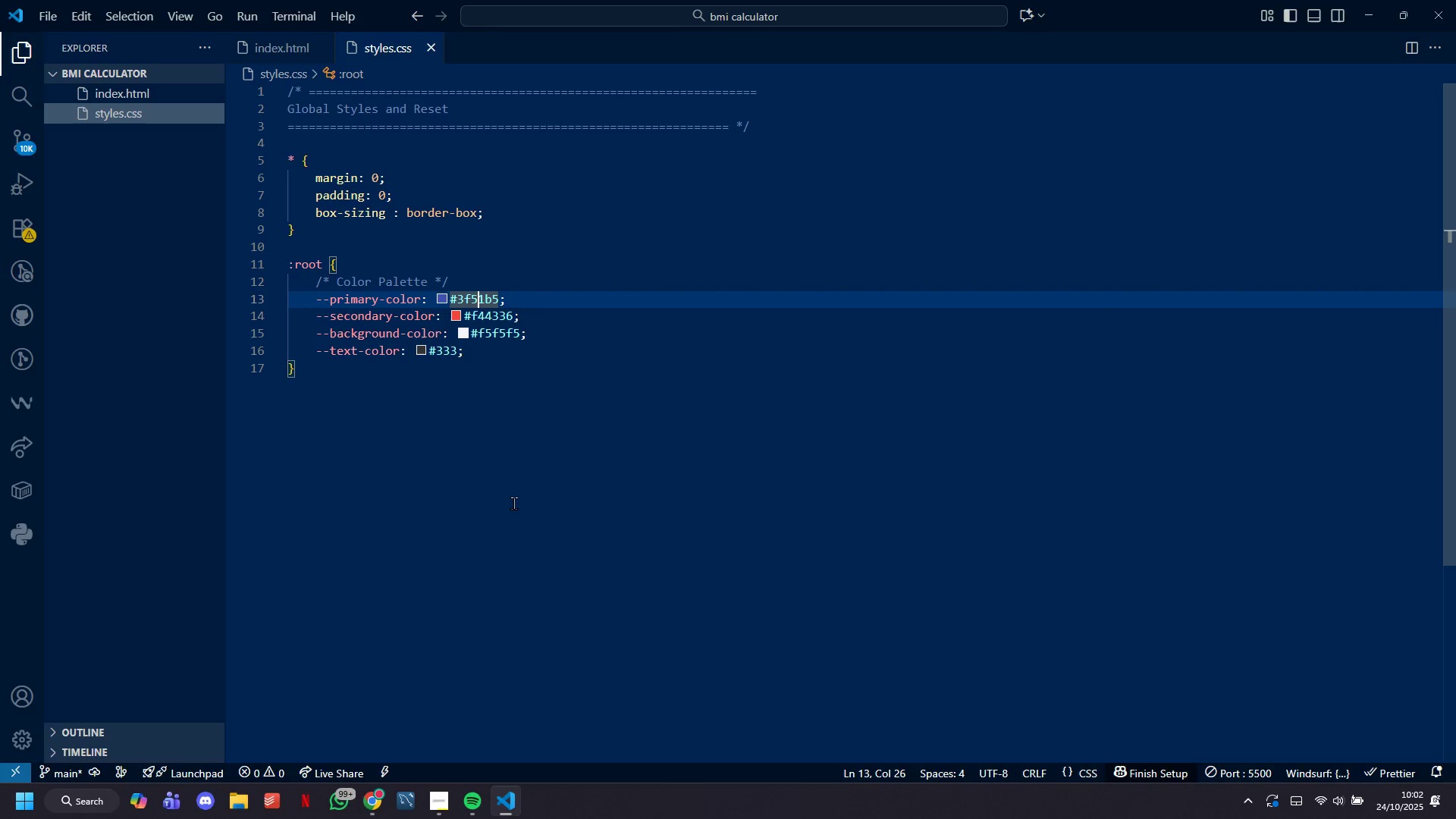 
wait(5.83)
 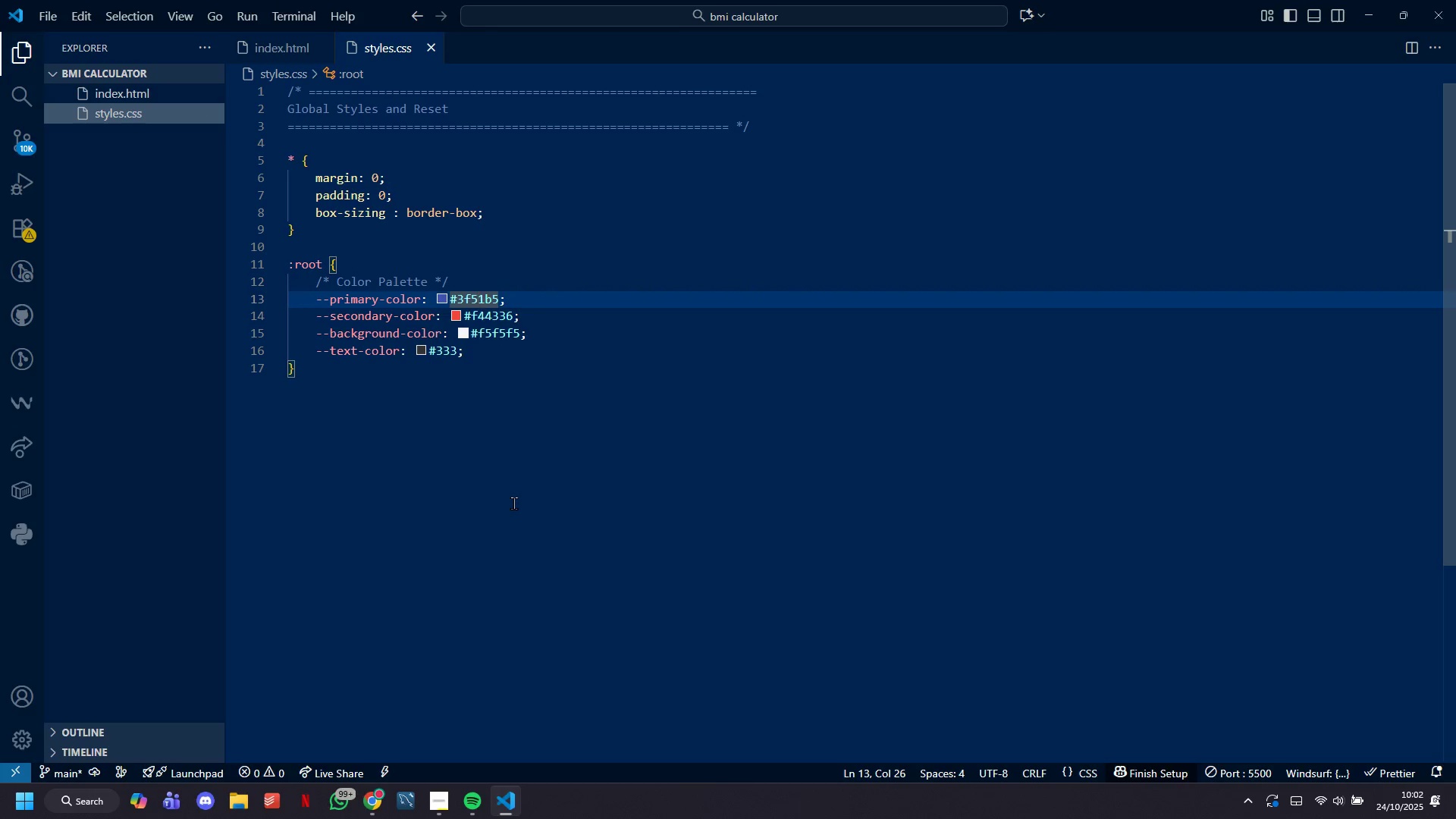 
key(ArrowRight)
 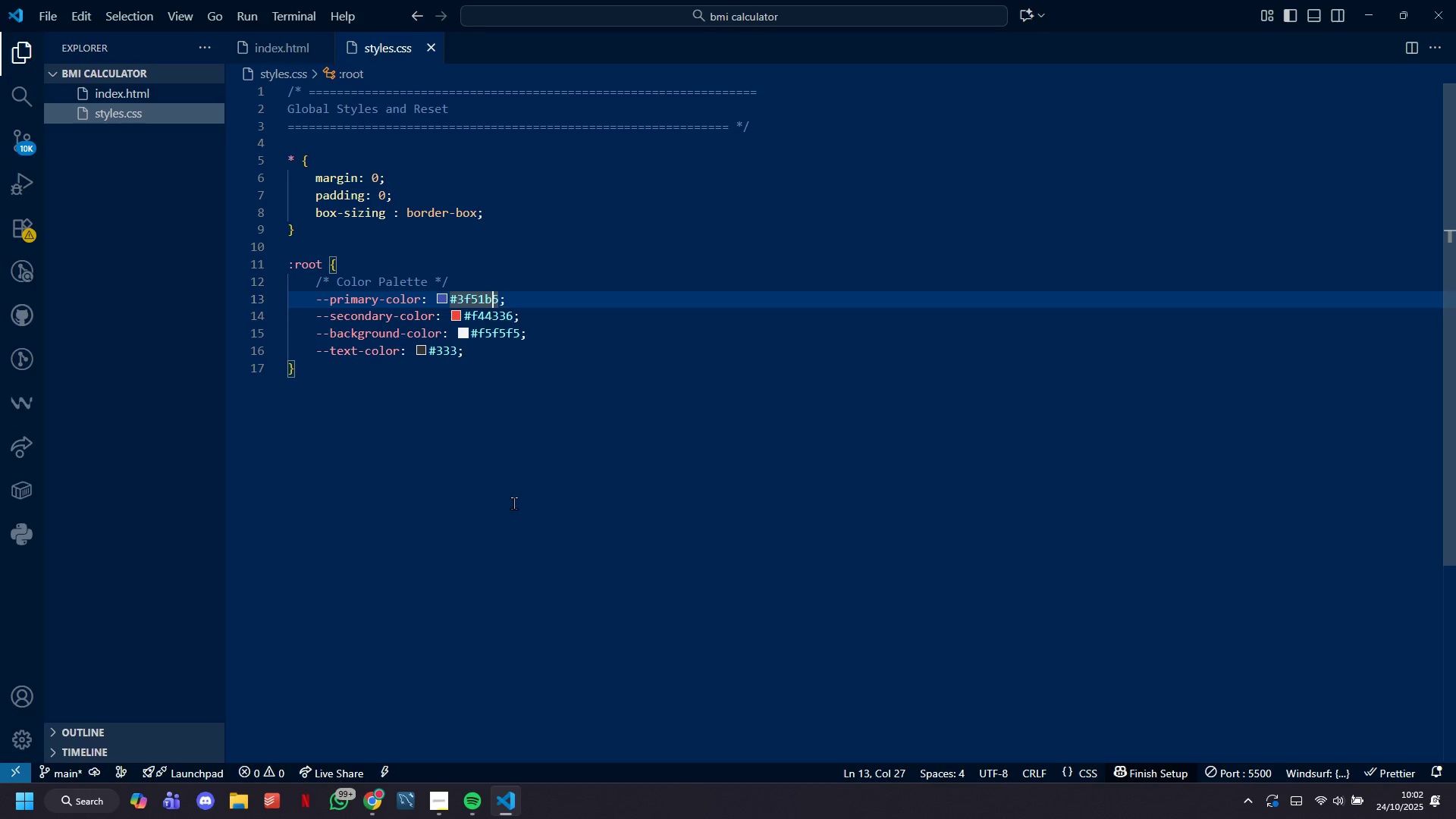 
key(ArrowRight)
 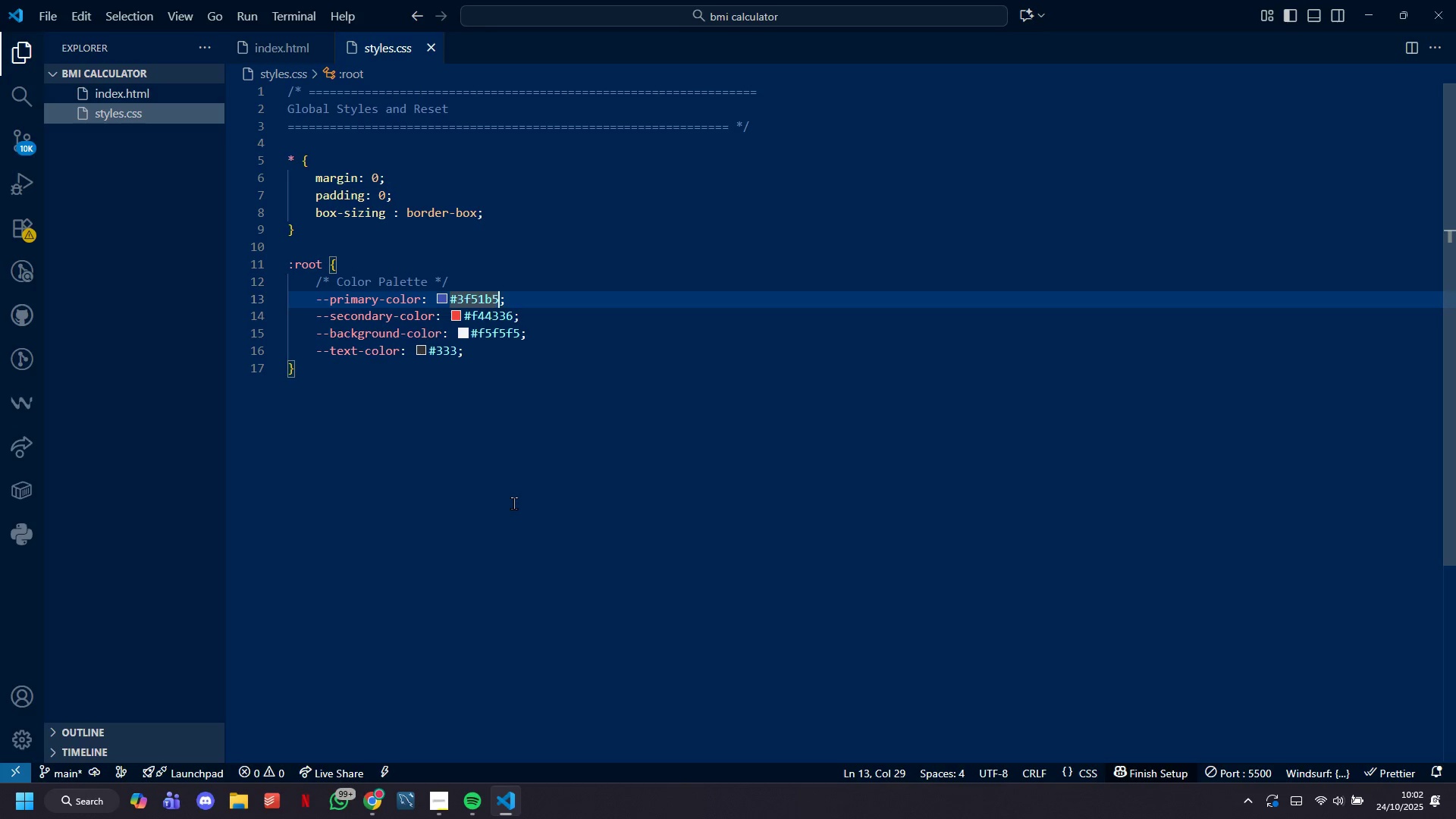 
key(ArrowRight)
 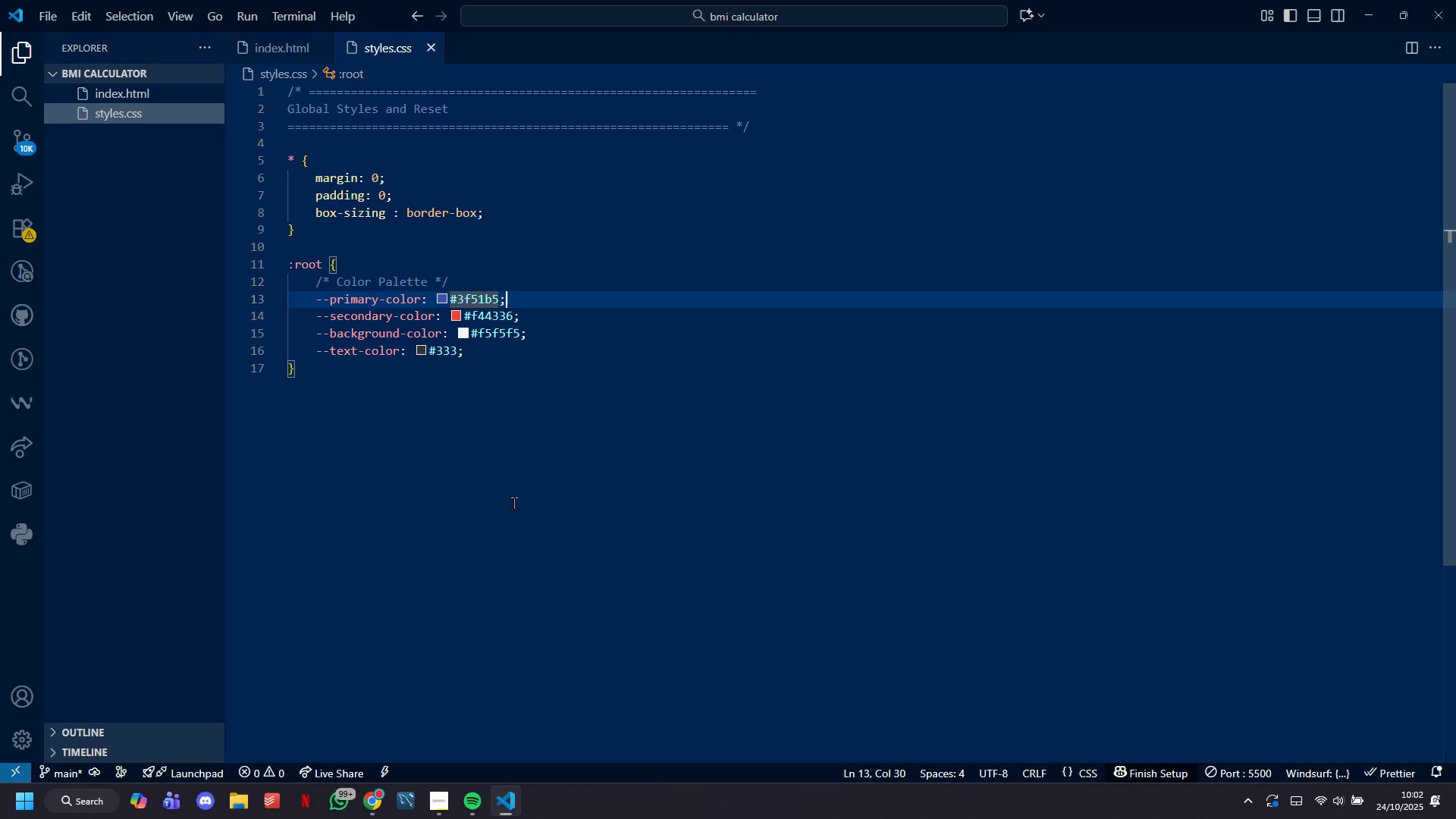 
key(ArrowRight)
 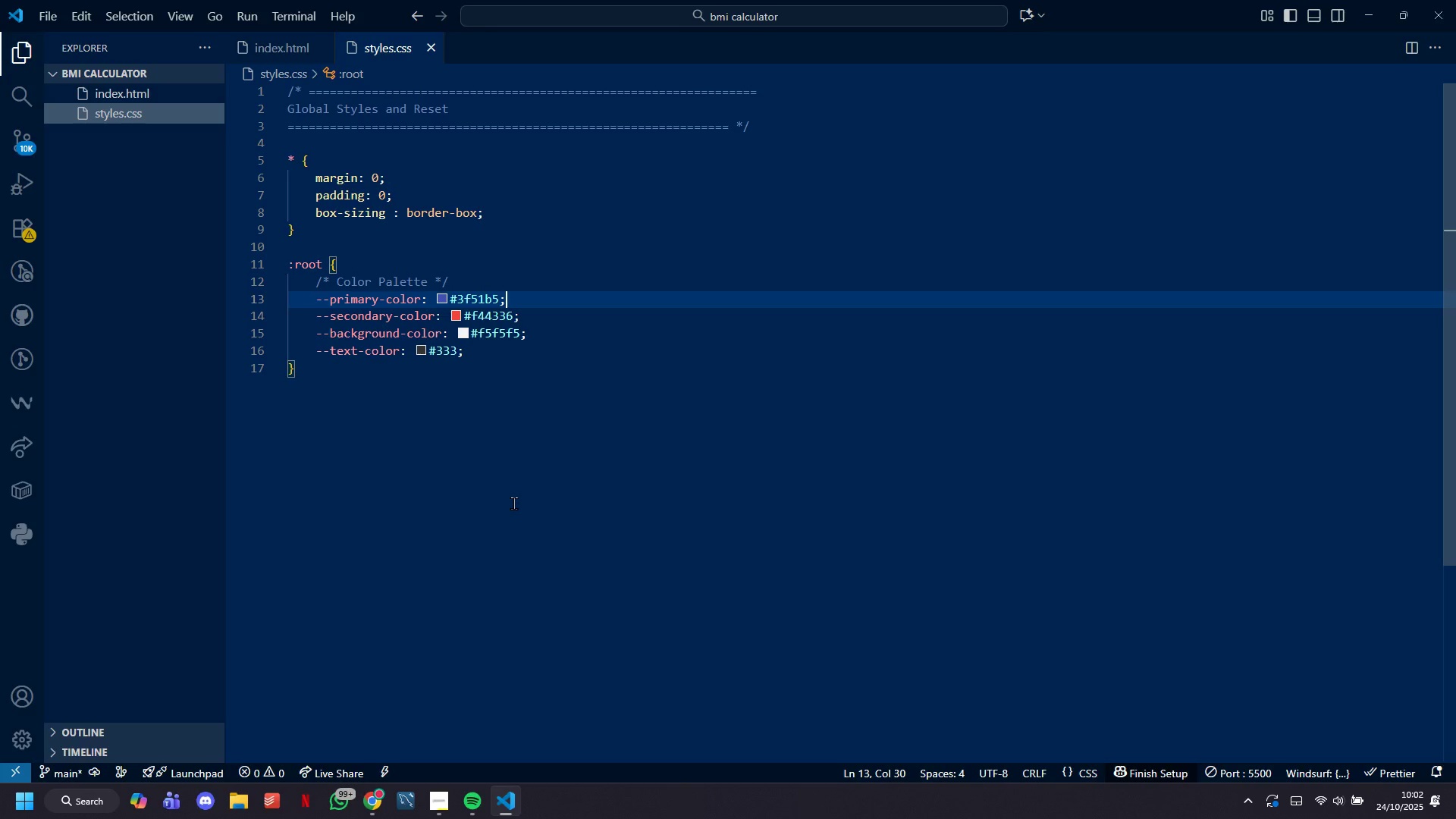 
key(ArrowLeft)
 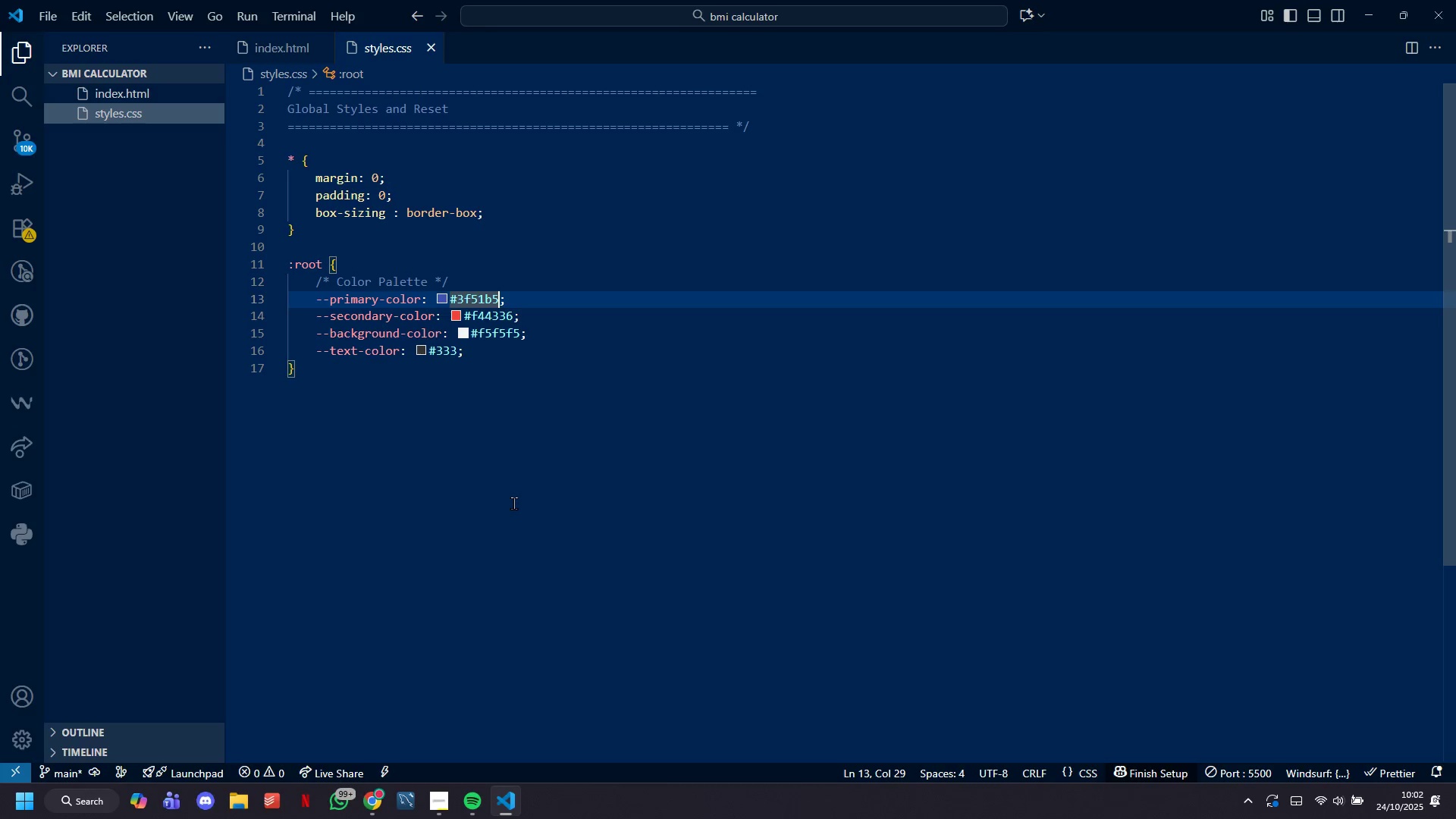 
key(Backspace)
key(Backspace)
key(Backspace)
key(Backspace)
key(Backspace)
key(Backspace)
type(4f4g)
key(Backspace)
type(6)
 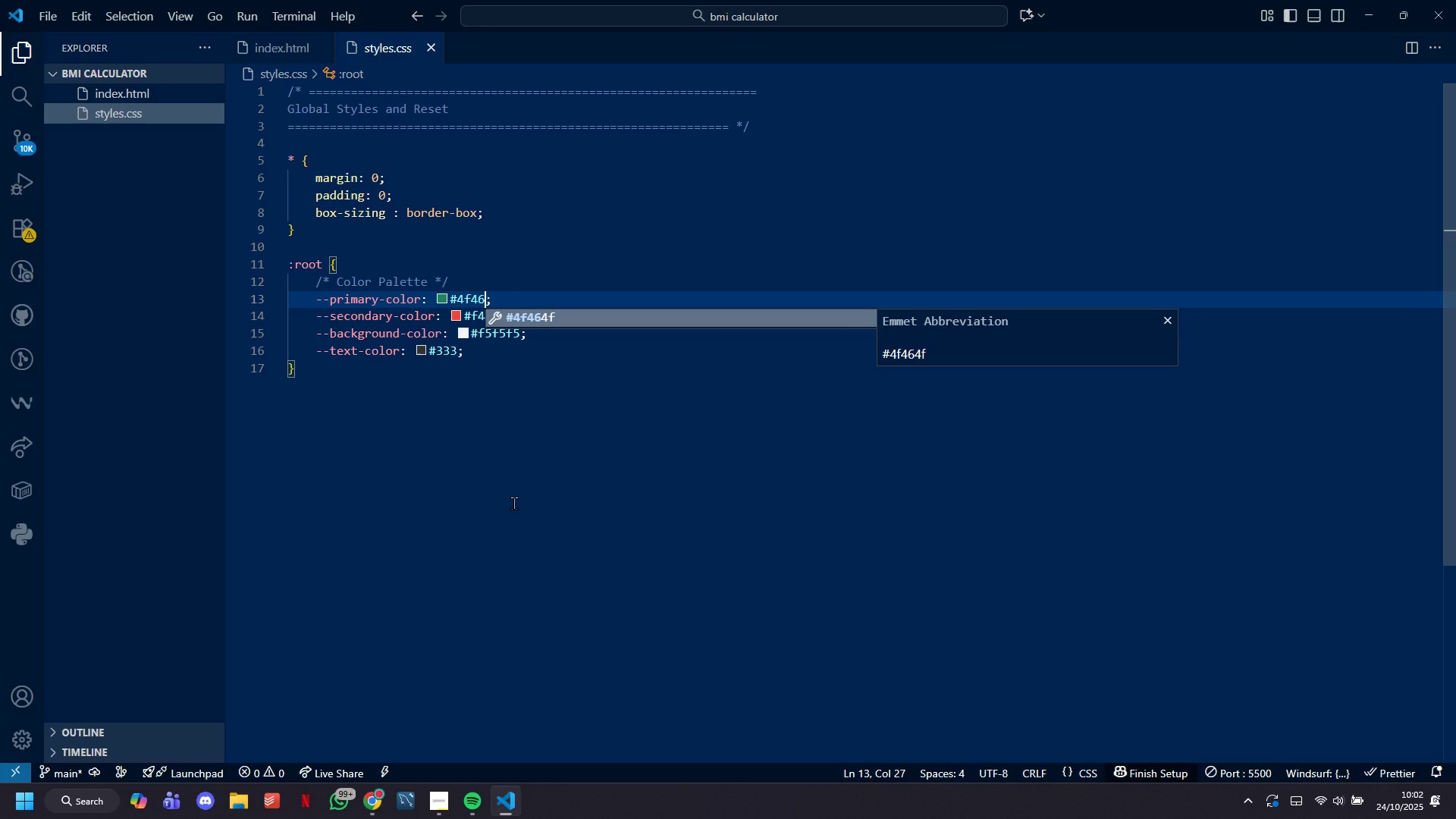 
type(e5)
 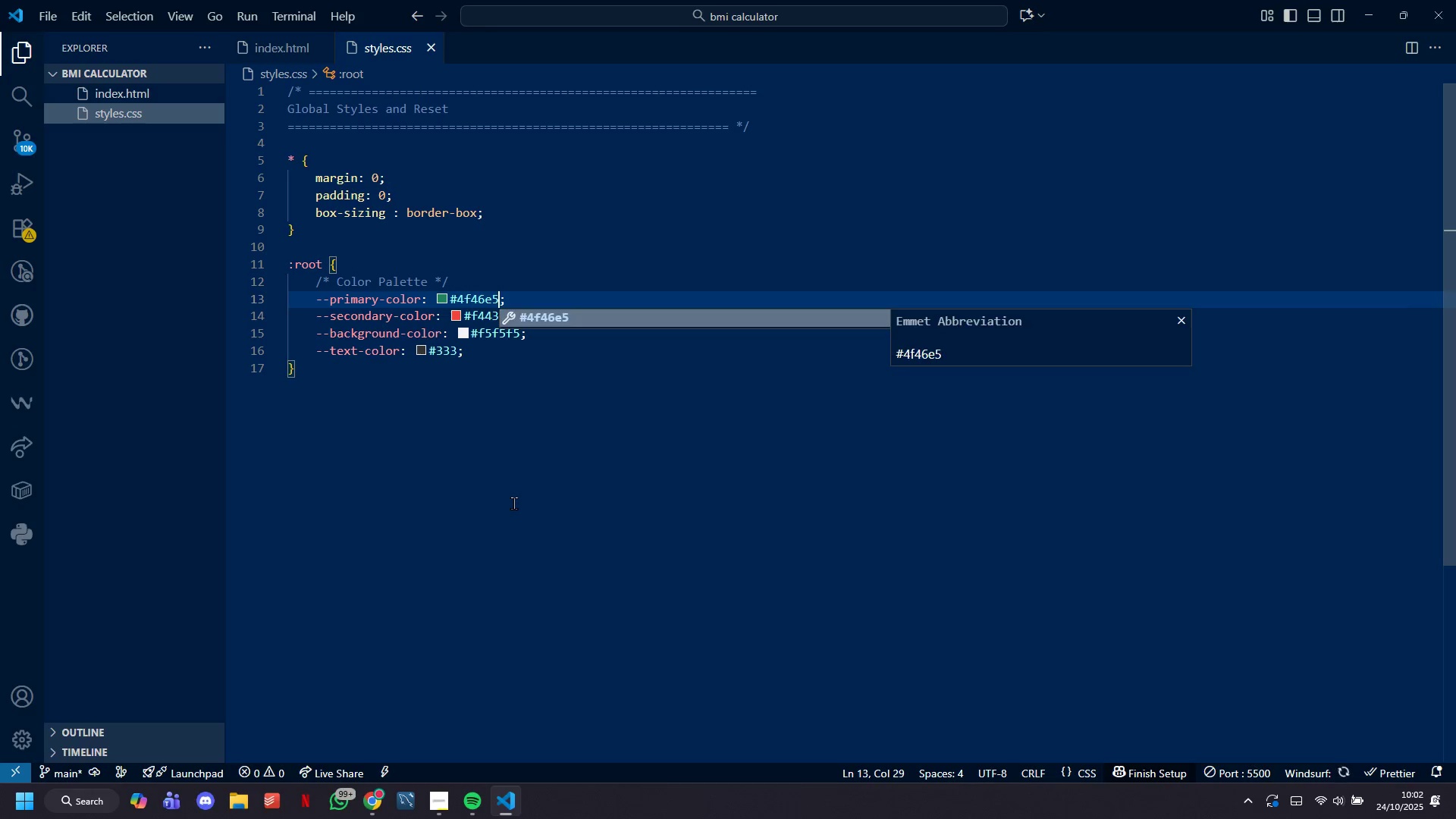 
key(ArrowRight)
 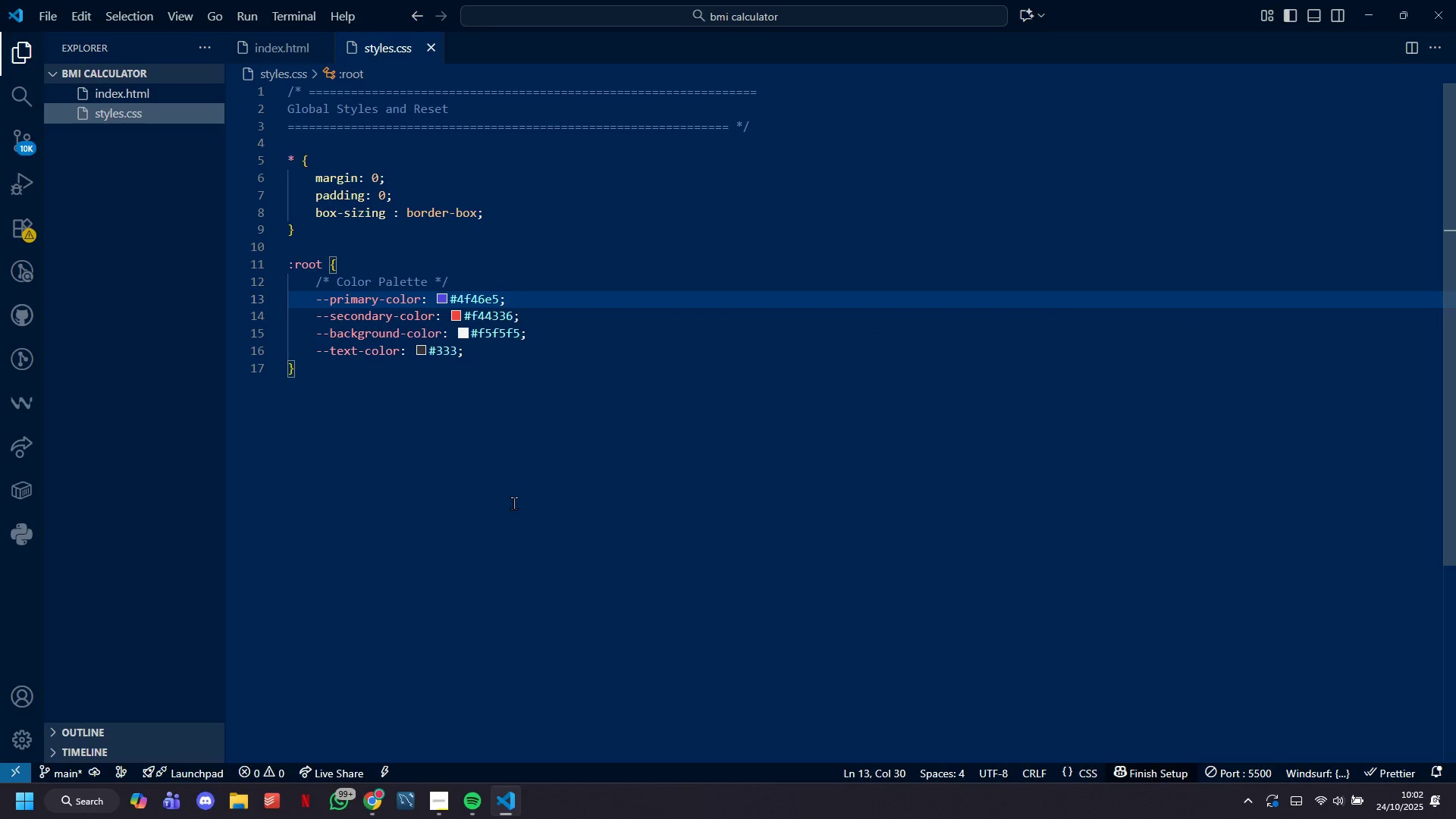 
key(ArrowDown)
 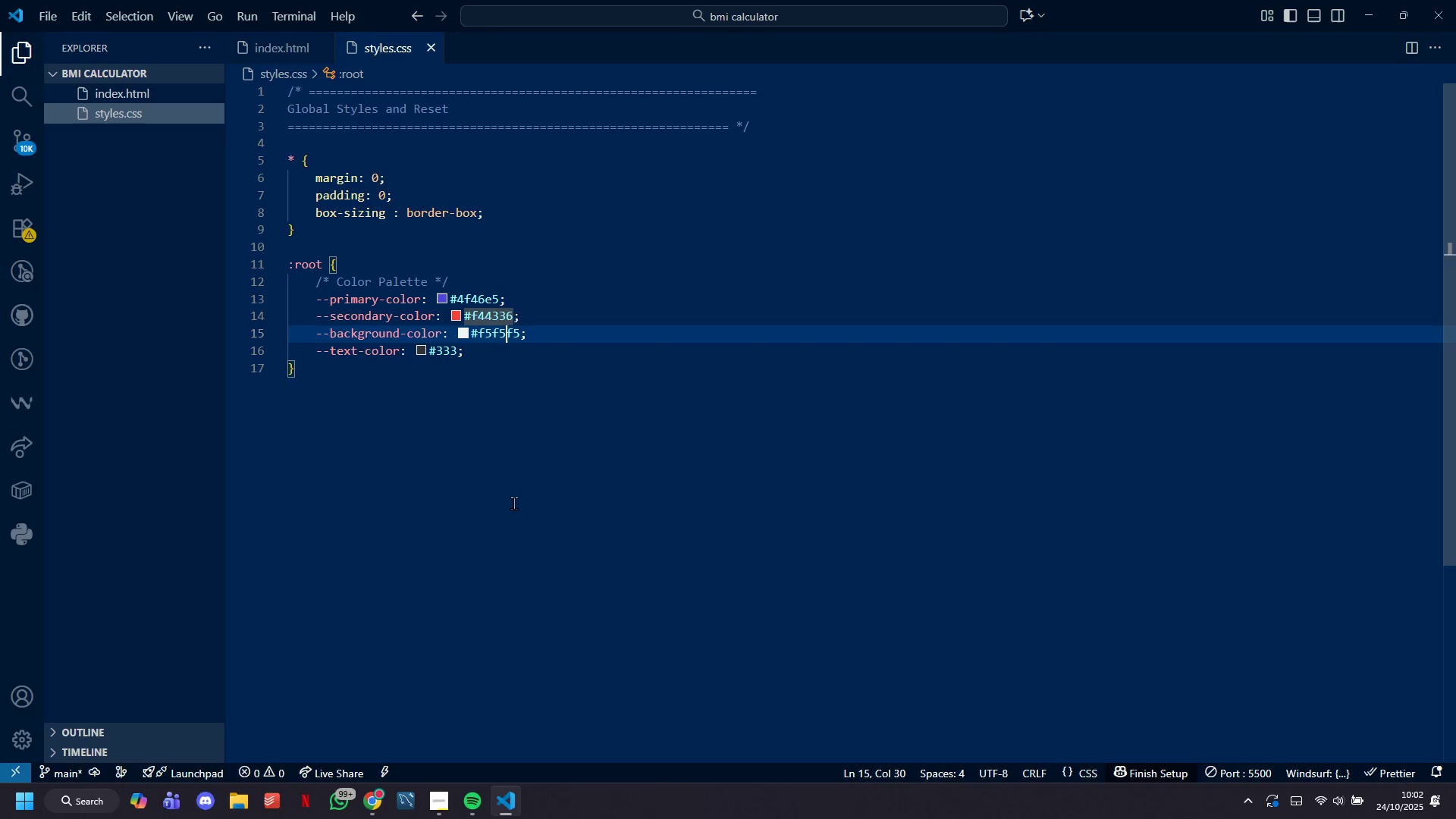 
key(ArrowDown)
 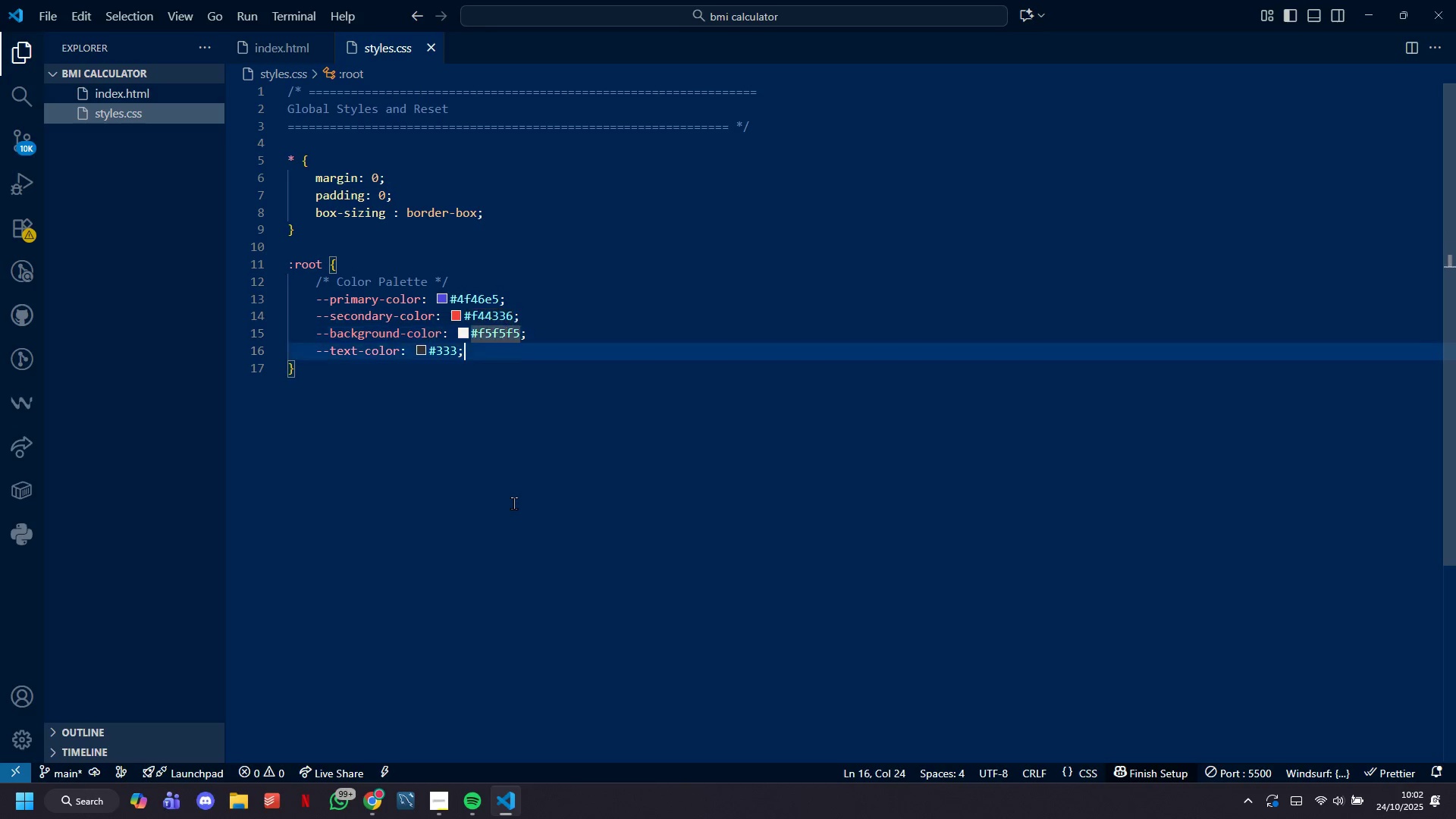 
key(ArrowDown)
 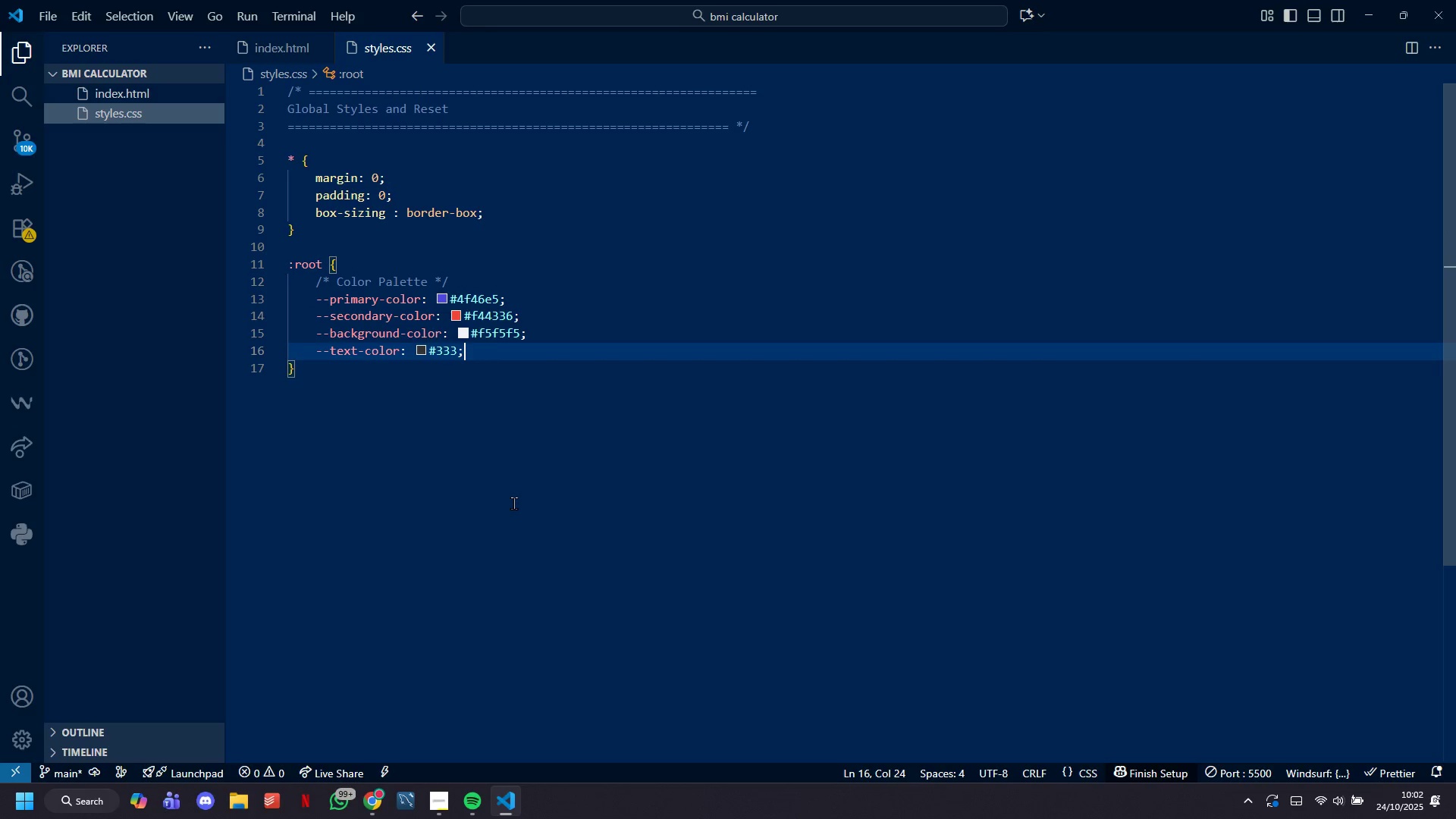 
key(ArrowDown)
 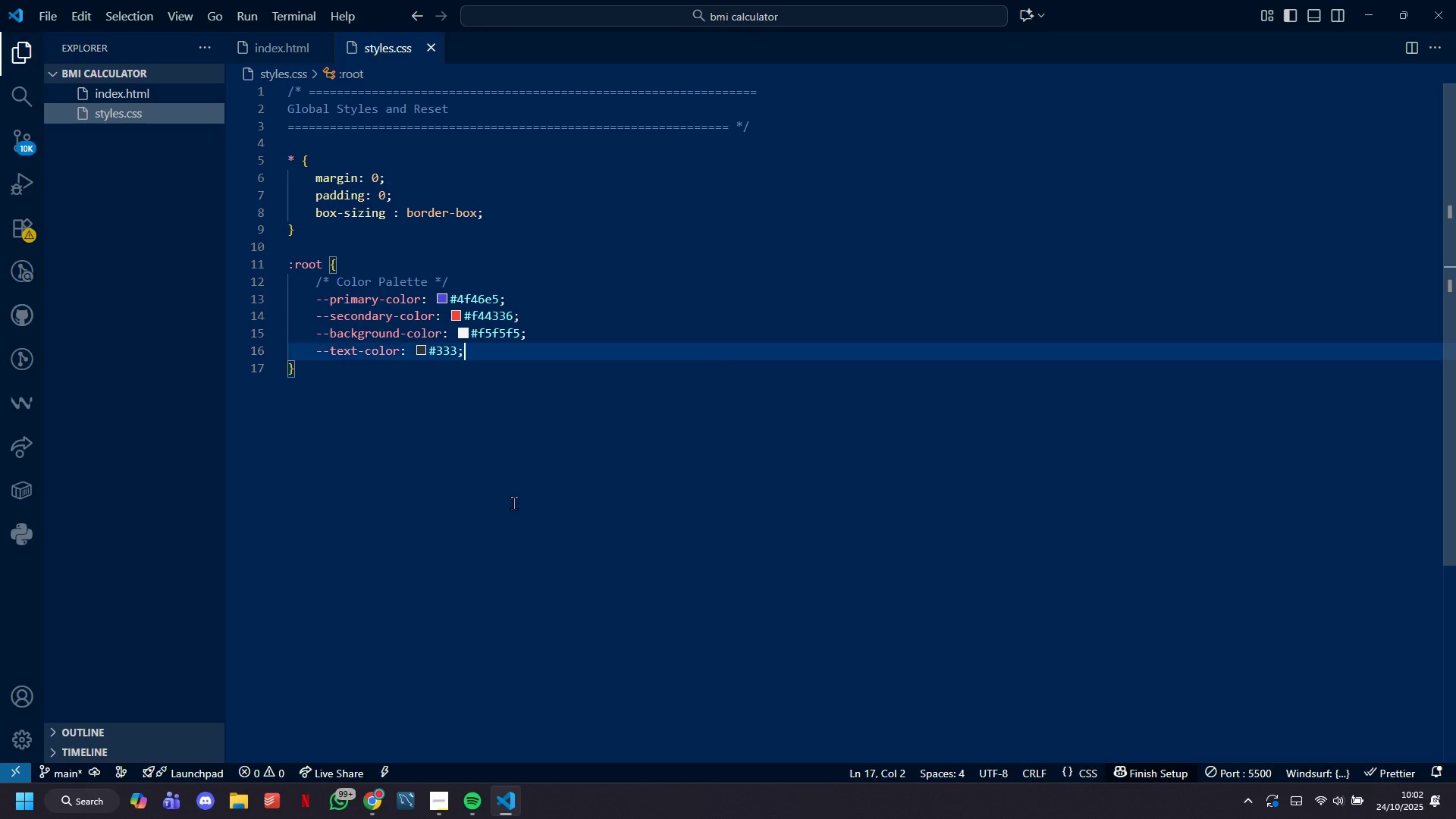 
key(ArrowUp)
 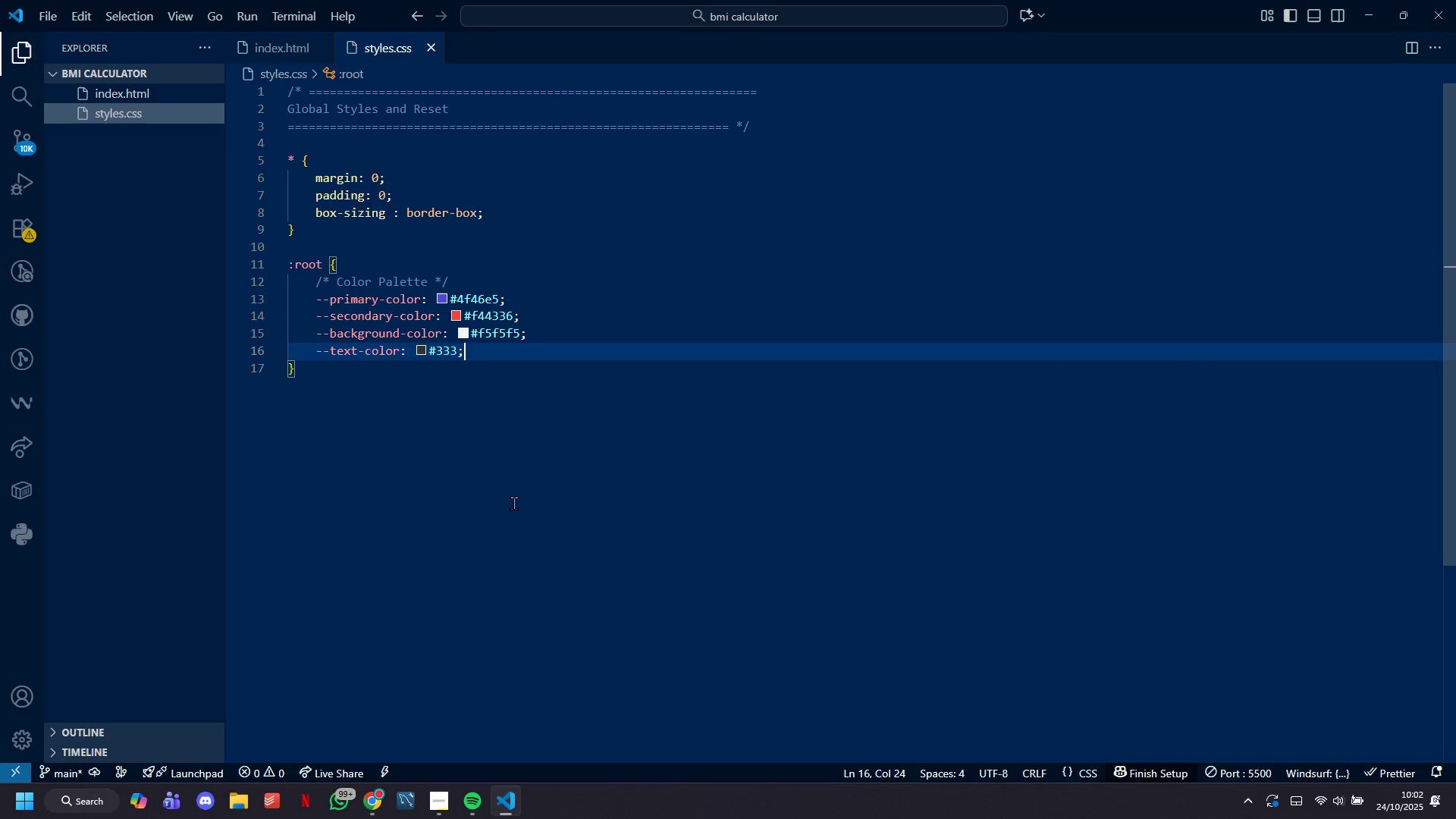 
hold_key(key=Backspace, duration=1.51)
 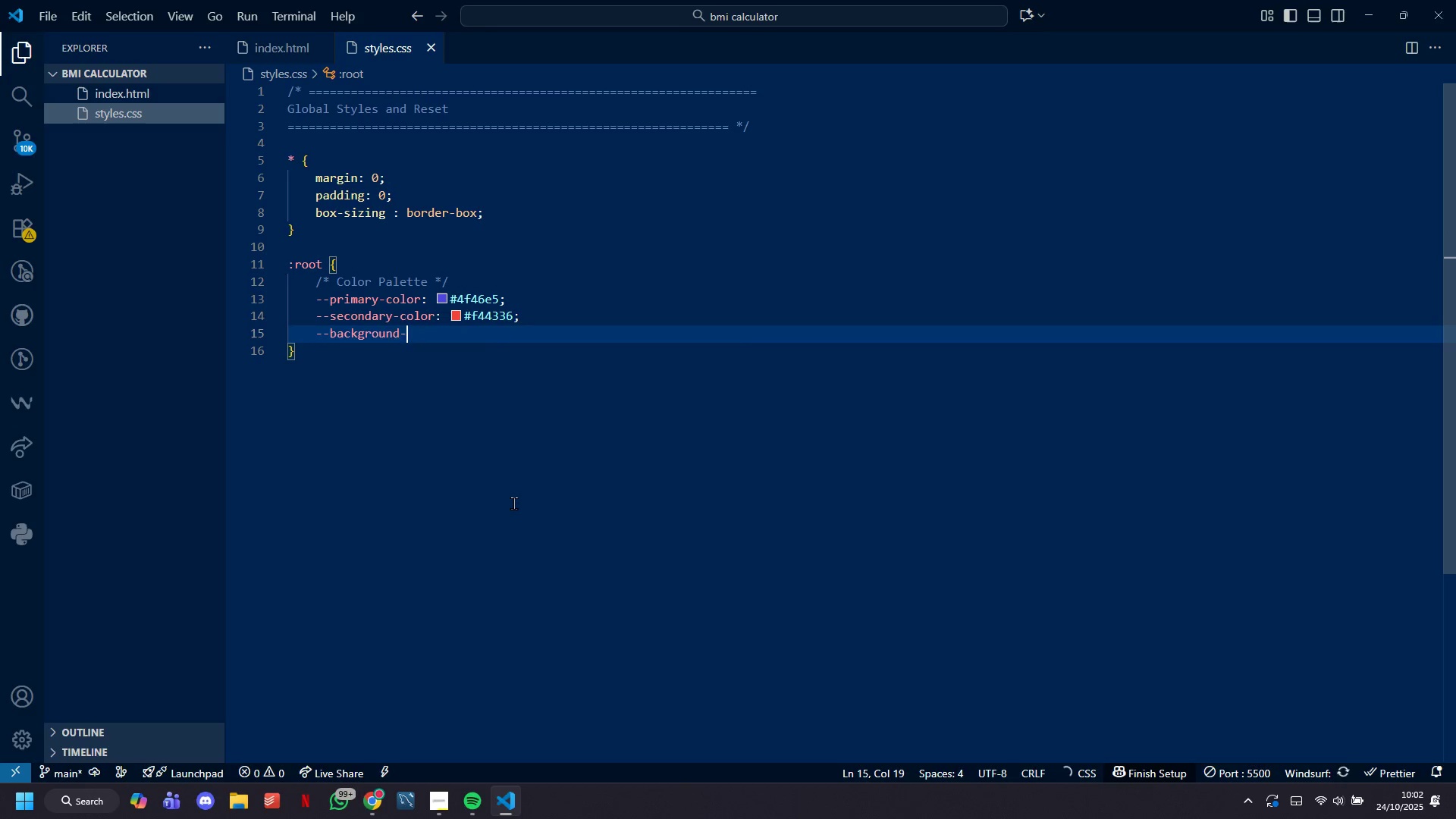 
hold_key(key=Backspace, duration=1.08)
 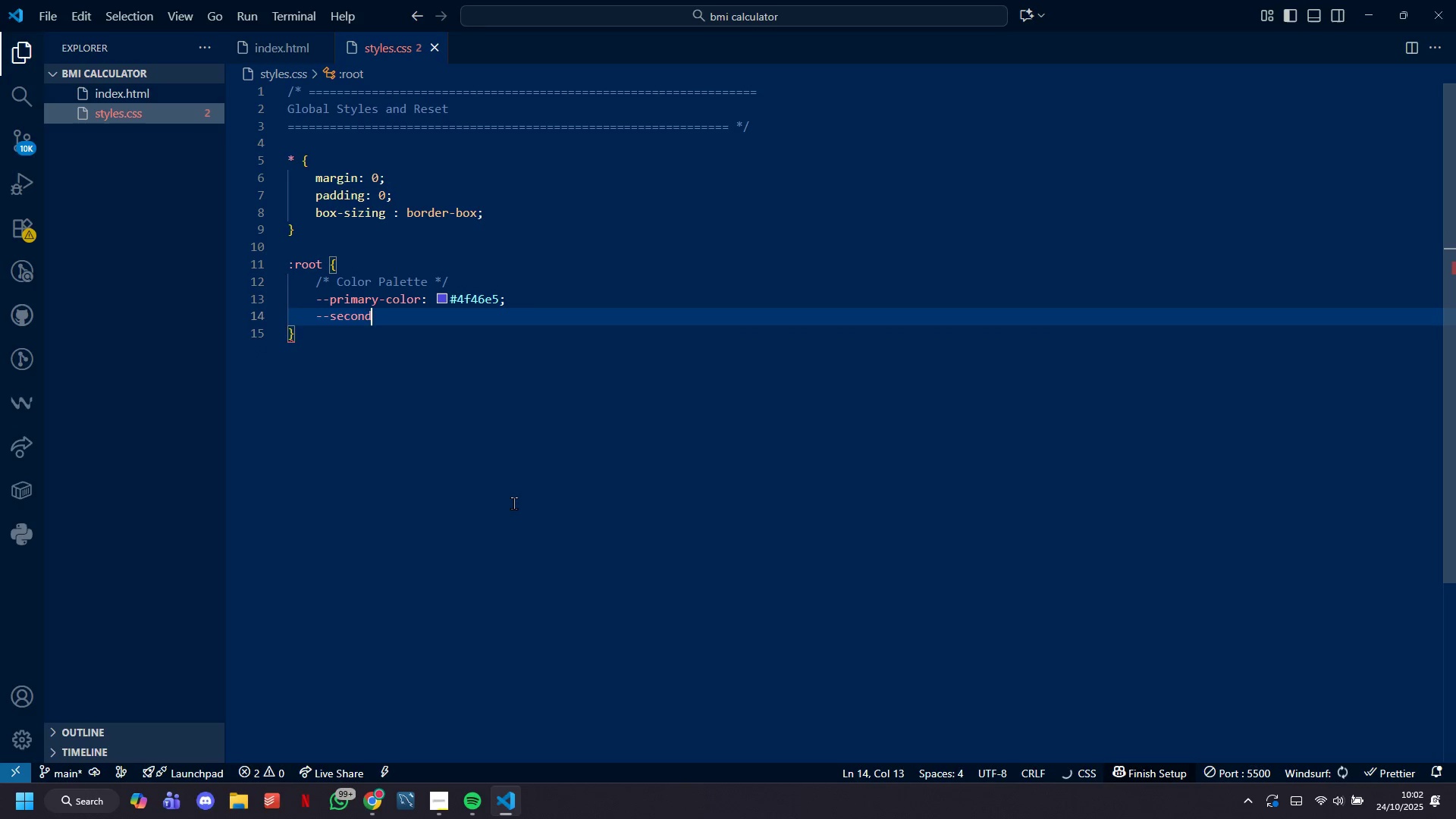 
key(Backspace)
key(Backspace)
key(Backspace)
key(Backspace)
key(Backspace)
key(Backspace)
type(o)
key(Backspace)
type(primary-dark;)
 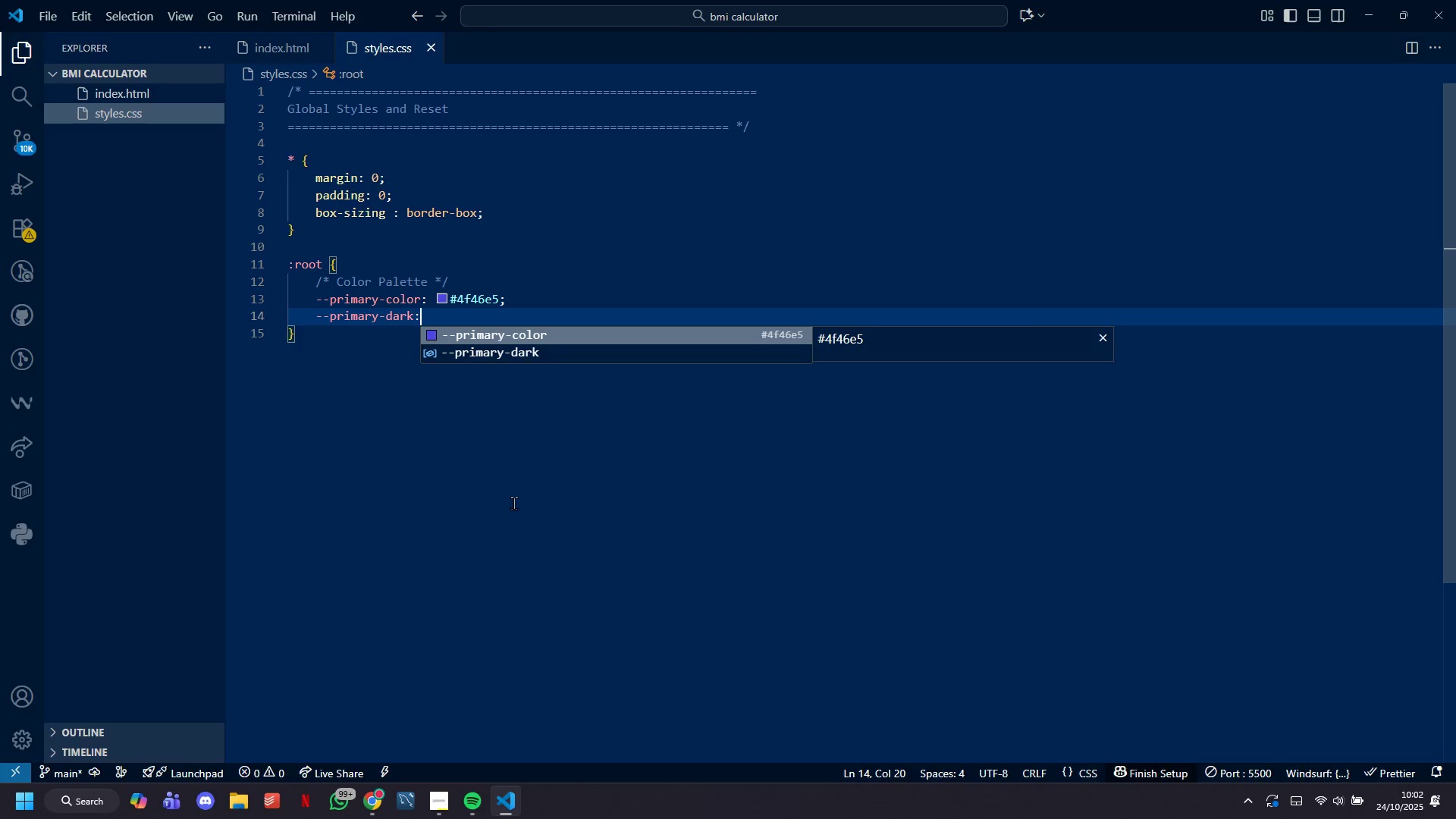 
hold_key(key=ShiftLeft, duration=0.32)
 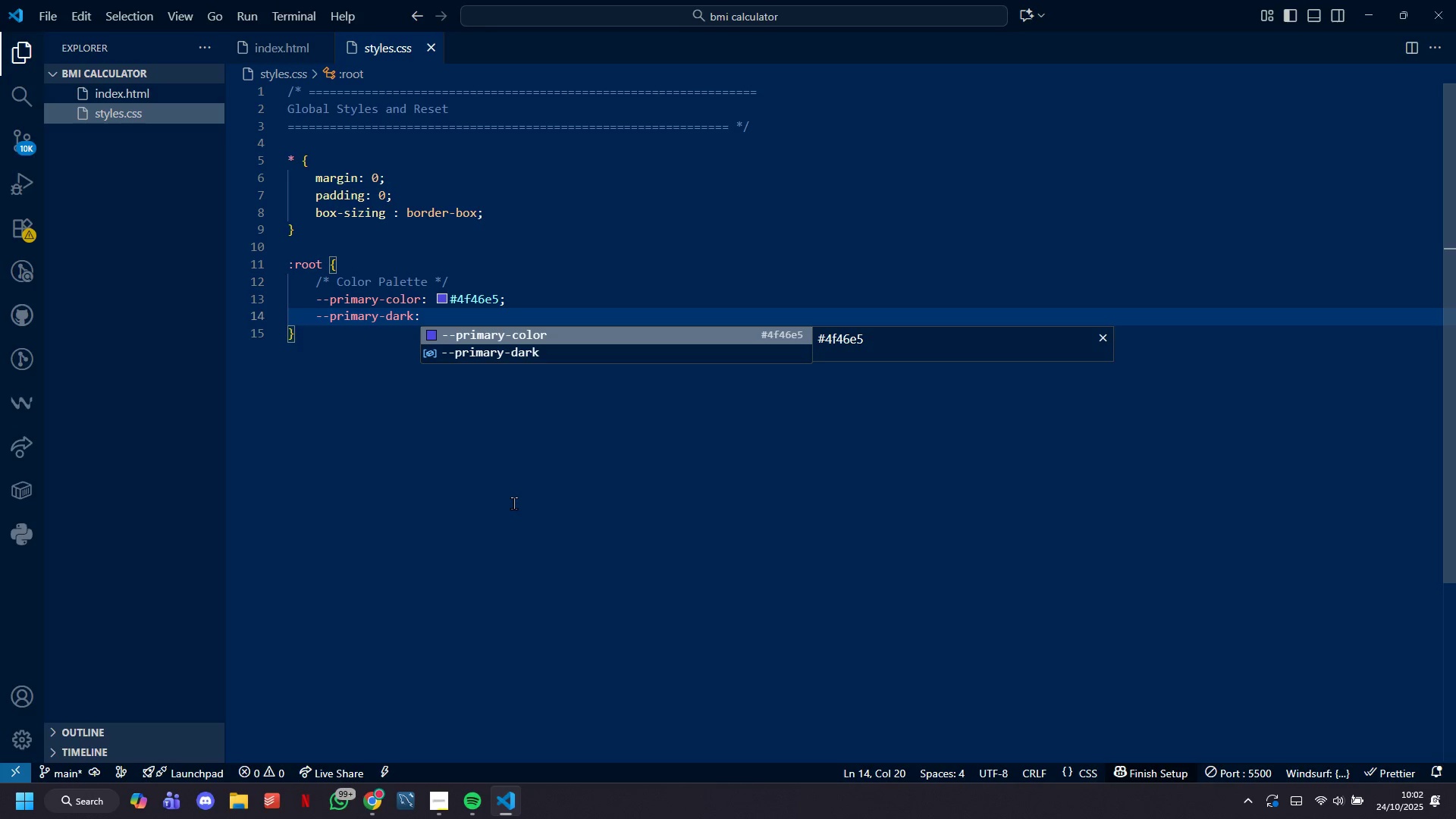 
type( #$33)
 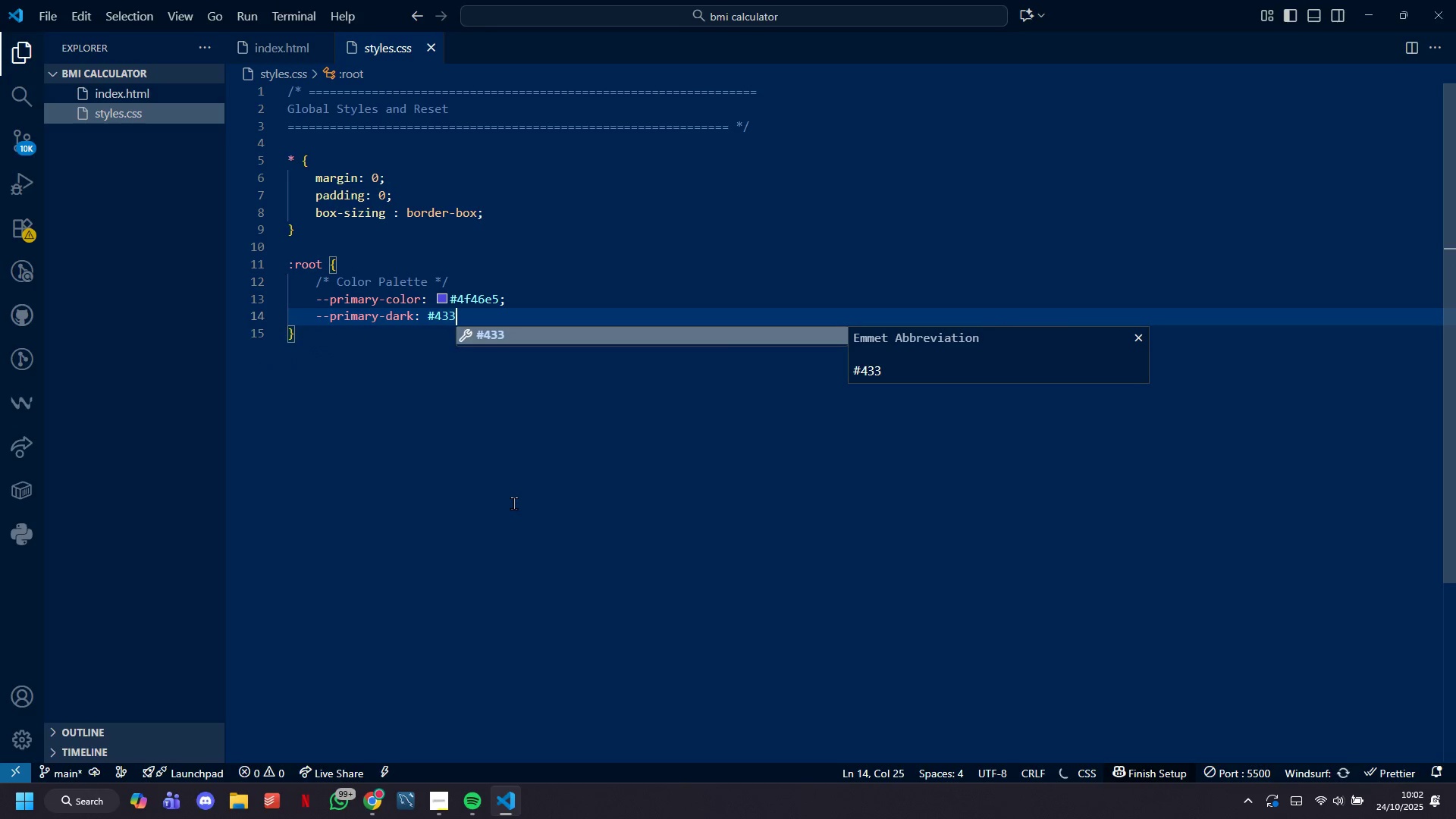 
type(8ca;)
 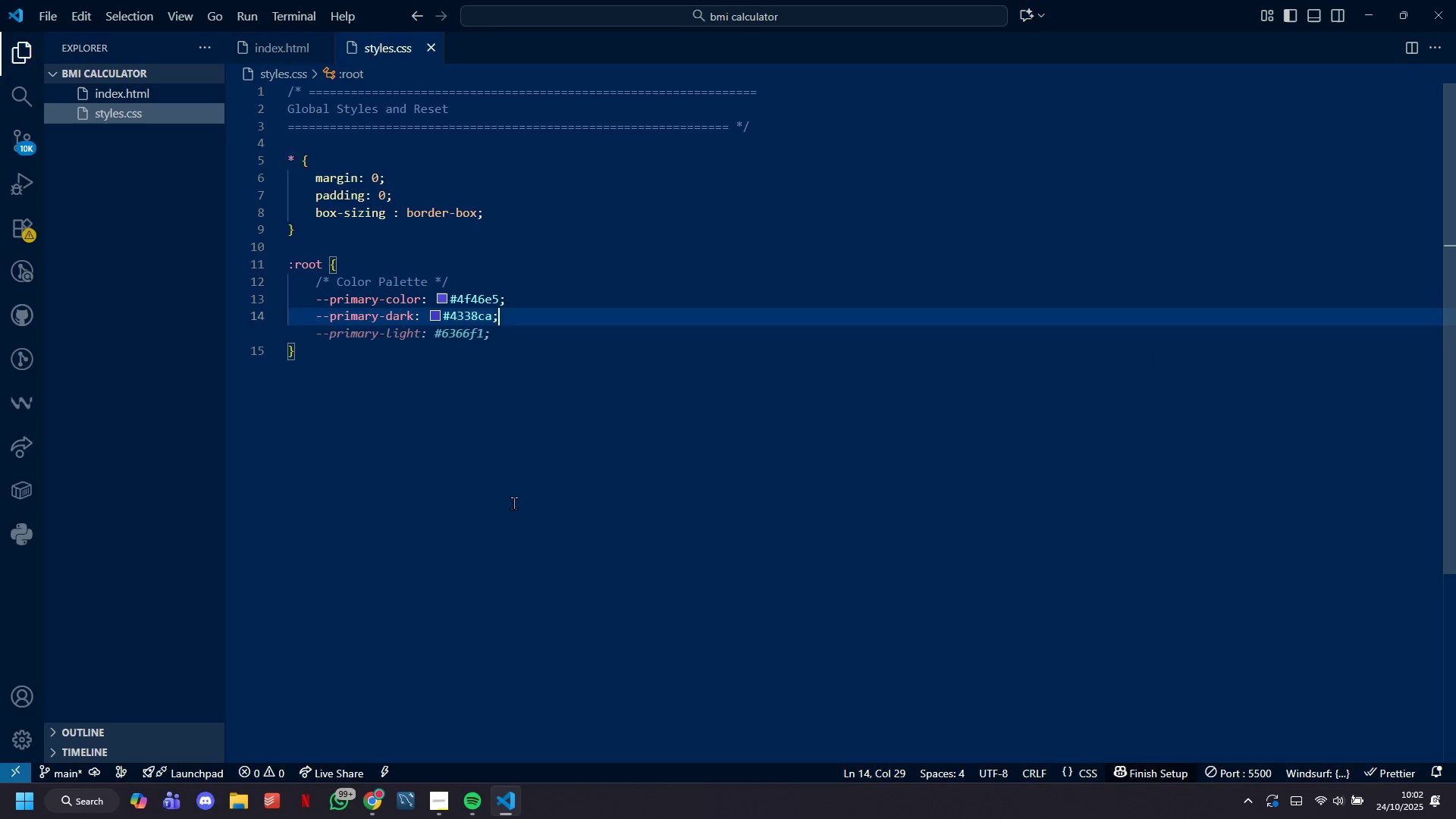 
key(Enter)
 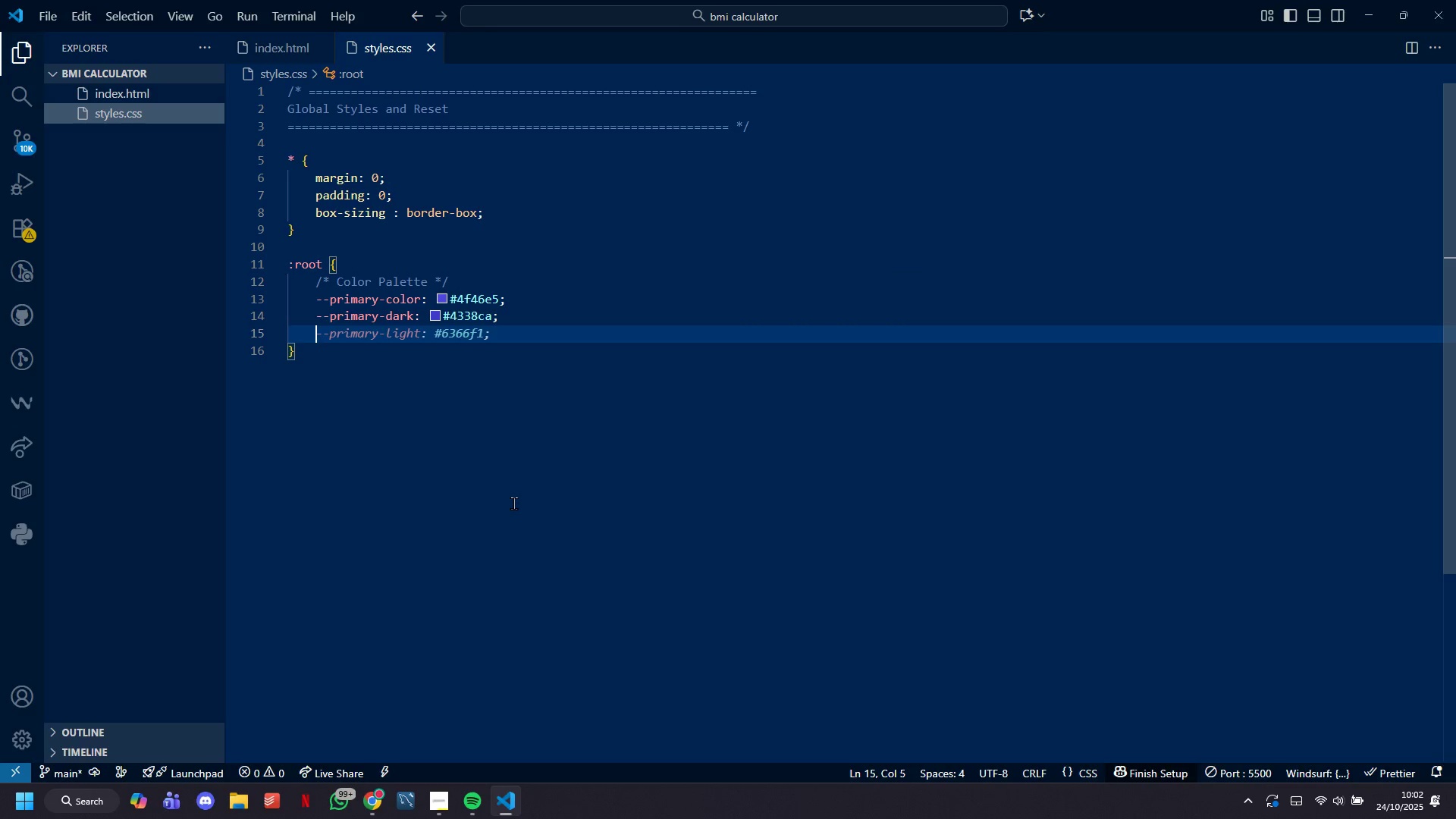 
wait(5.4)
 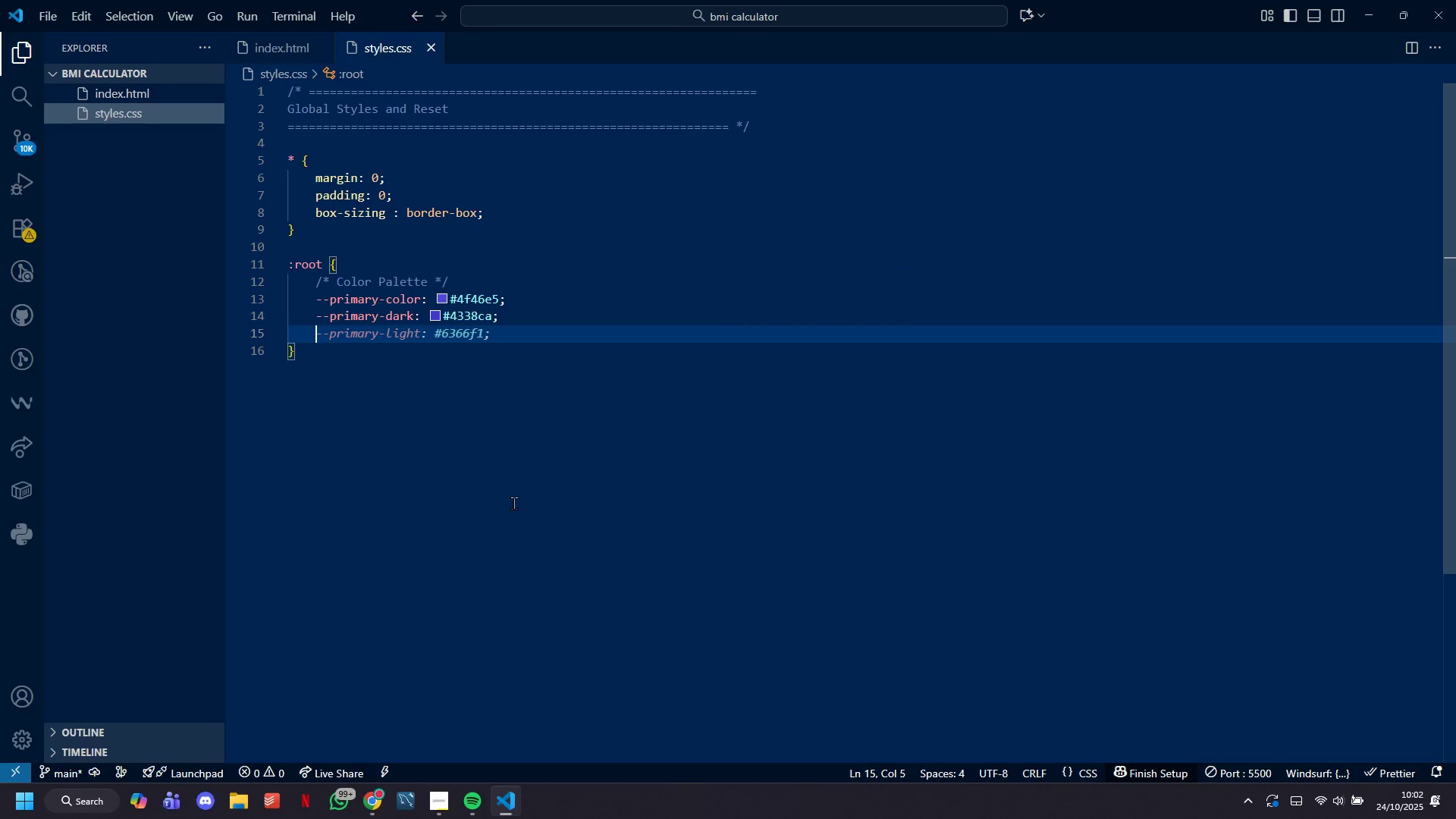 
type(-primarylight: #818cf8;)
 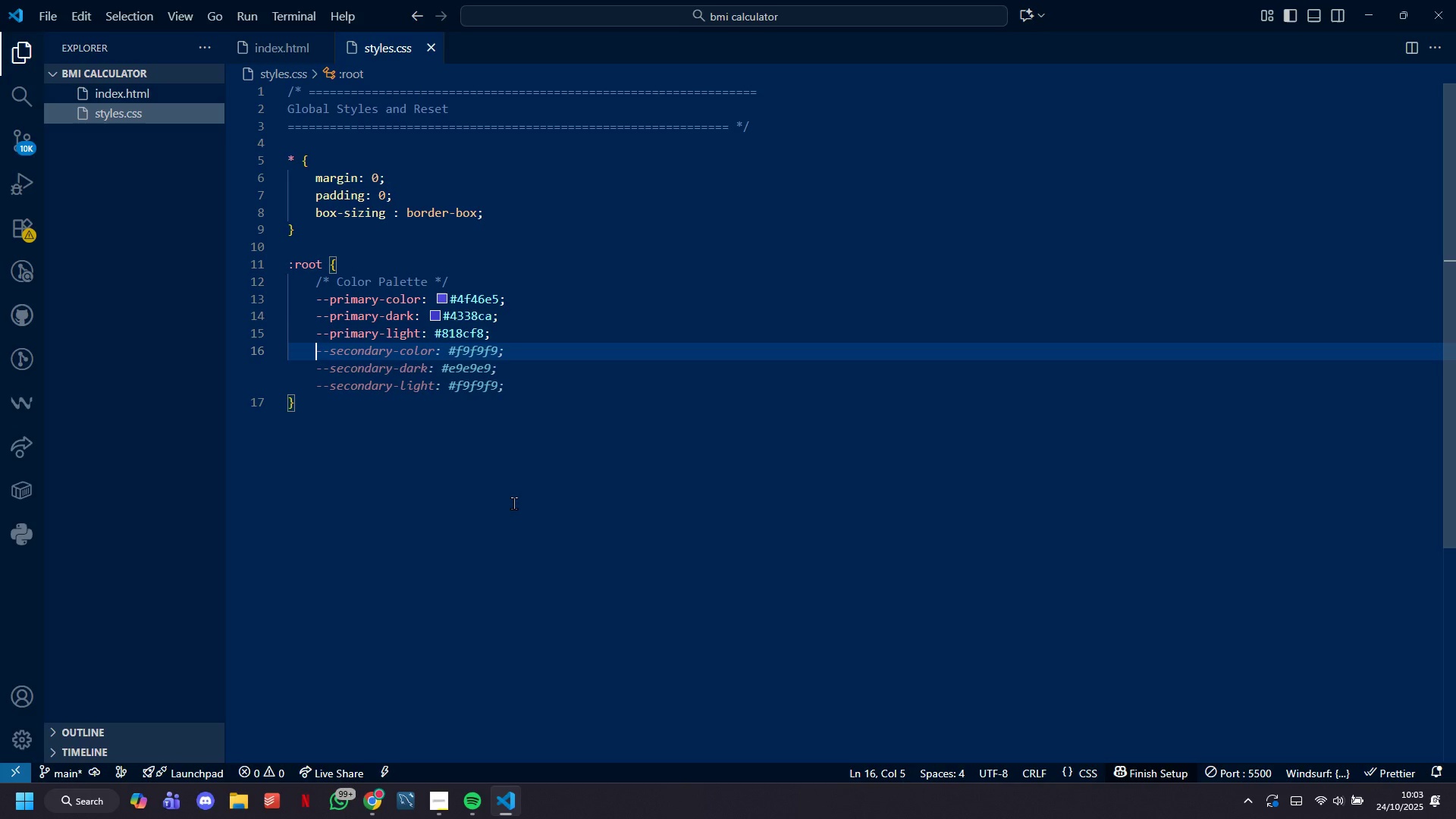 
 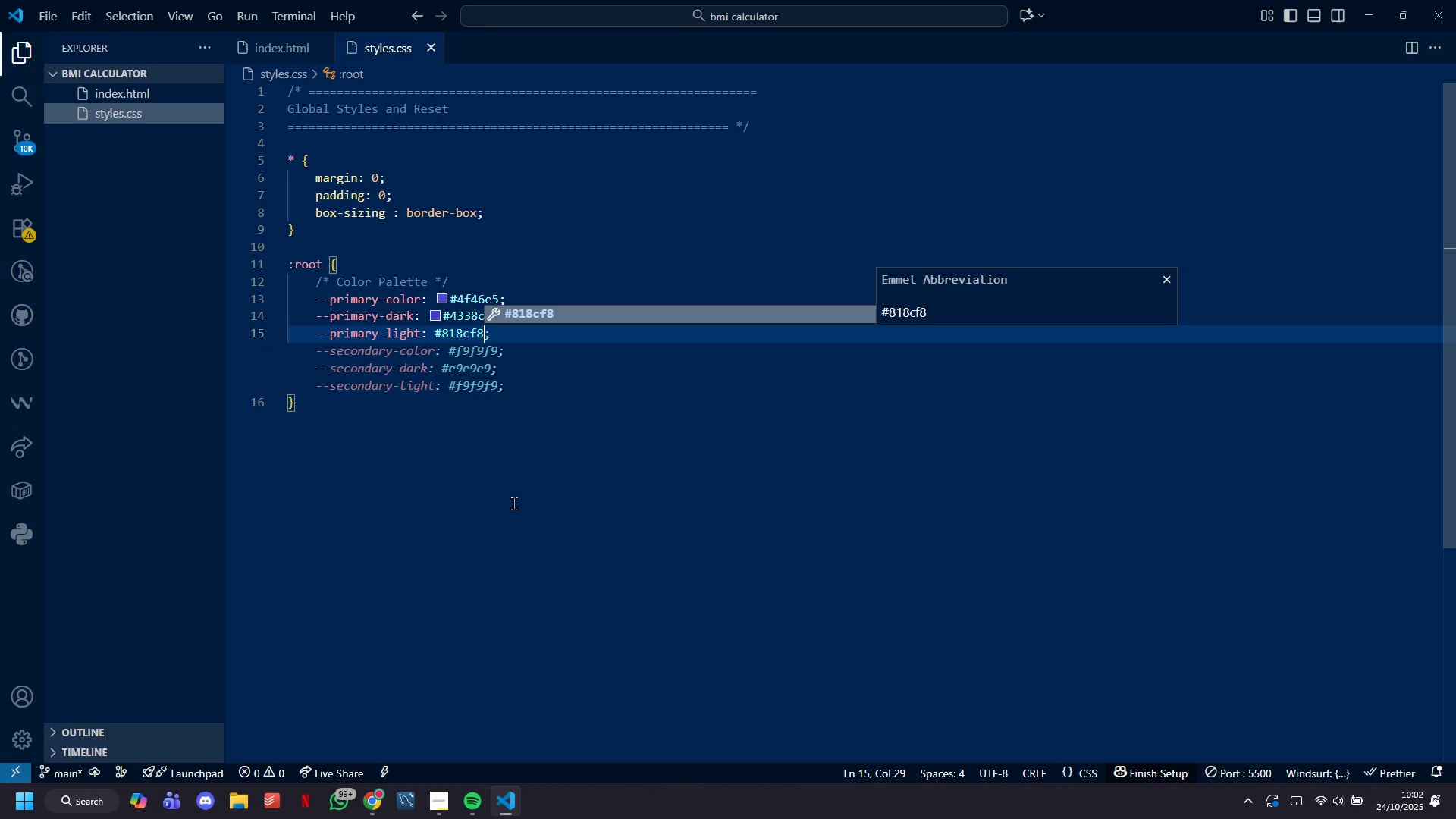 
key(Enter)
 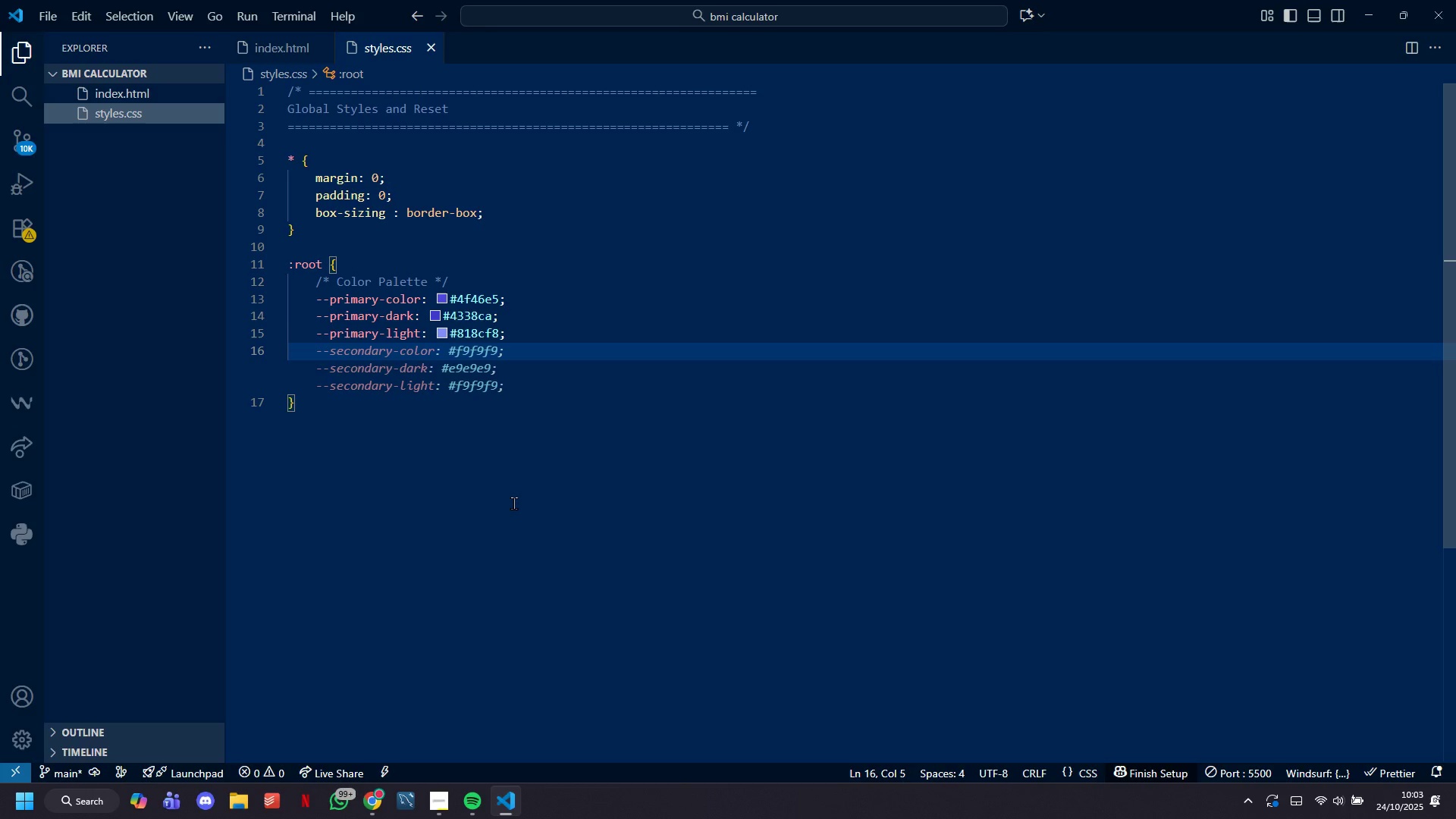 
type(-se)
 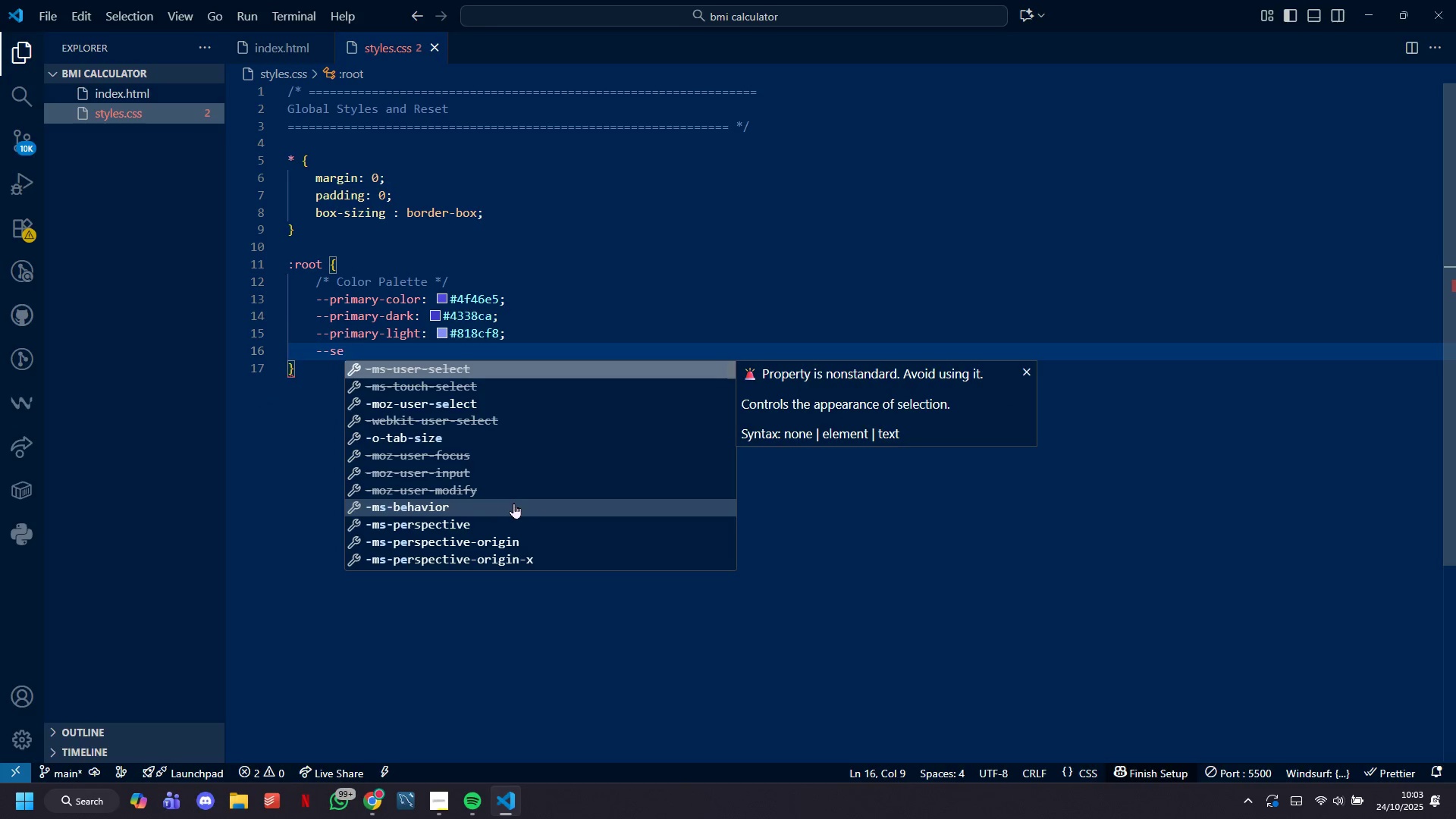 
hold_key(key=Minus, duration=10.38)
 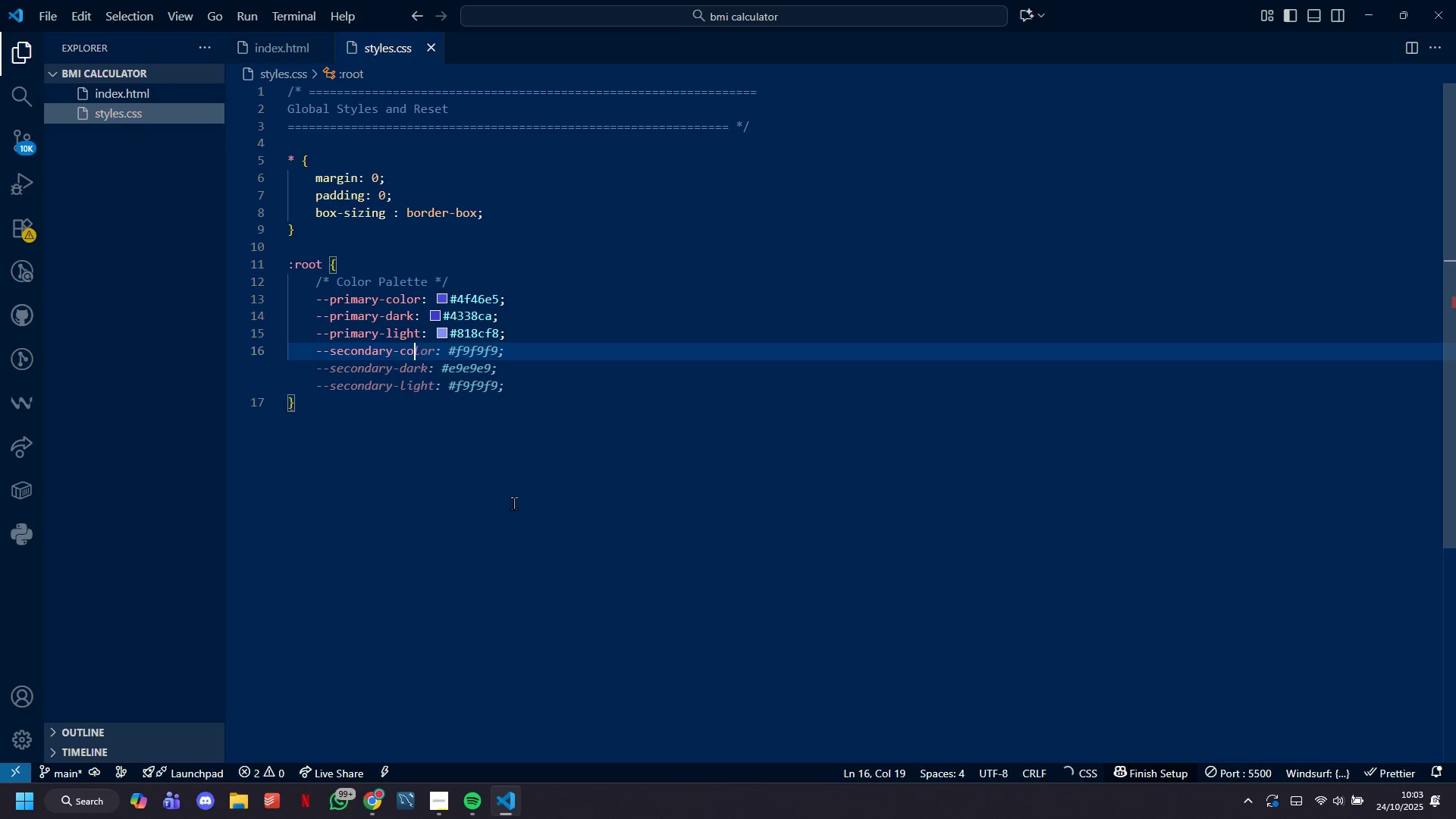 
type(condarycoor; #)6b6d4)
 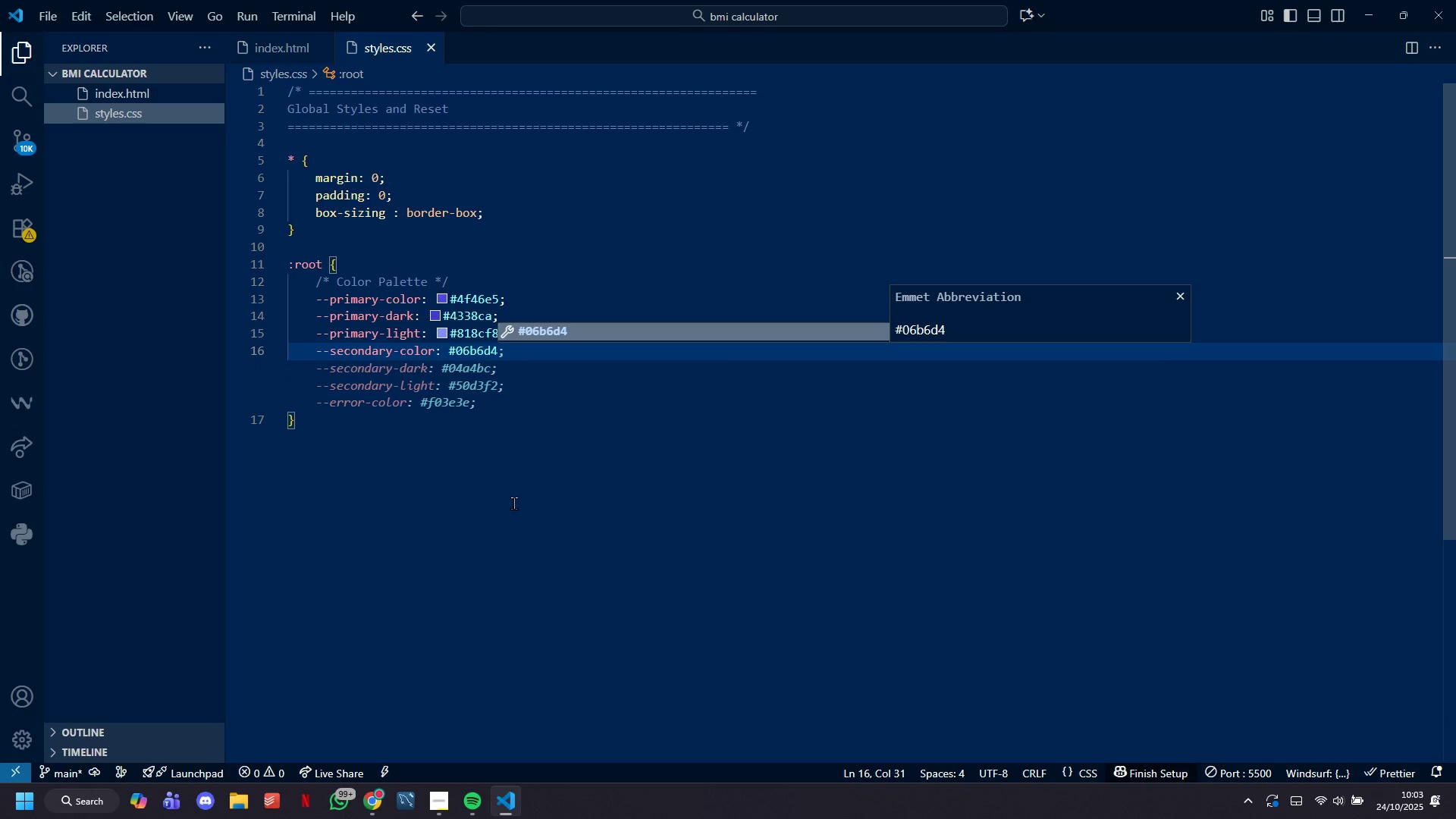 
key(ArrowRight)
 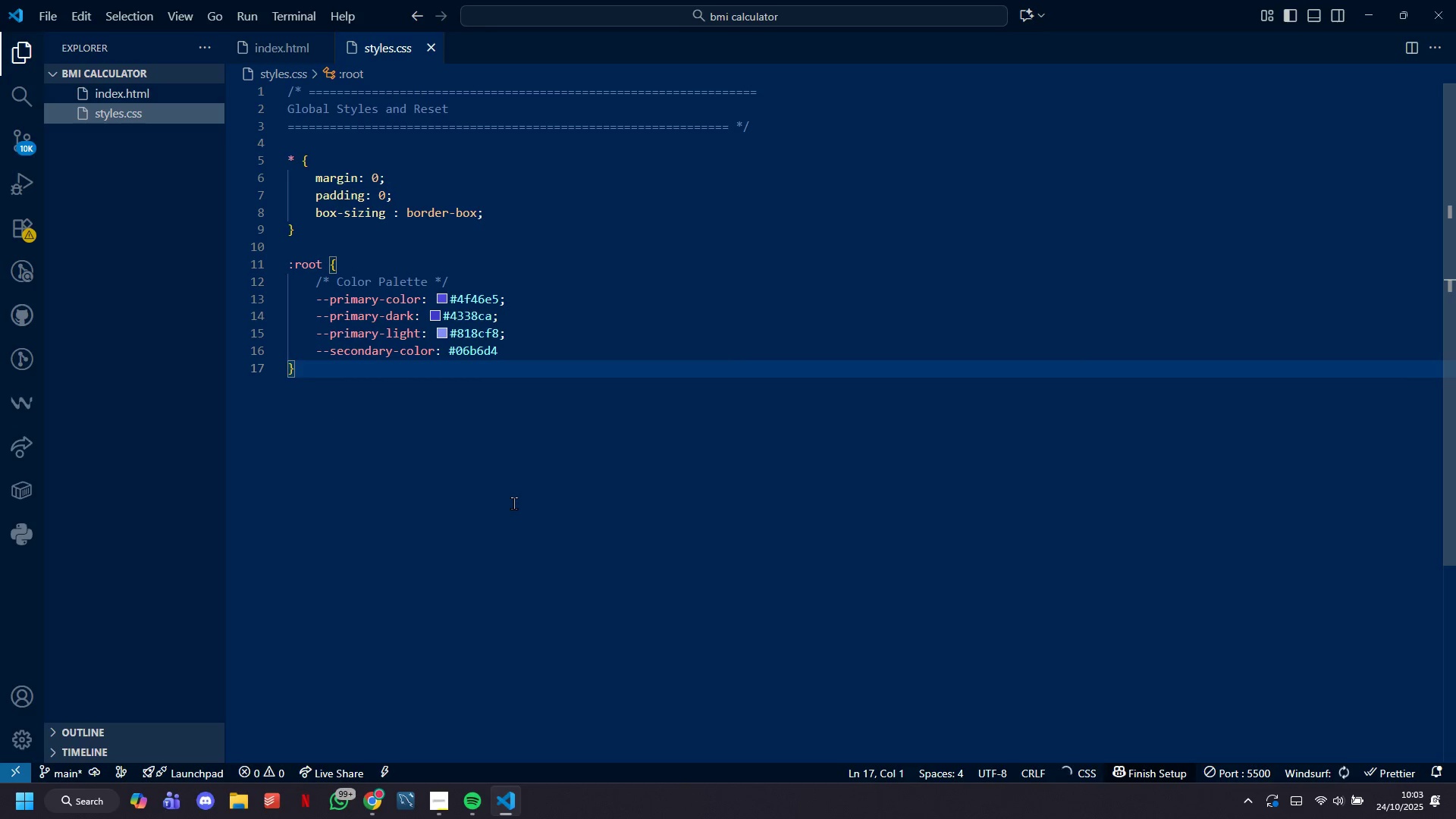 
key(ArrowLeft)
 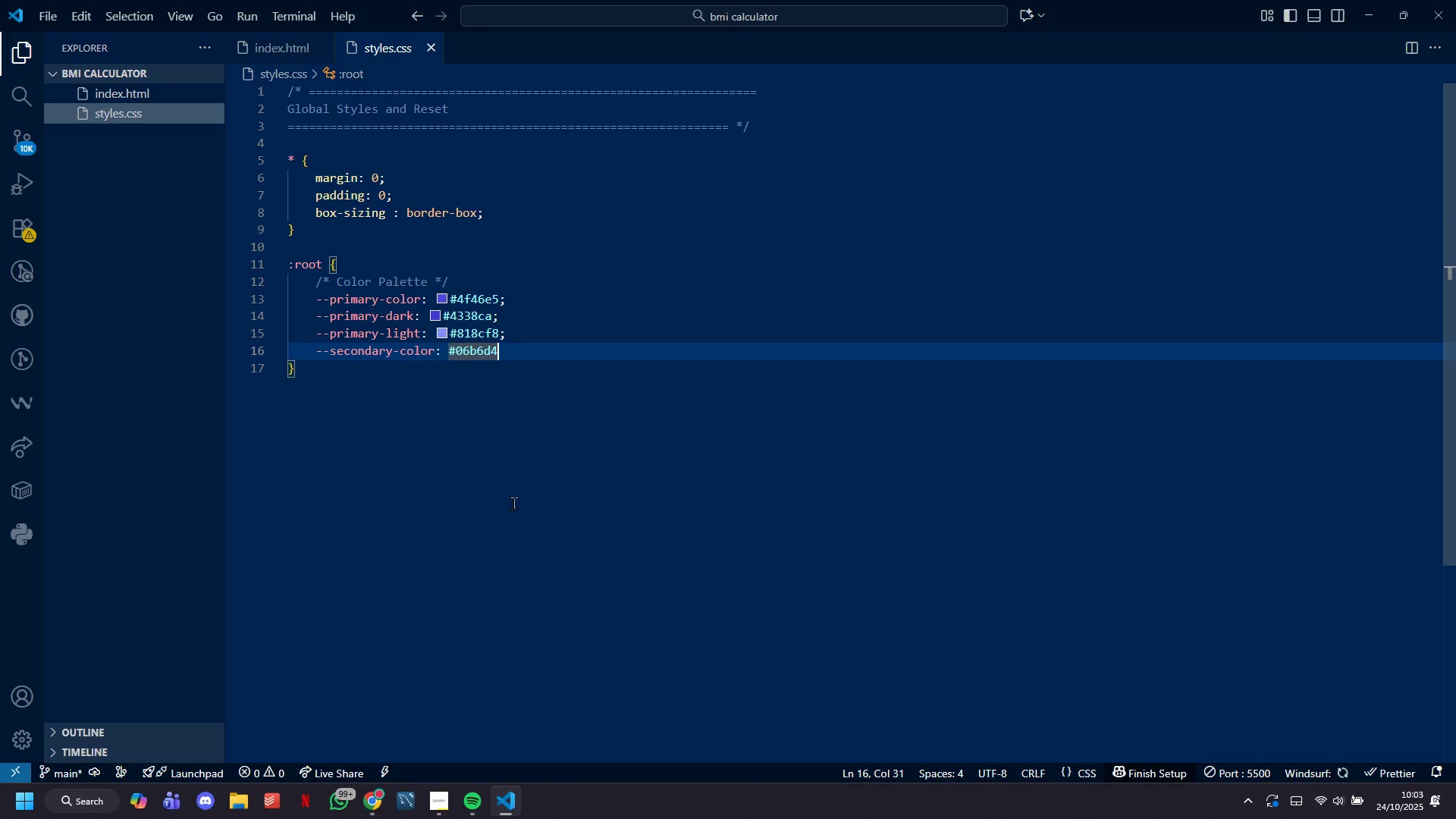 
key(Semicolon)
 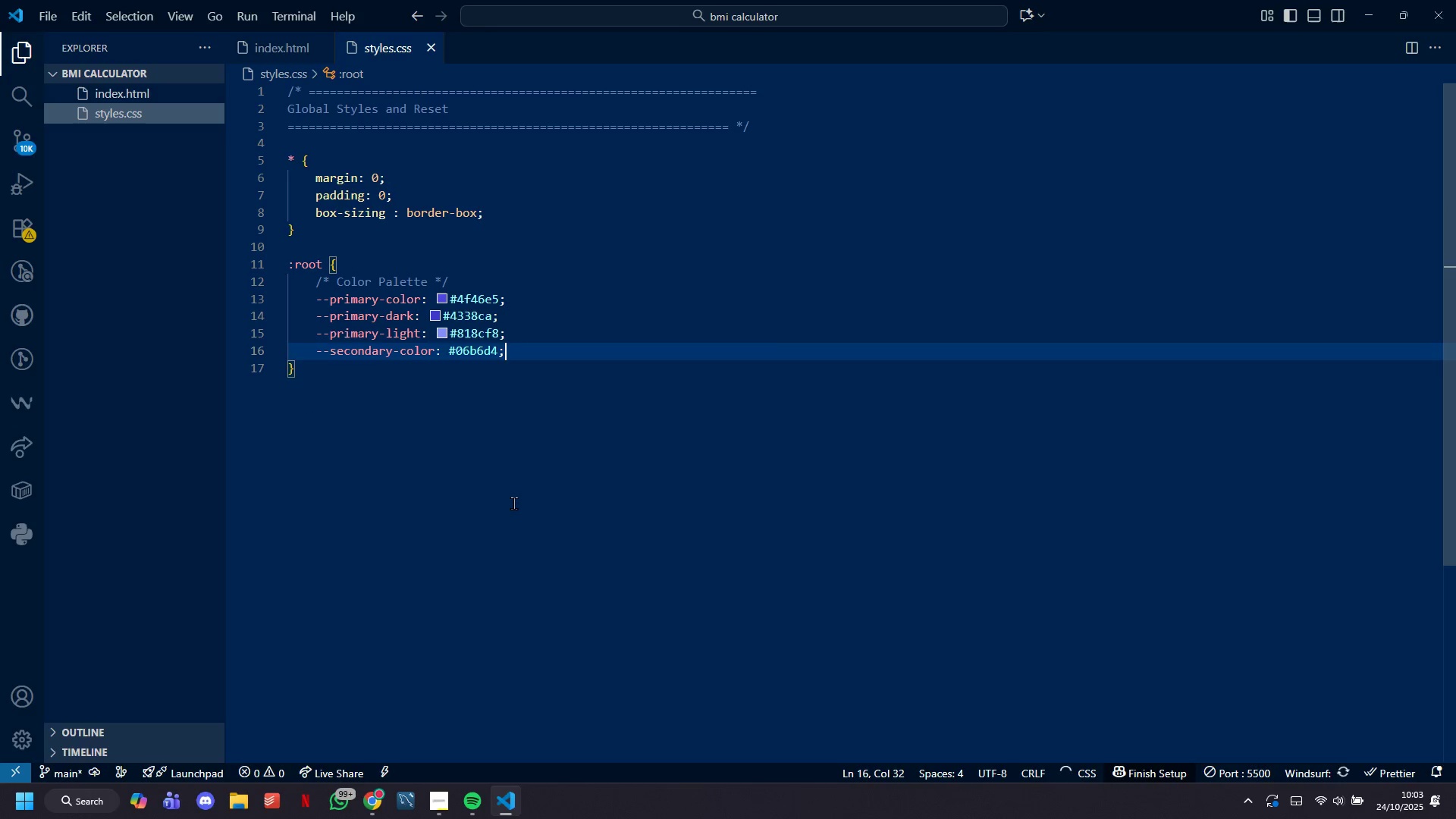 
key(ArrowDown)
 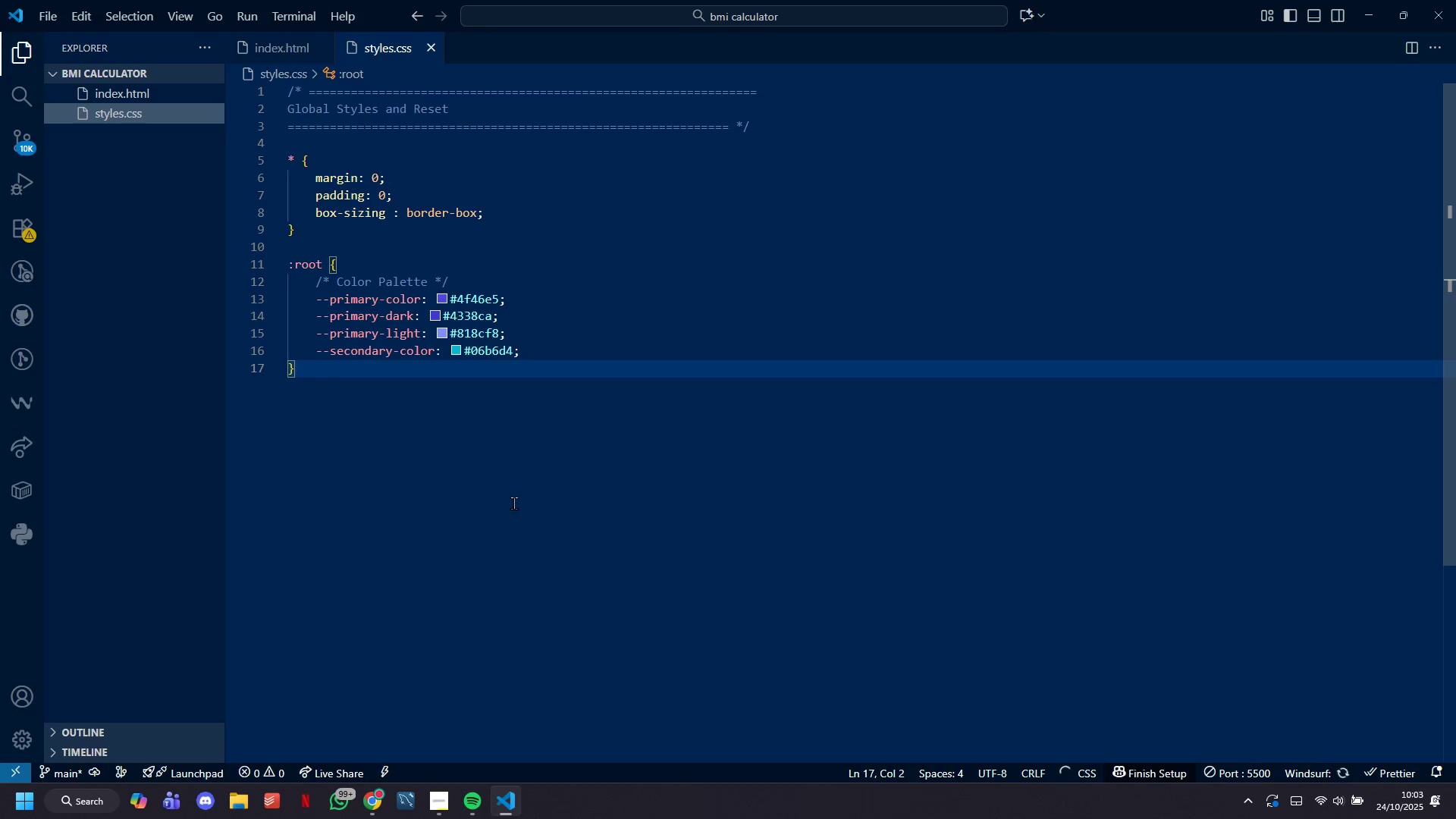 
key(Backslash)
 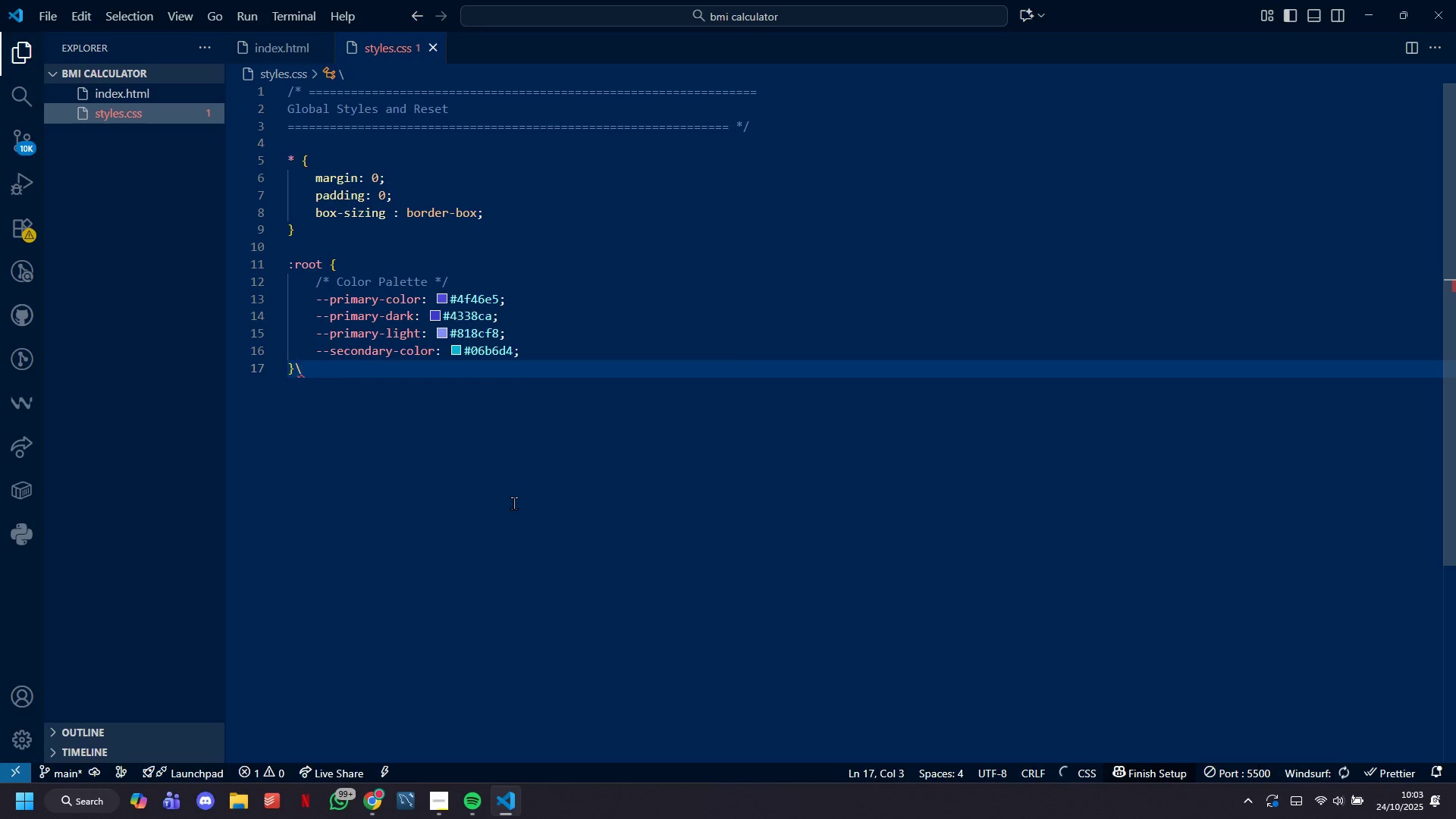 
key(Backspace)
 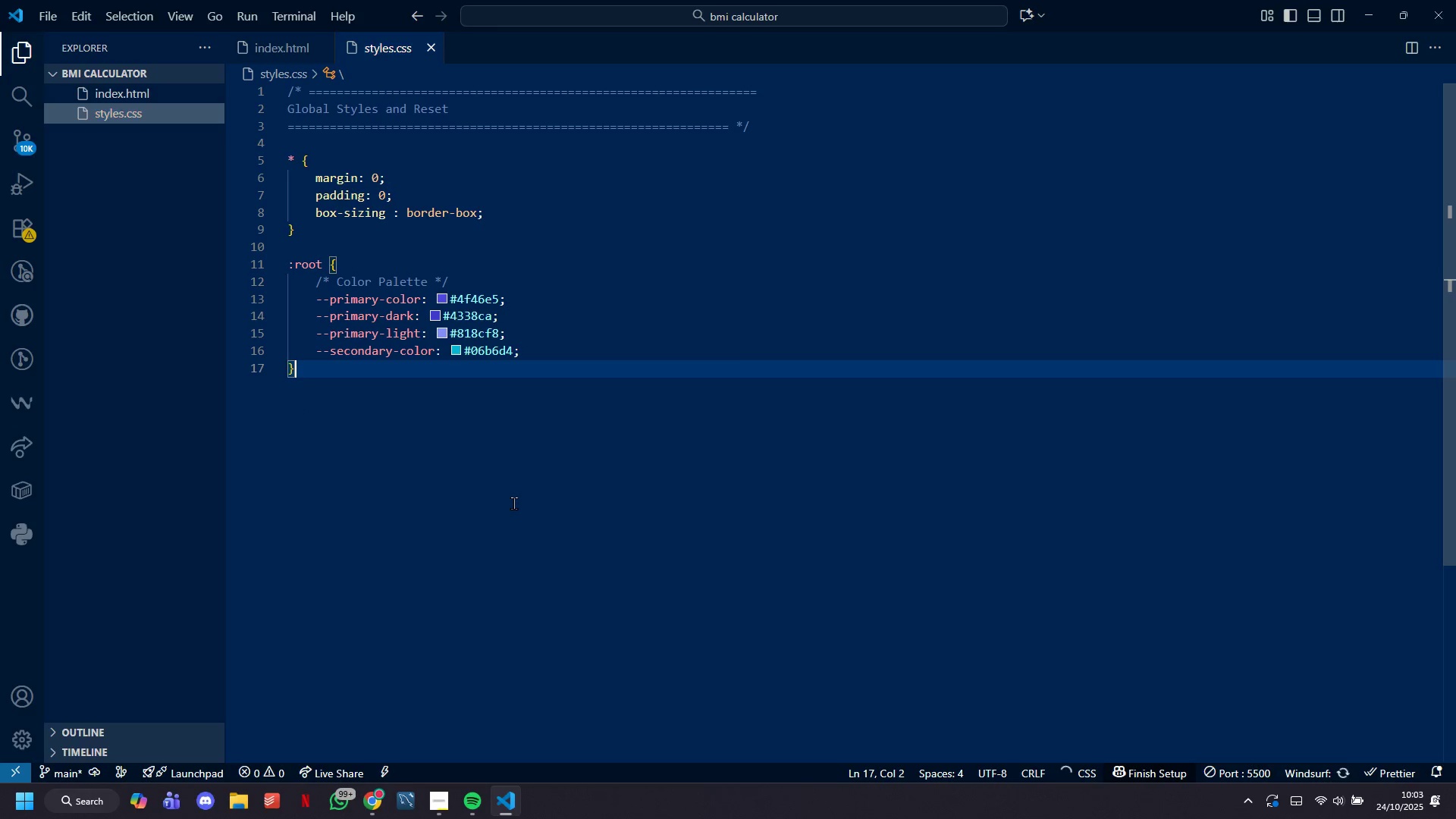 
key(Control+S)
 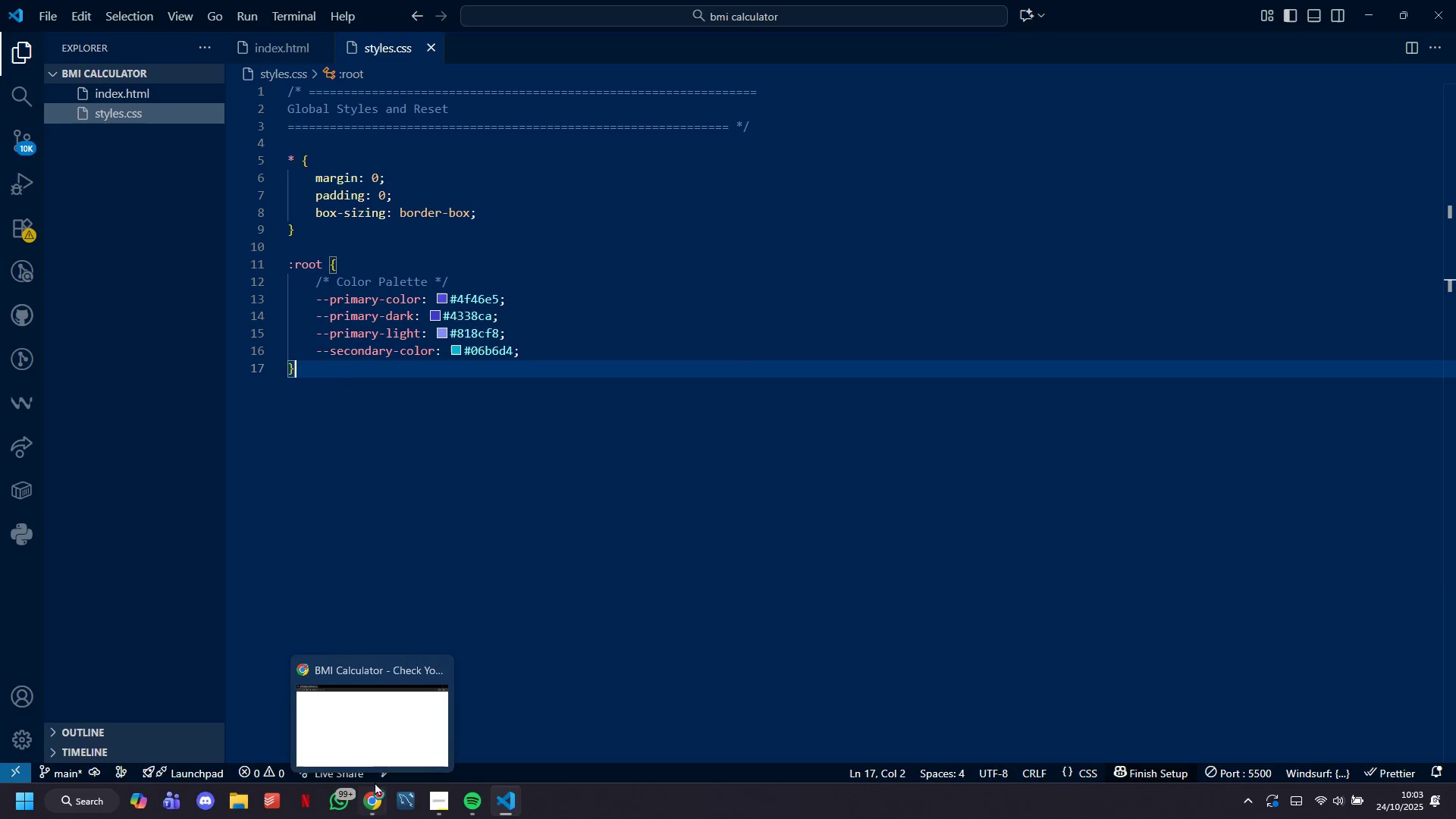 
left_click([374, 743])
 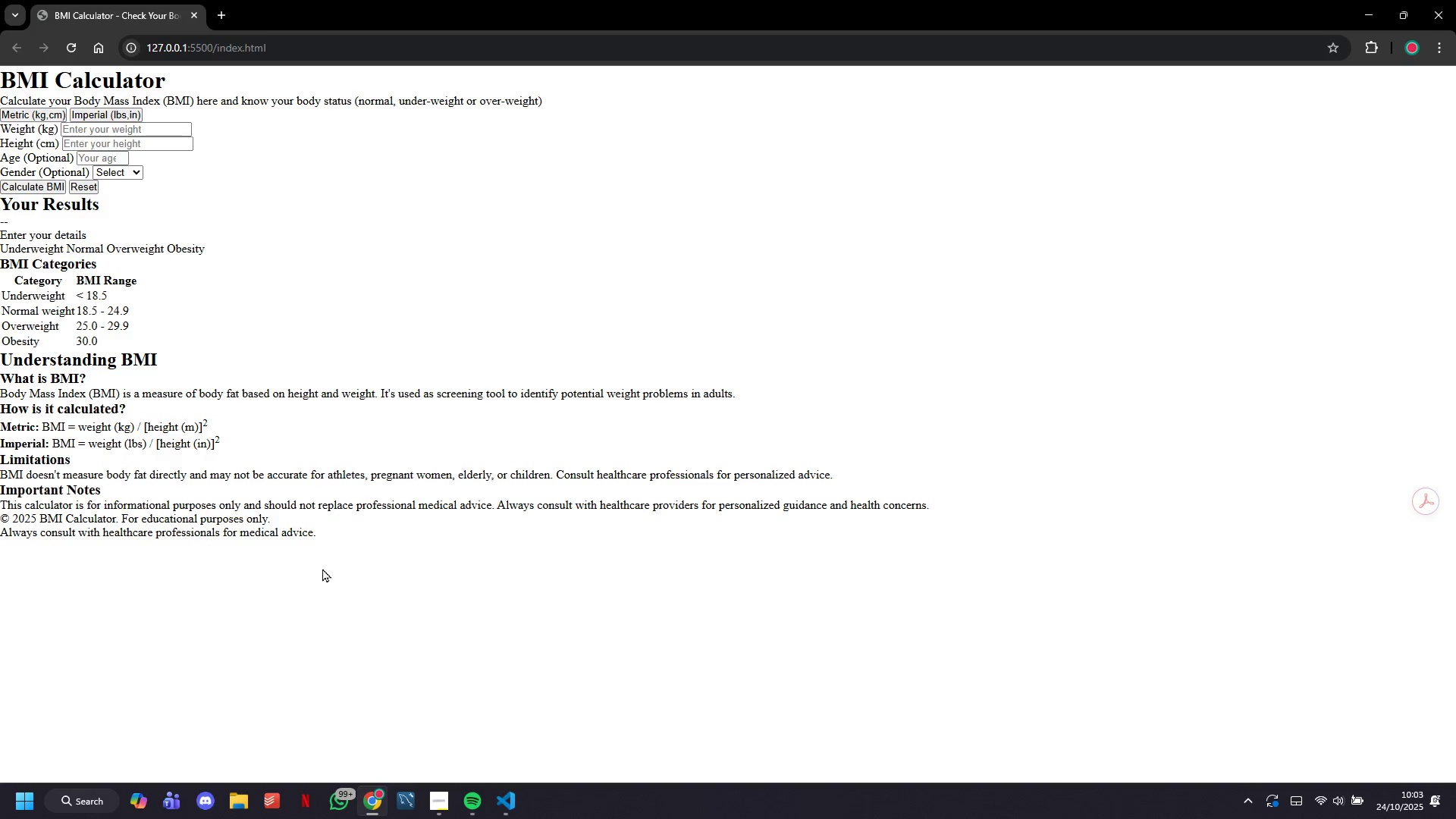 
scroll: coordinate [293, 456], scroll_direction: down, amount: 5.0
 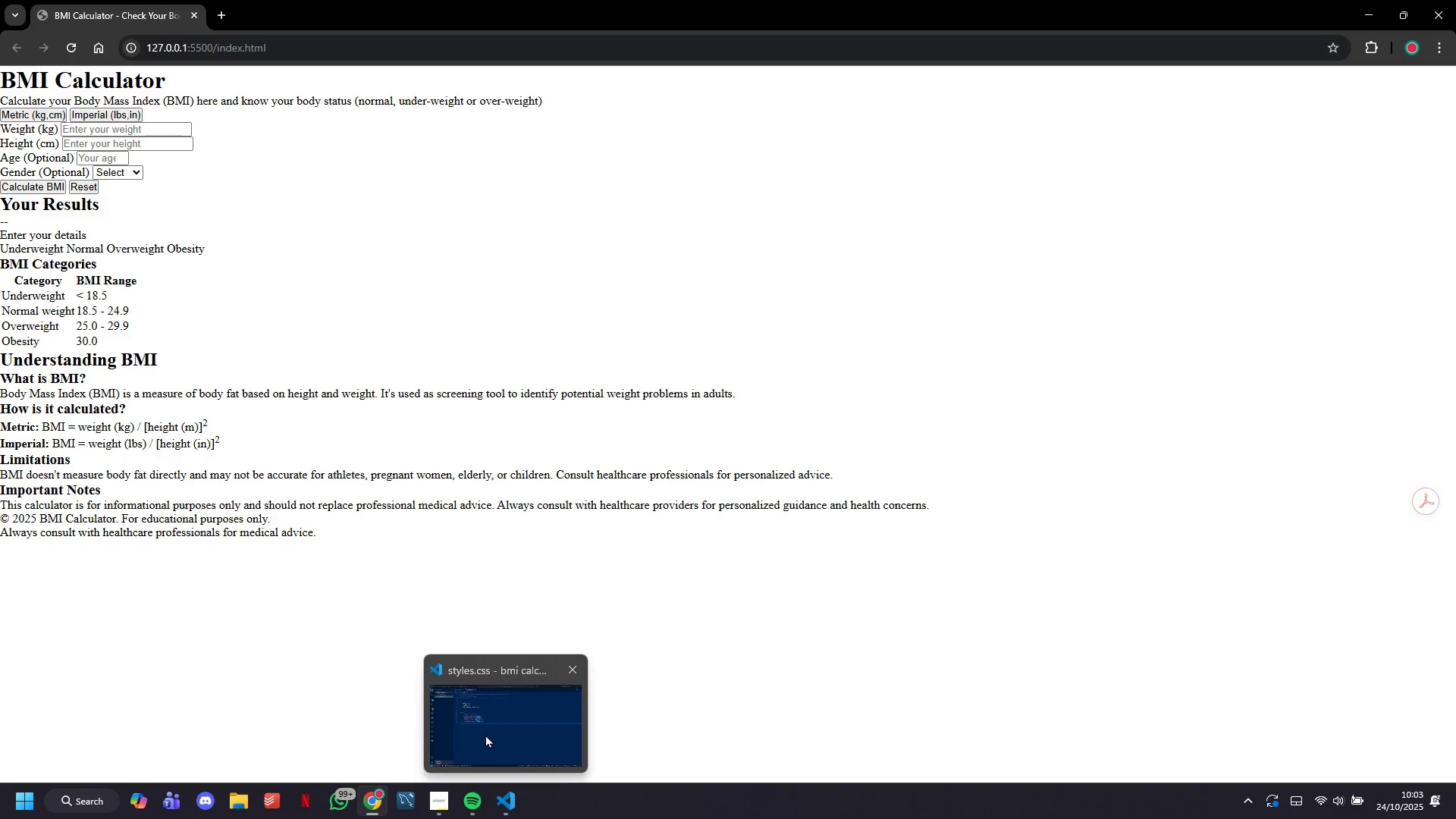 
left_click([485, 735])
 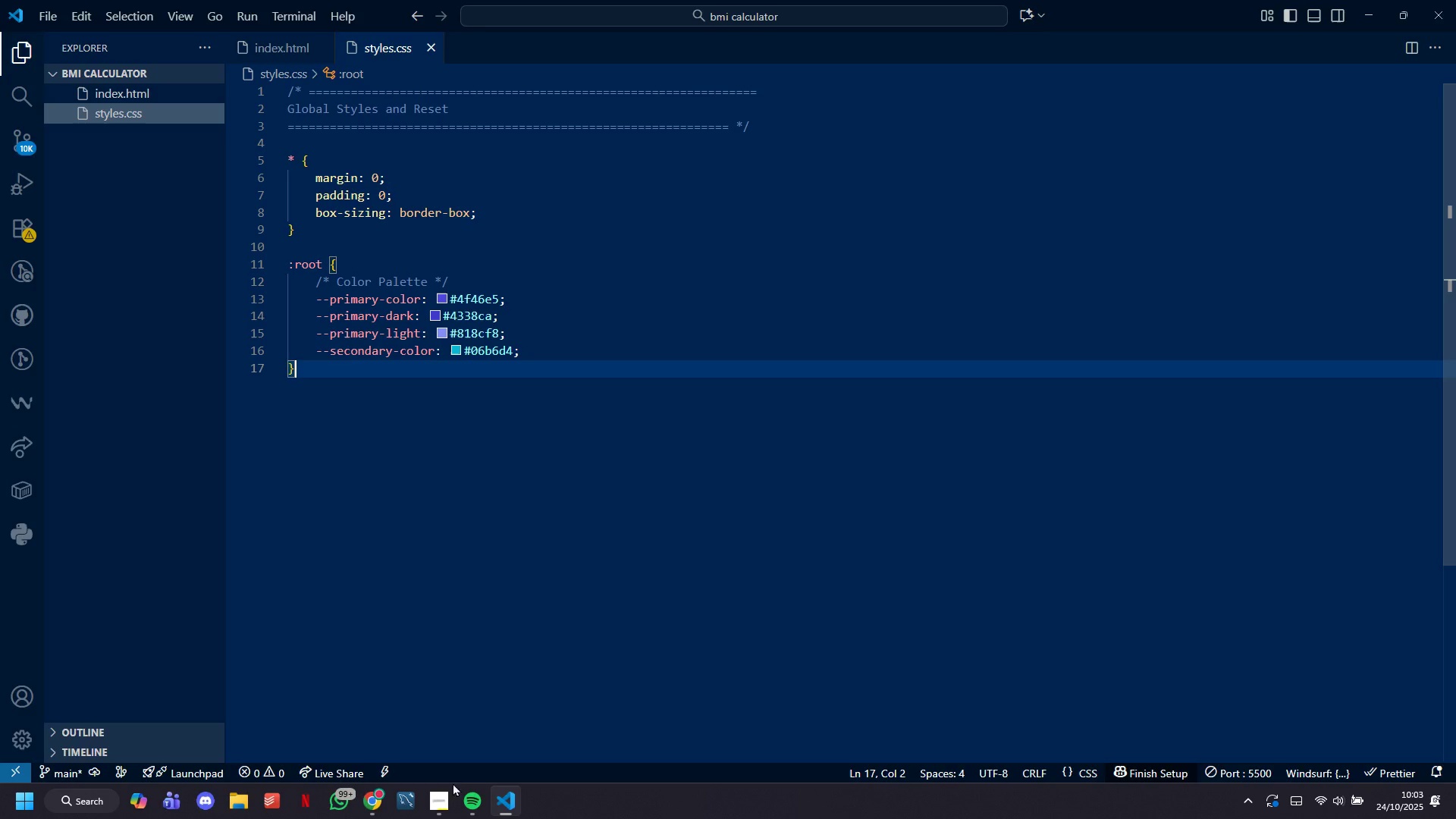 
mouse_move([469, 766])
 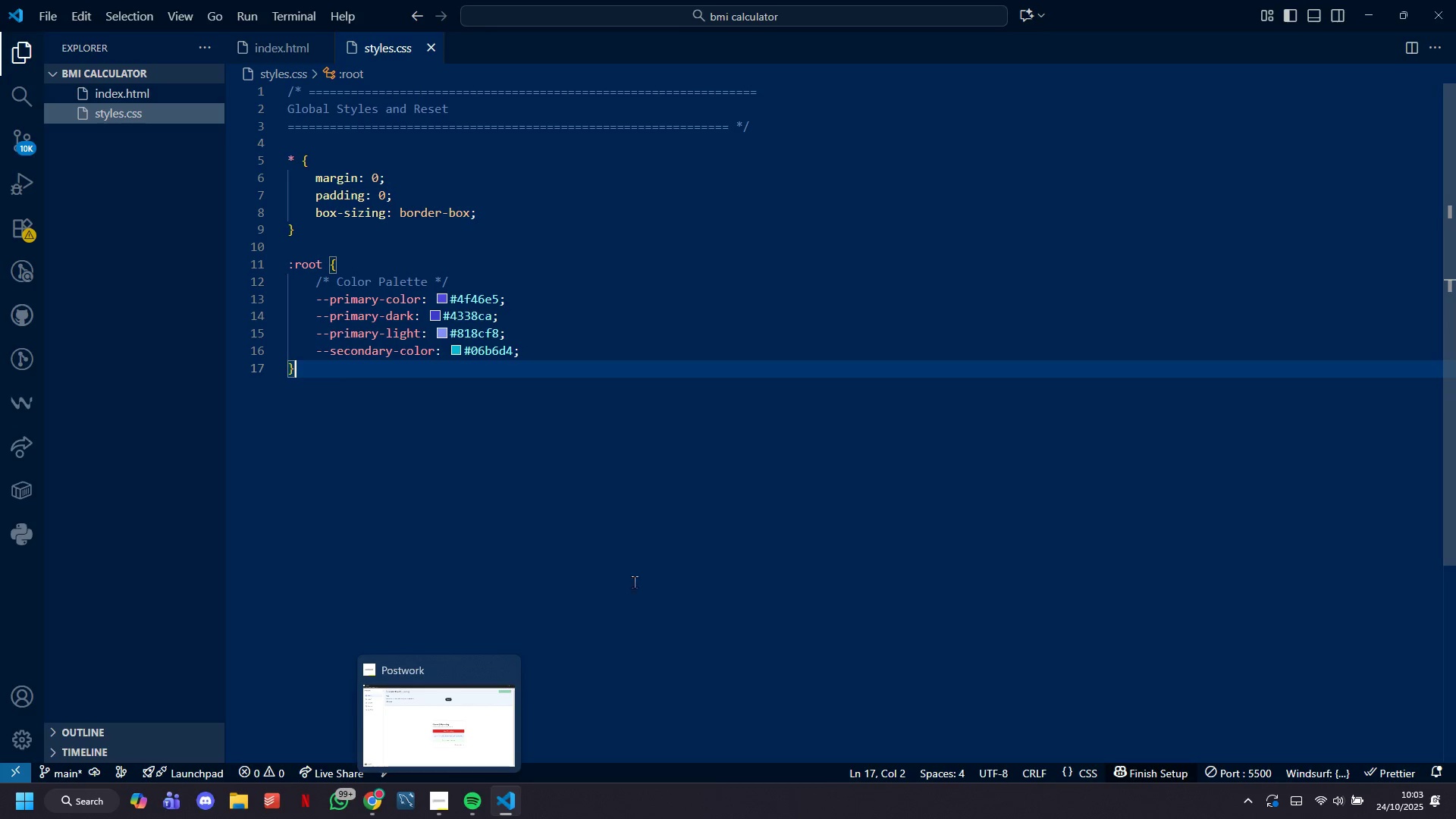 
left_click_drag(start_coordinate=[627, 524], to_coordinate=[623, 522])
 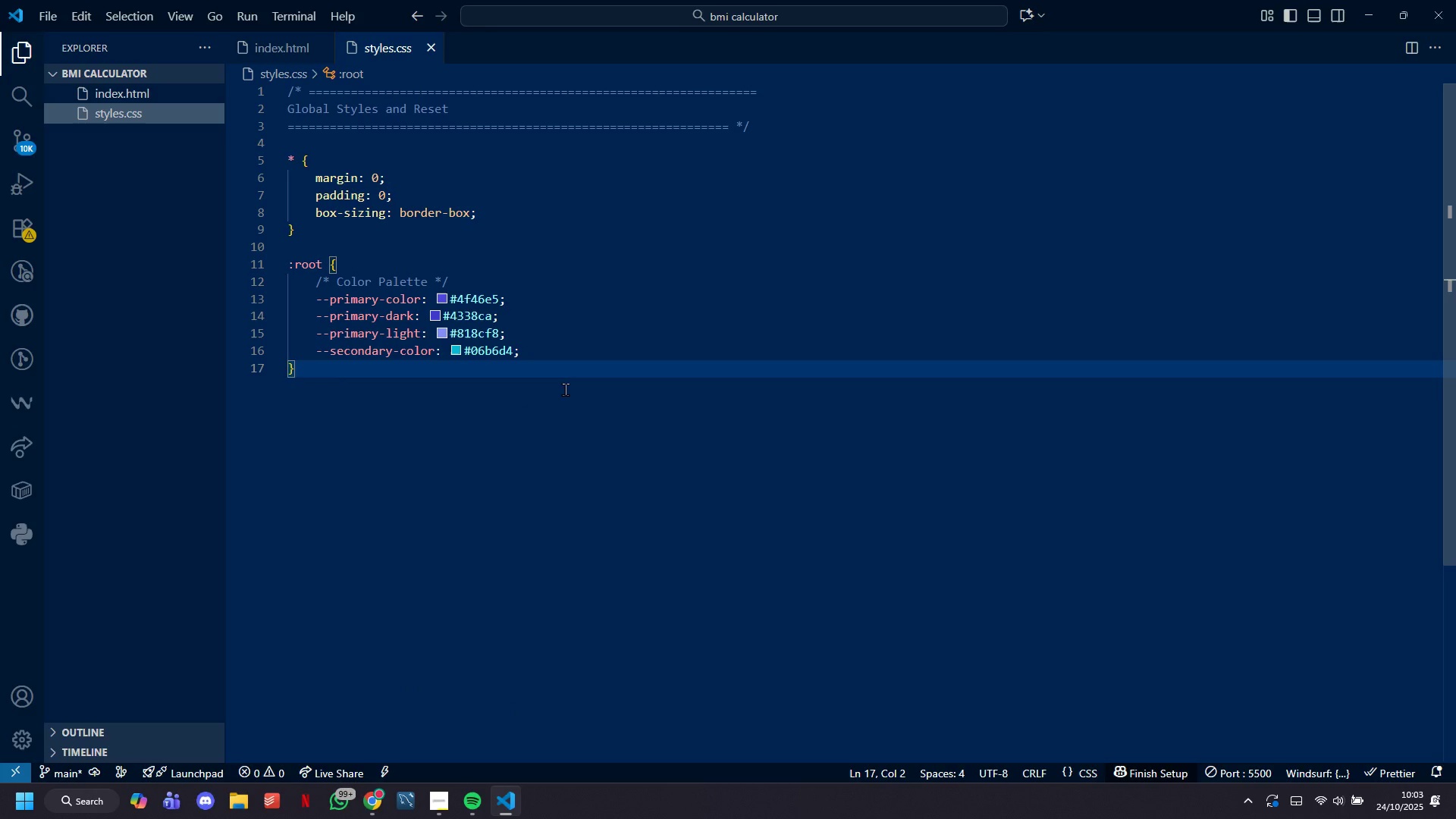 
key(Enter)
 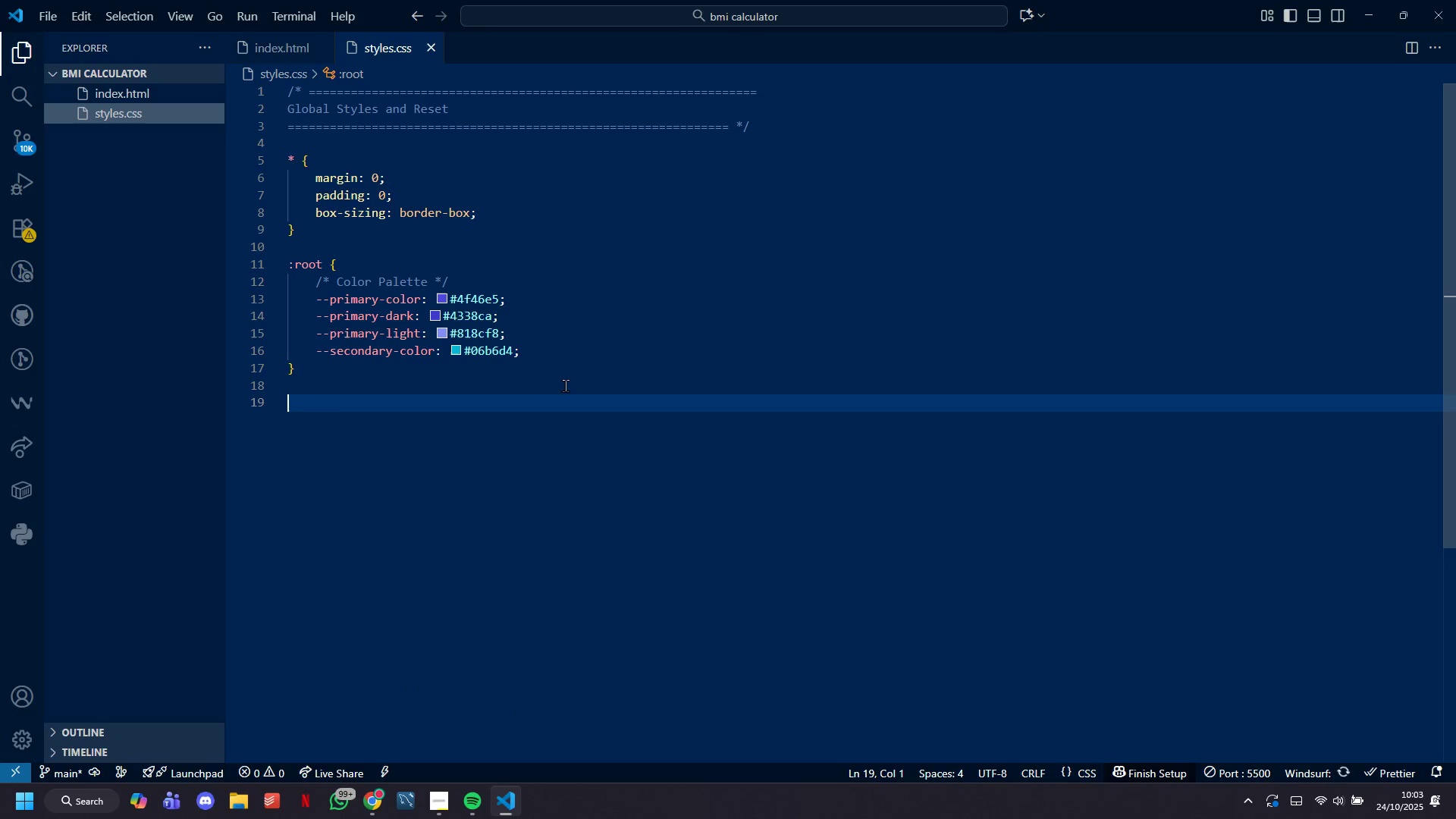 
key(Enter)
 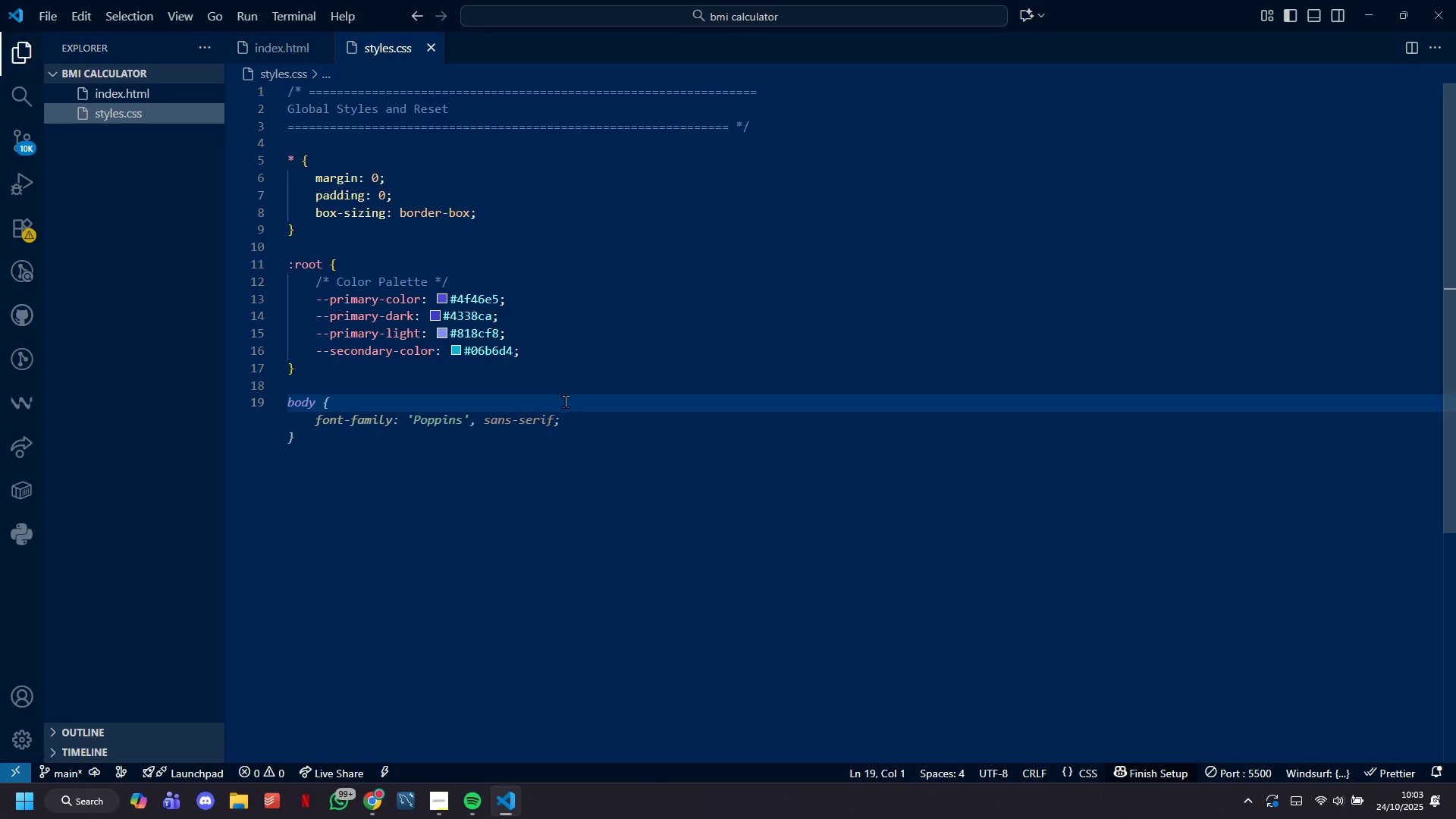 
key(ArrowLeft)
 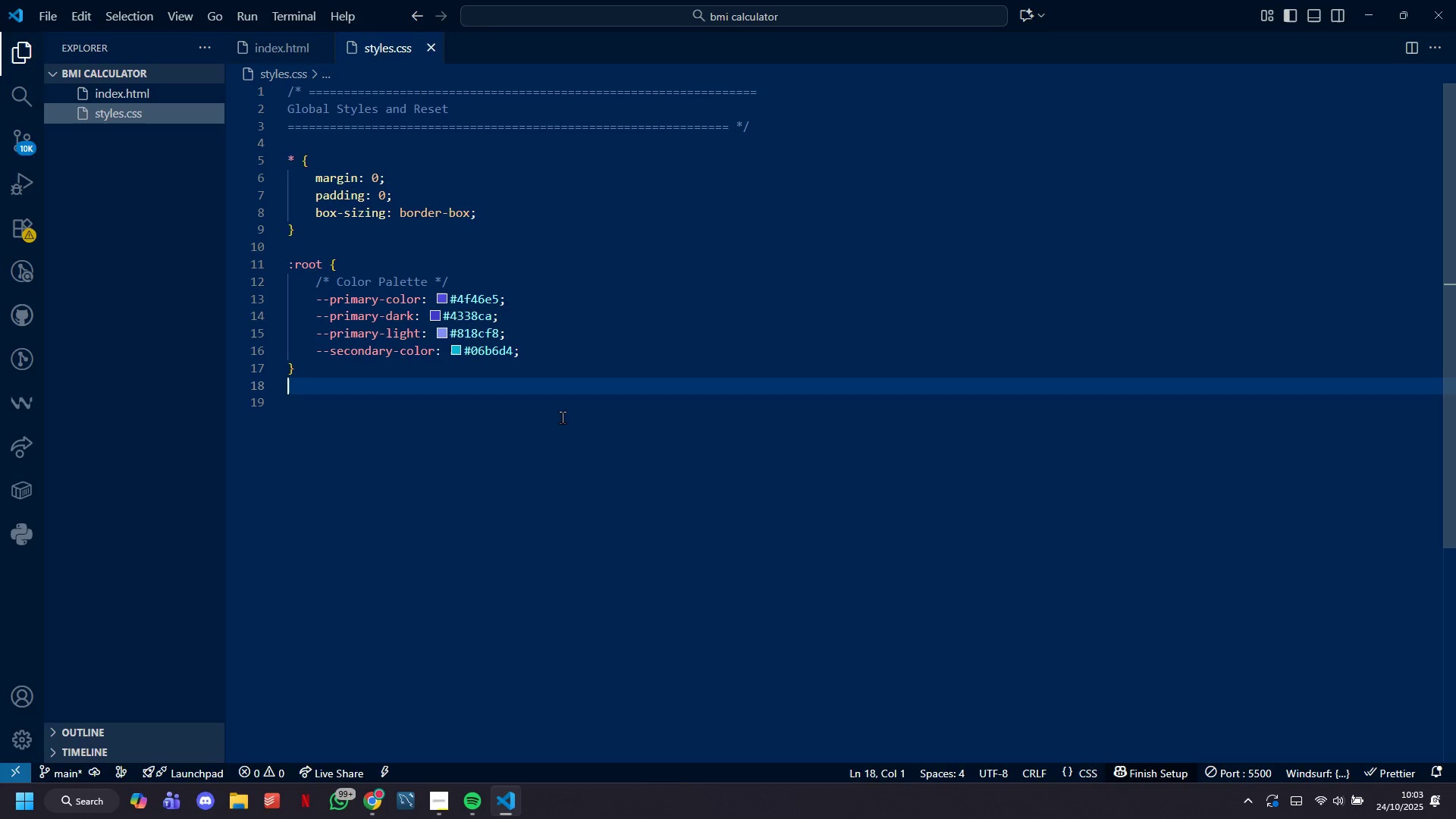 
key(ArrowLeft)
 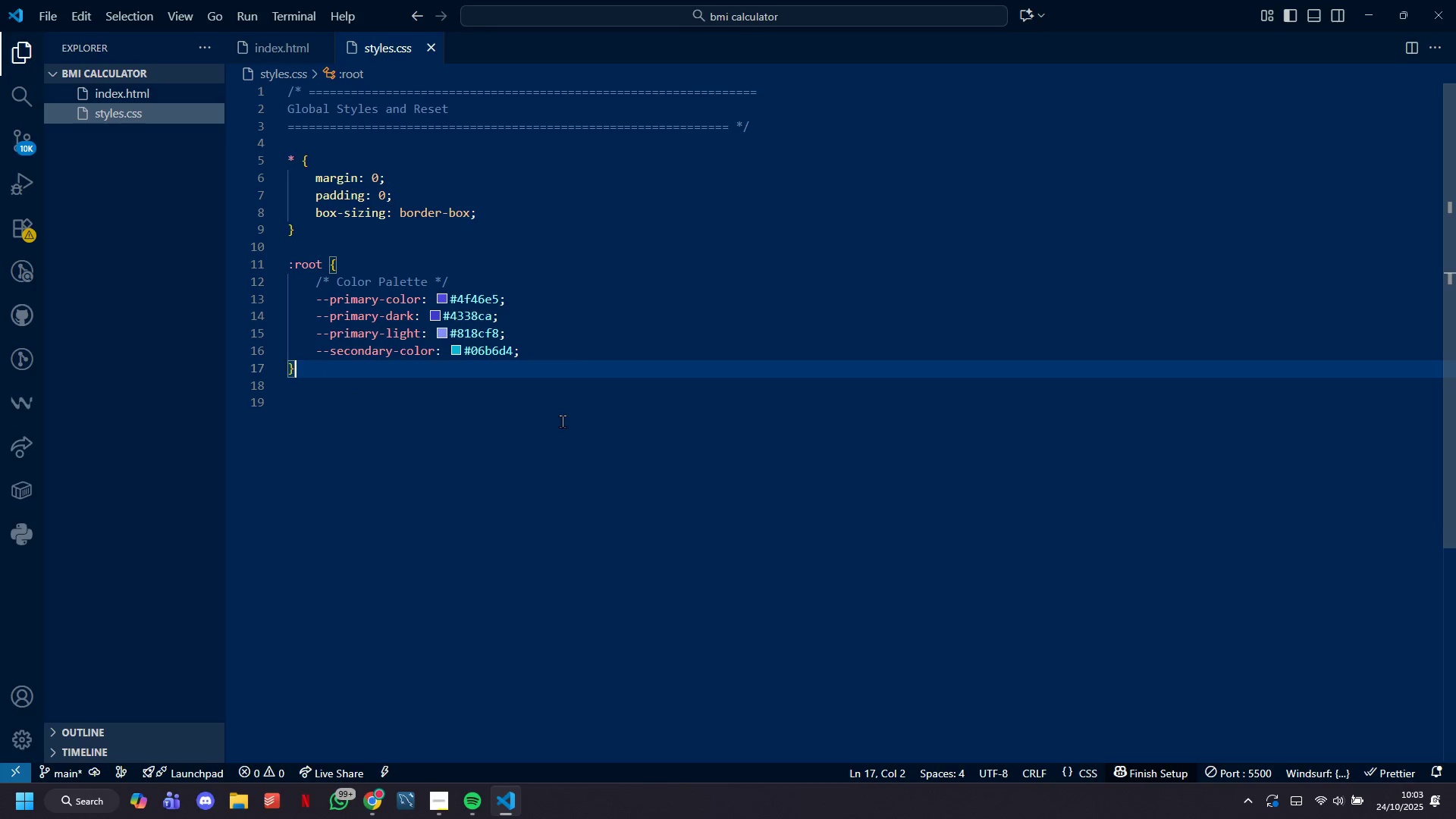 
key(ArrowLeft)
 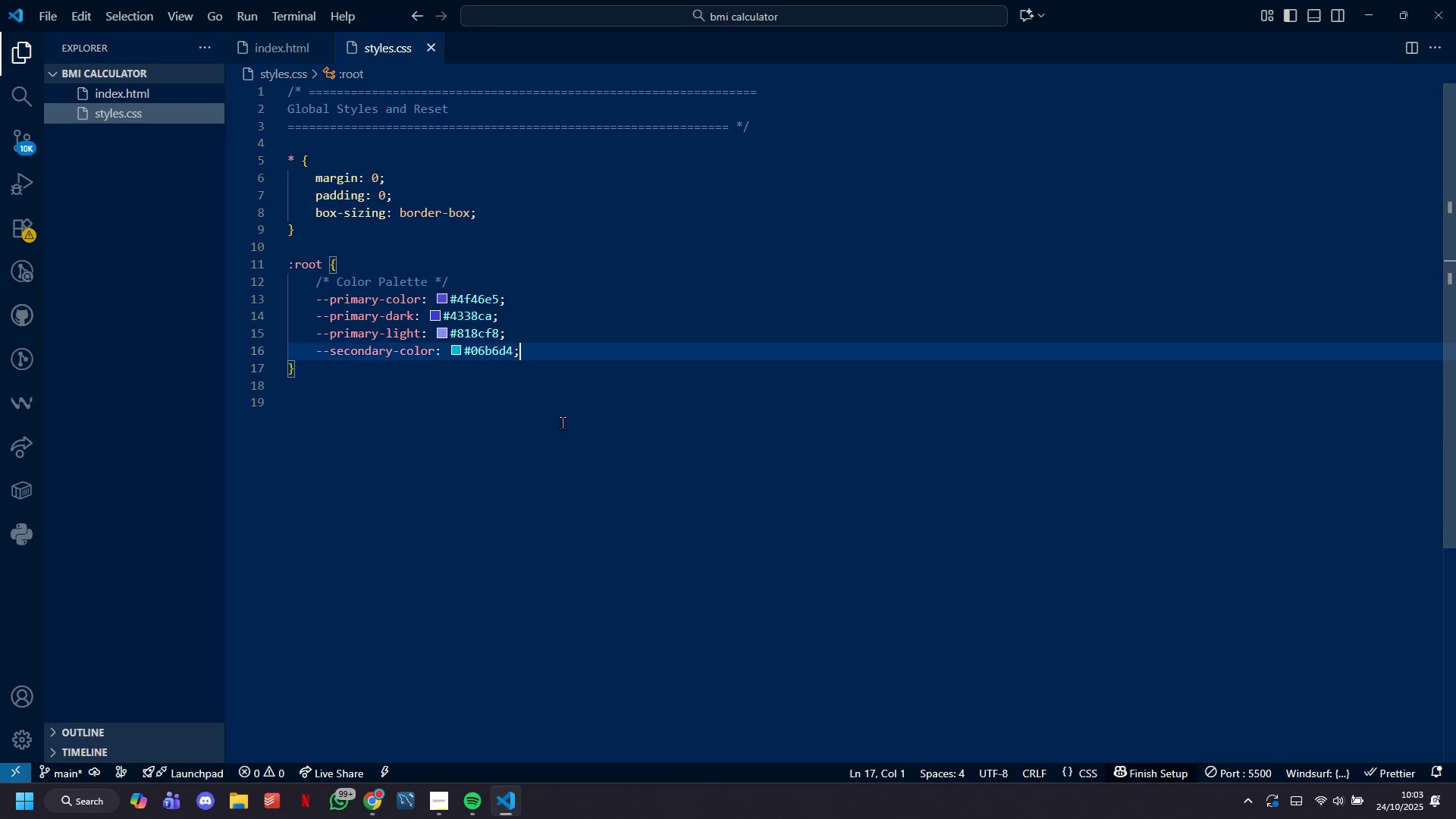 
key(ArrowLeft)
 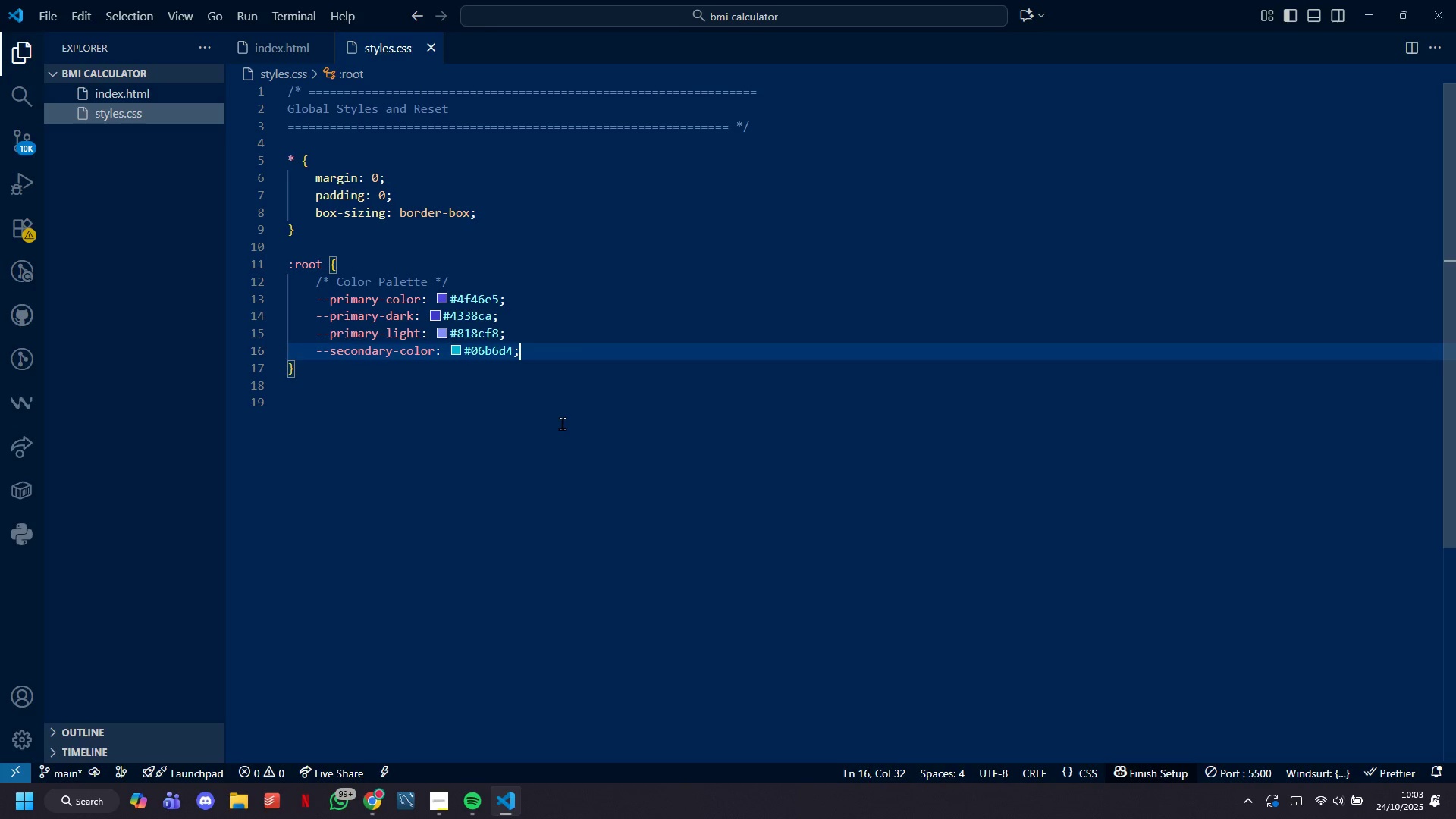 
key(Enter)
 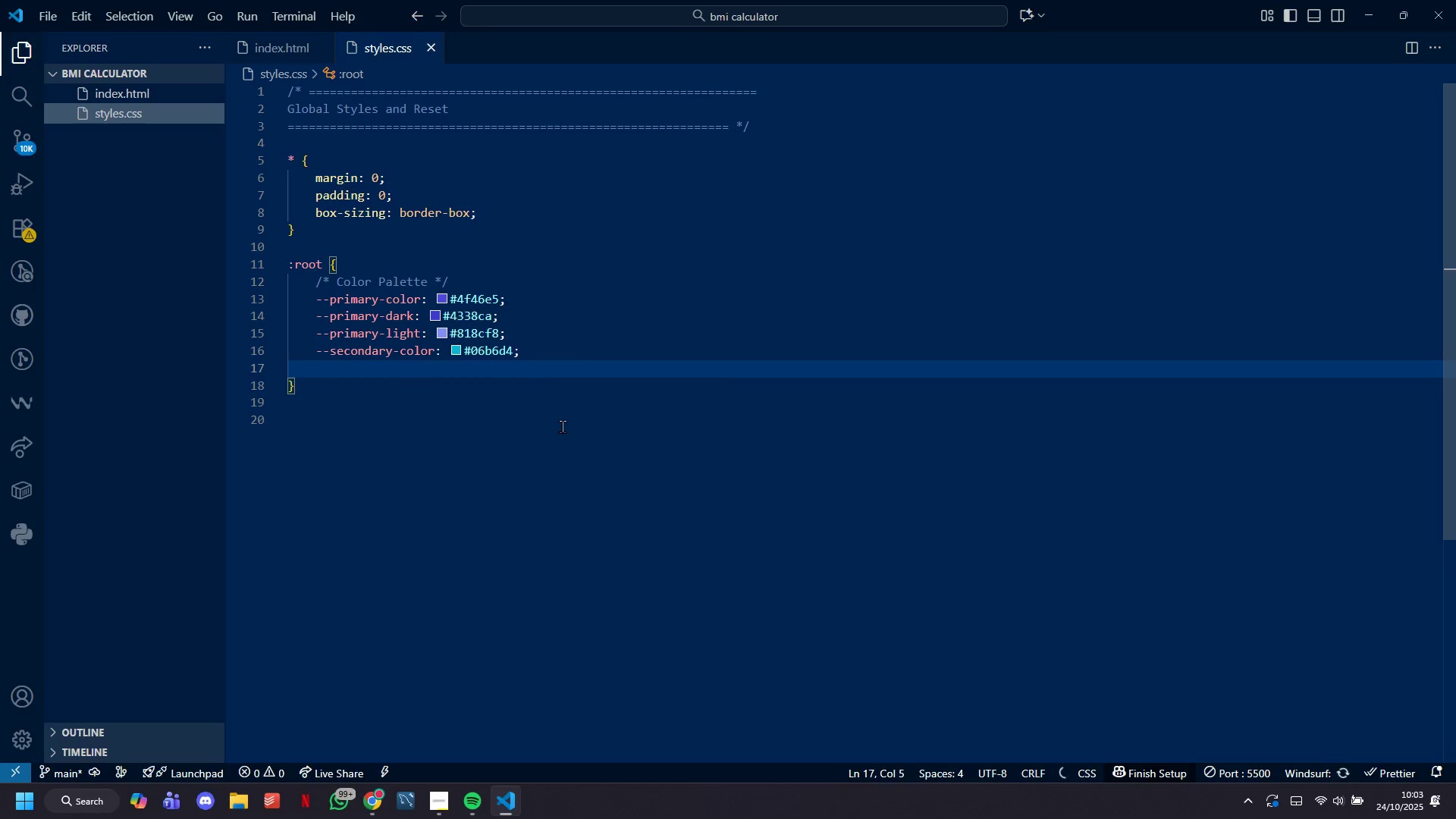 
type(/* BMI Ca)
 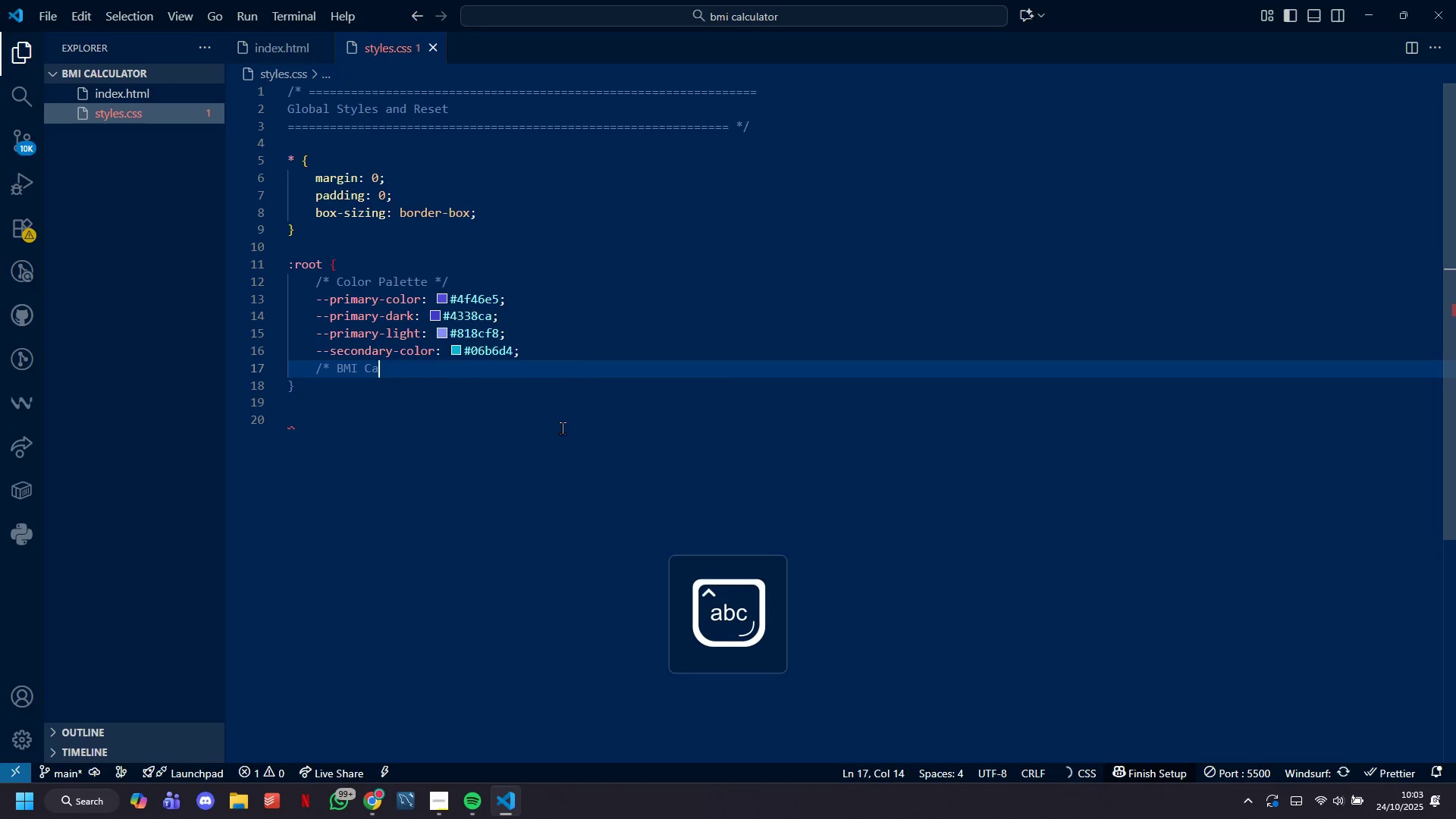 
key(ArrowDown)
 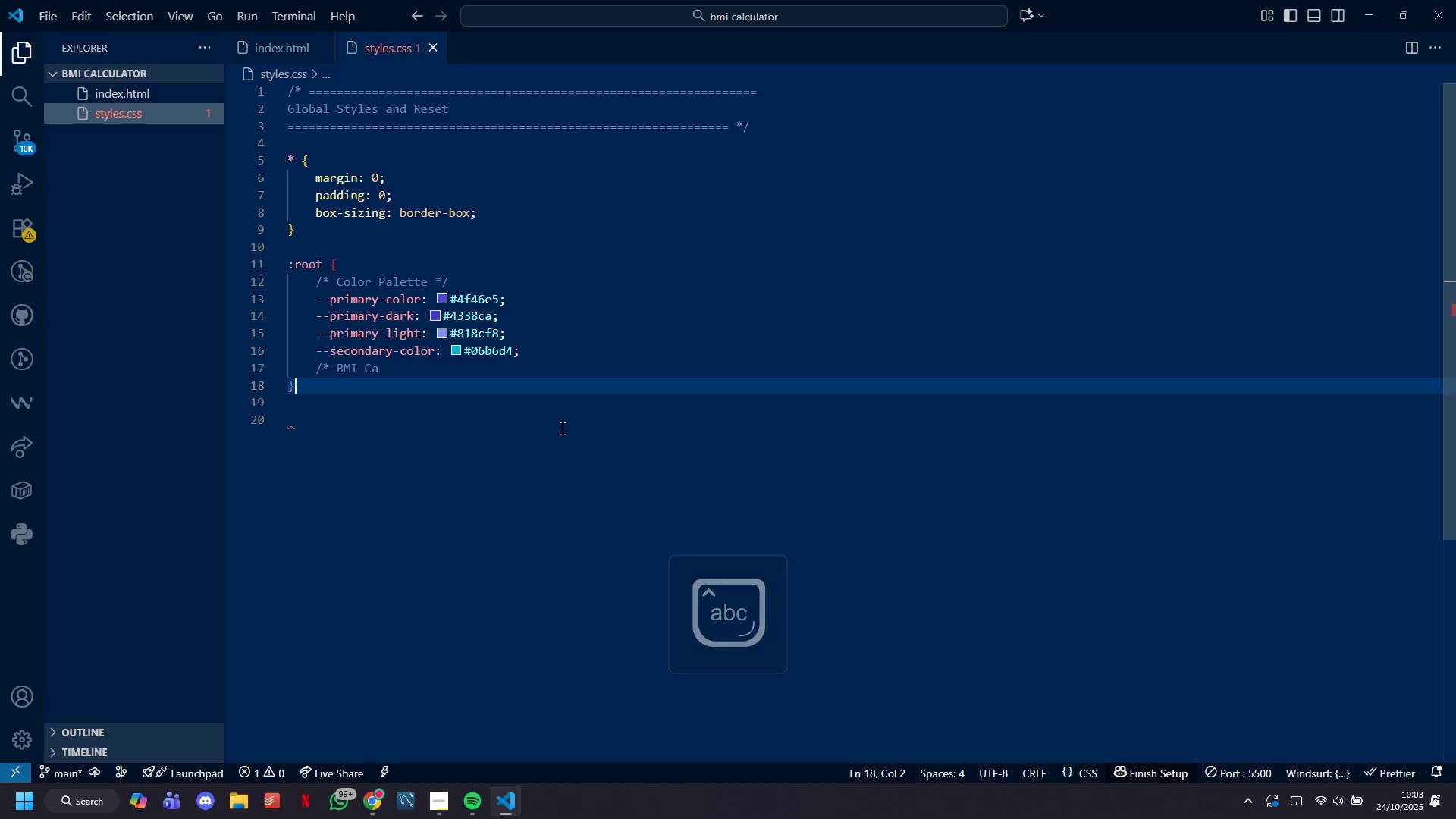 
hold_key(key=ArrowUp, duration=0.7)
 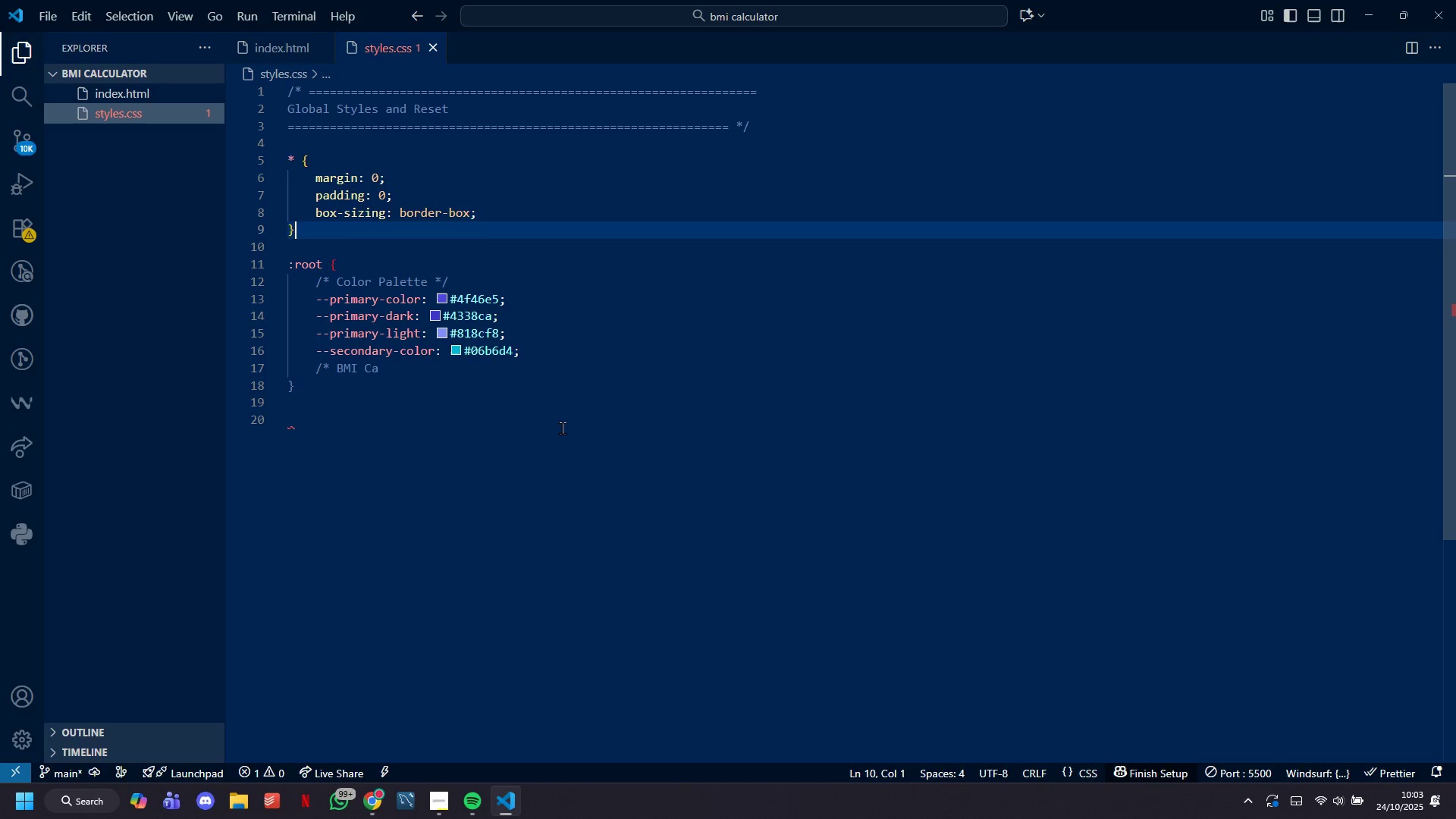 
key(ArrowLeft)
 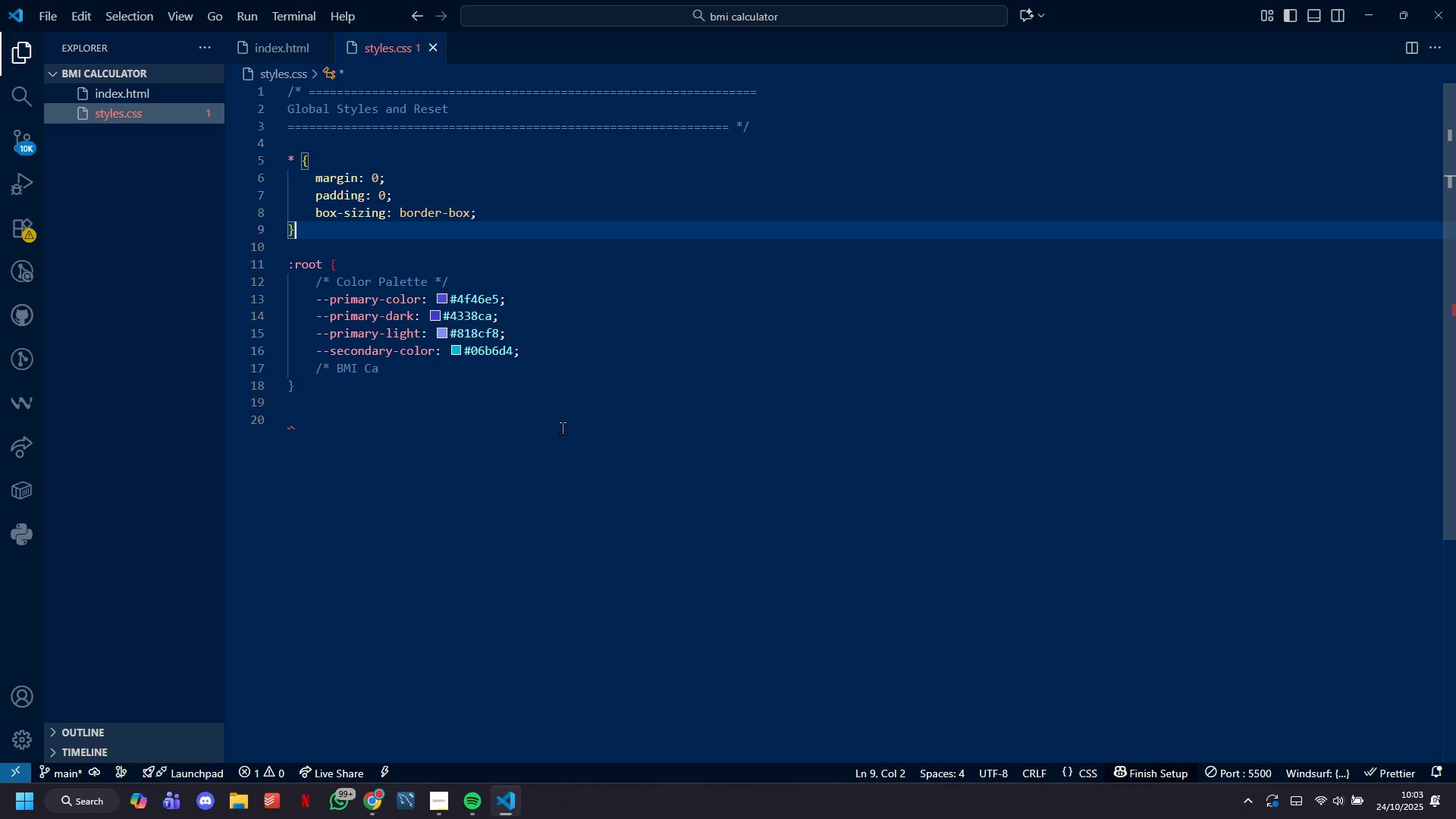 
key(ArrowDown)
 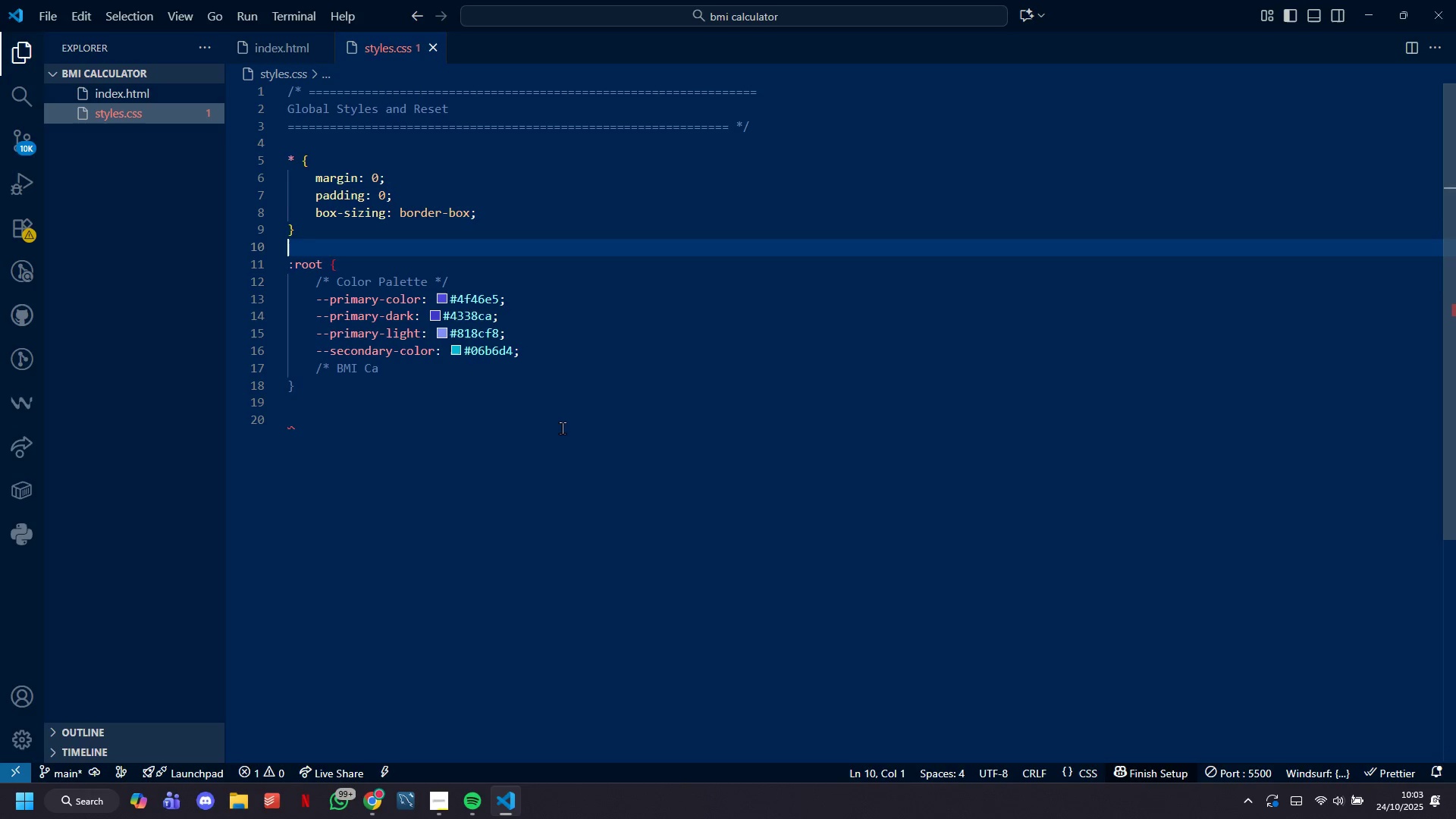 
key(ArrowDown)
 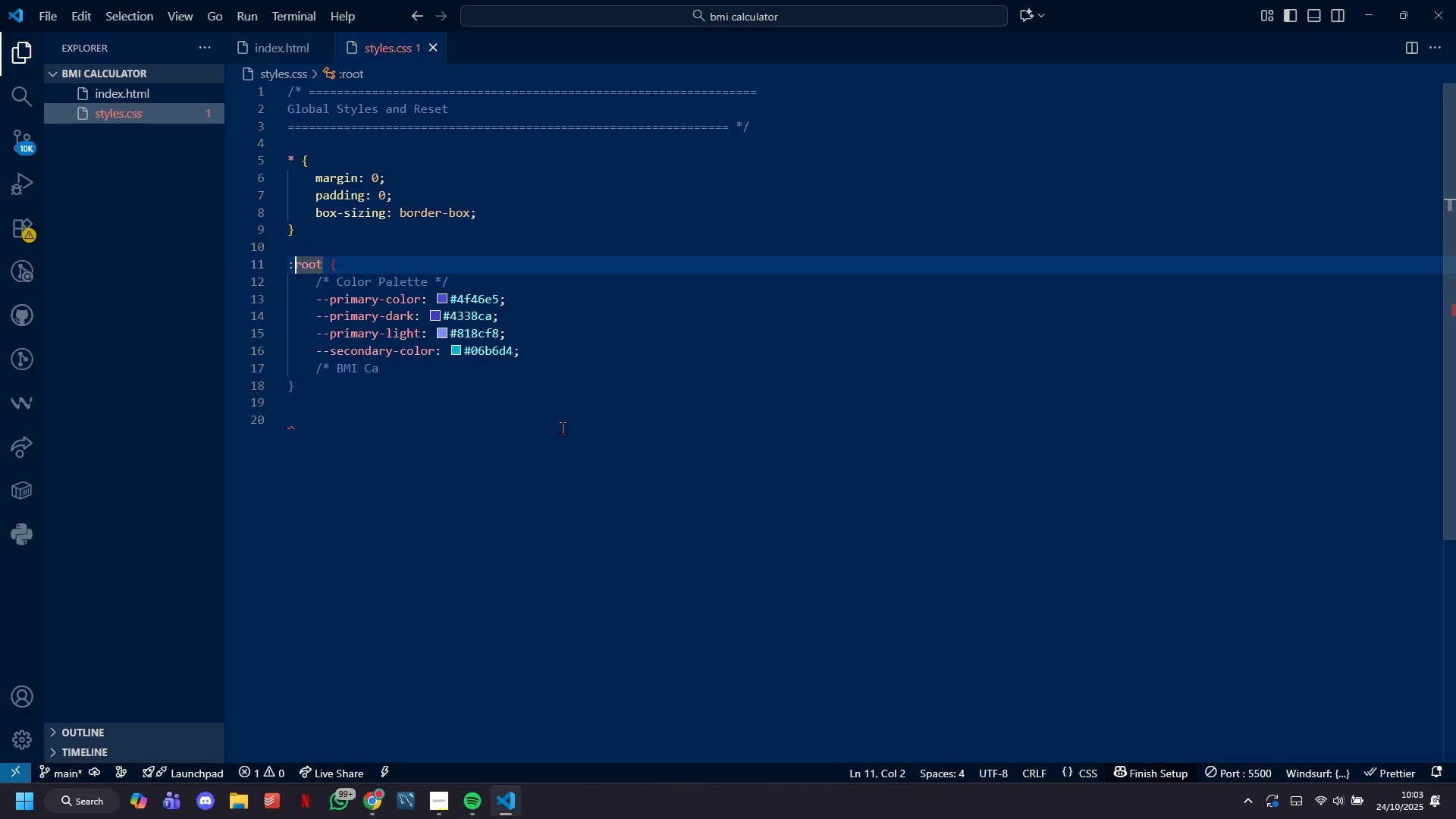 
key(ArrowRight)
 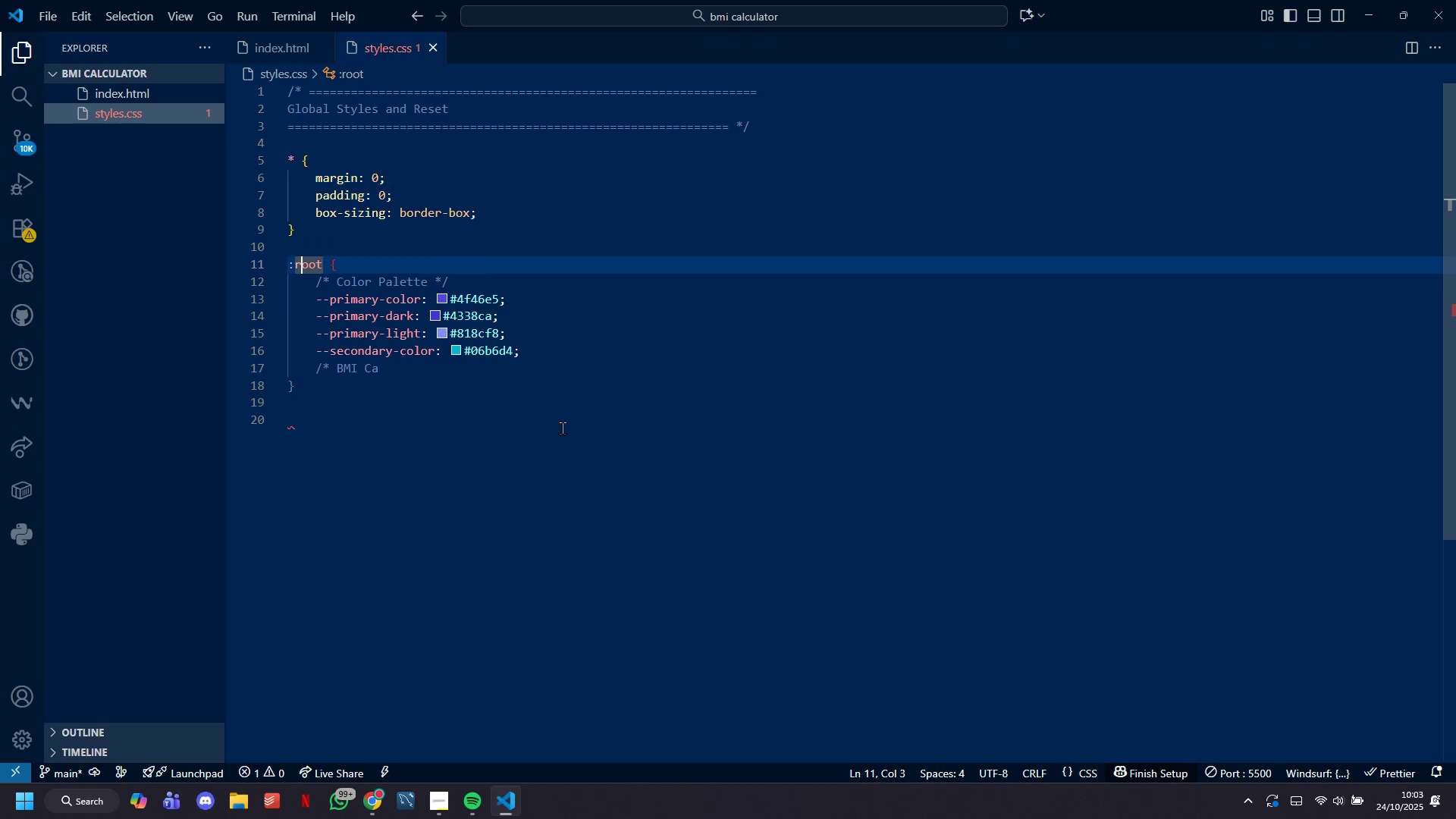 
key(ArrowRight)
 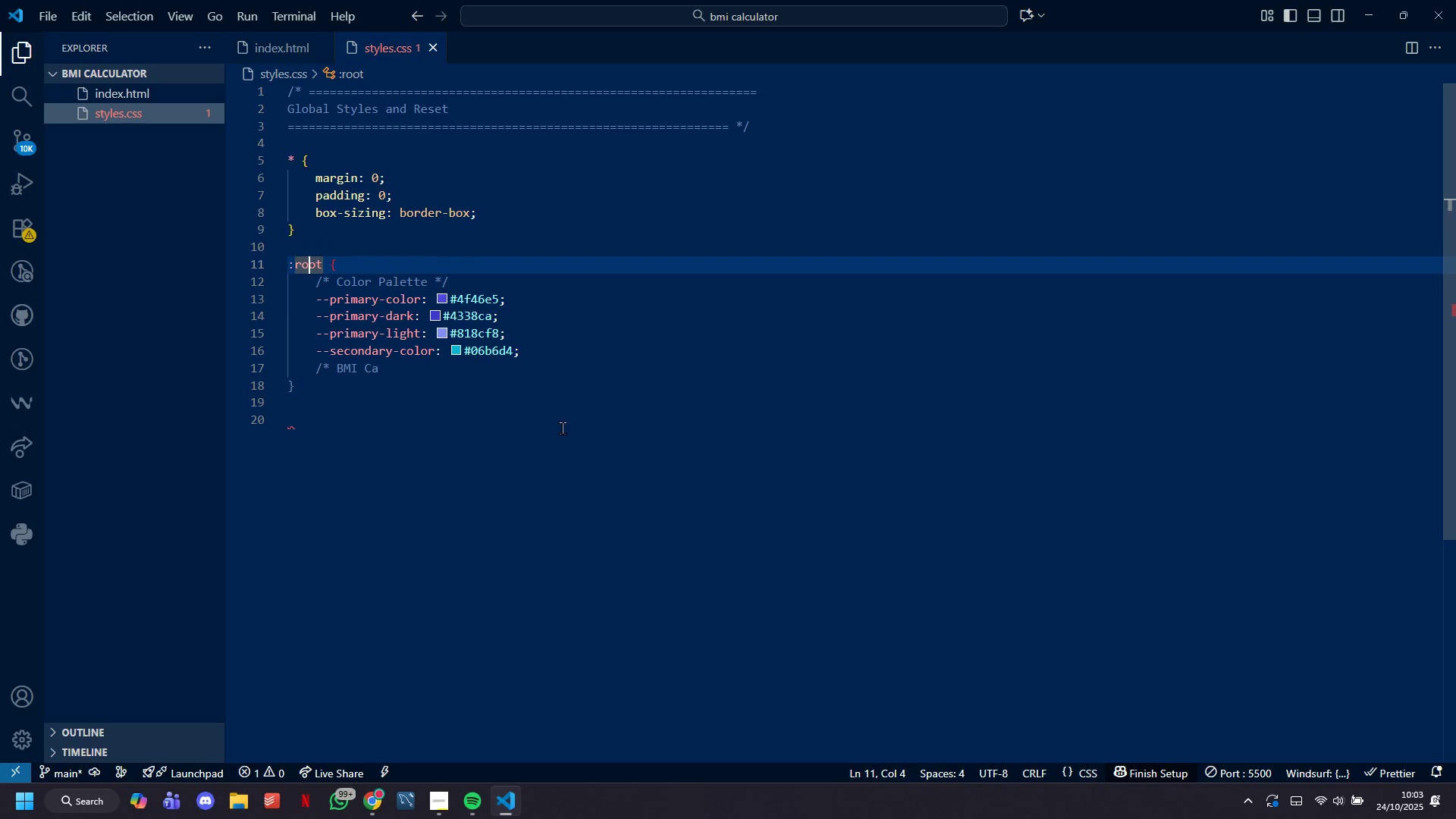 
key(ArrowRight)
 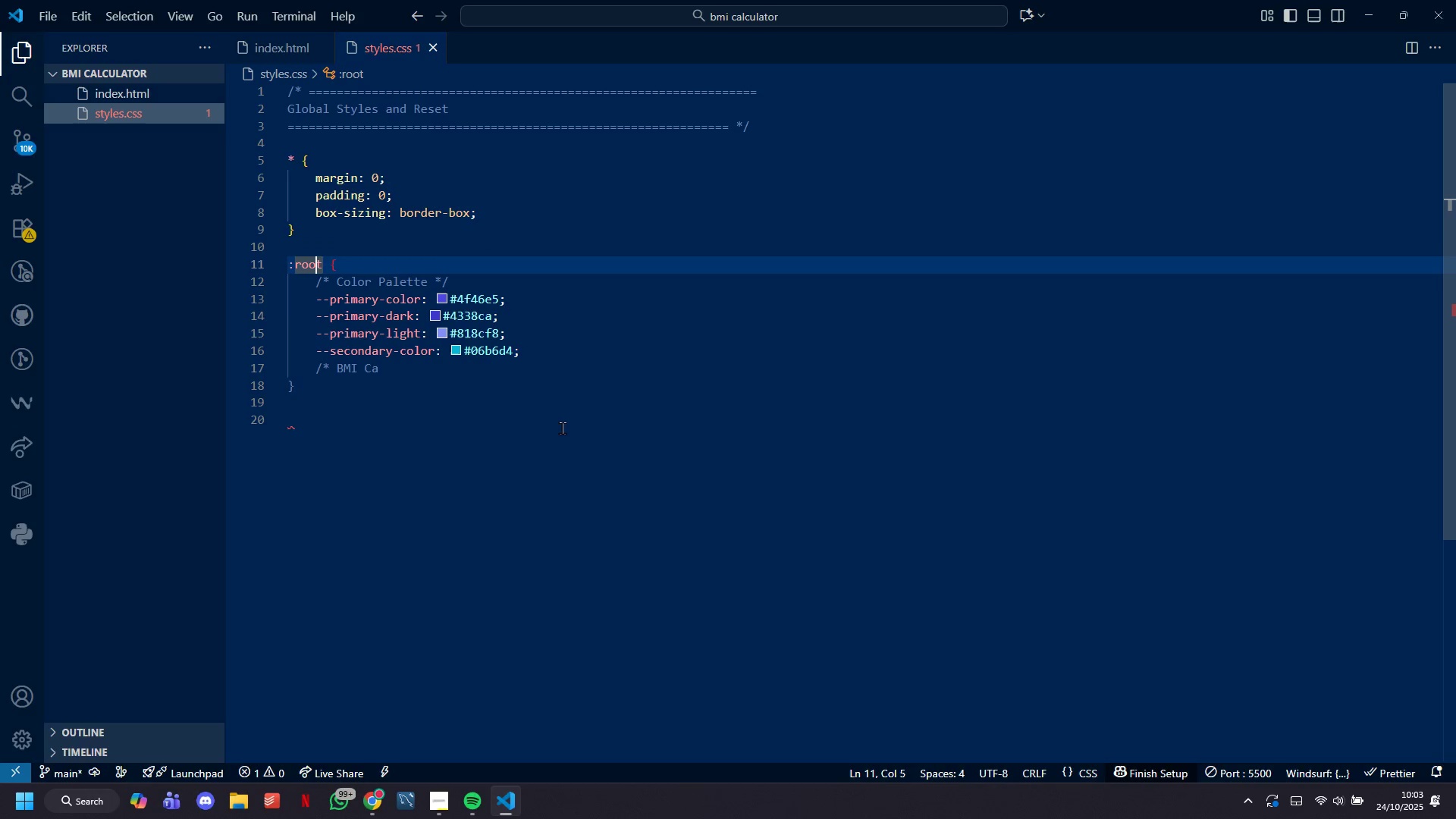 
key(ArrowRight)
 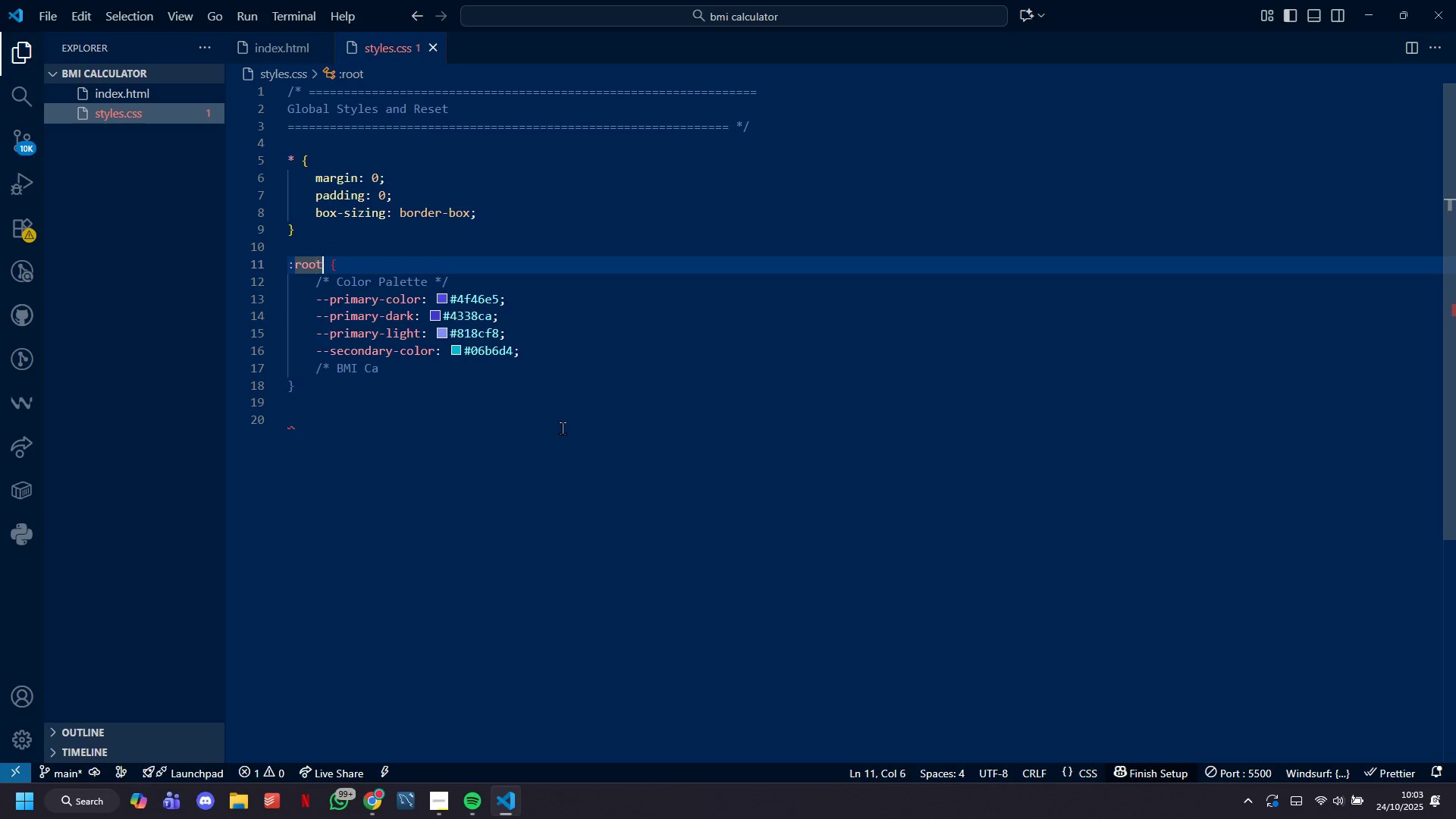 
key(ArrowRight)
 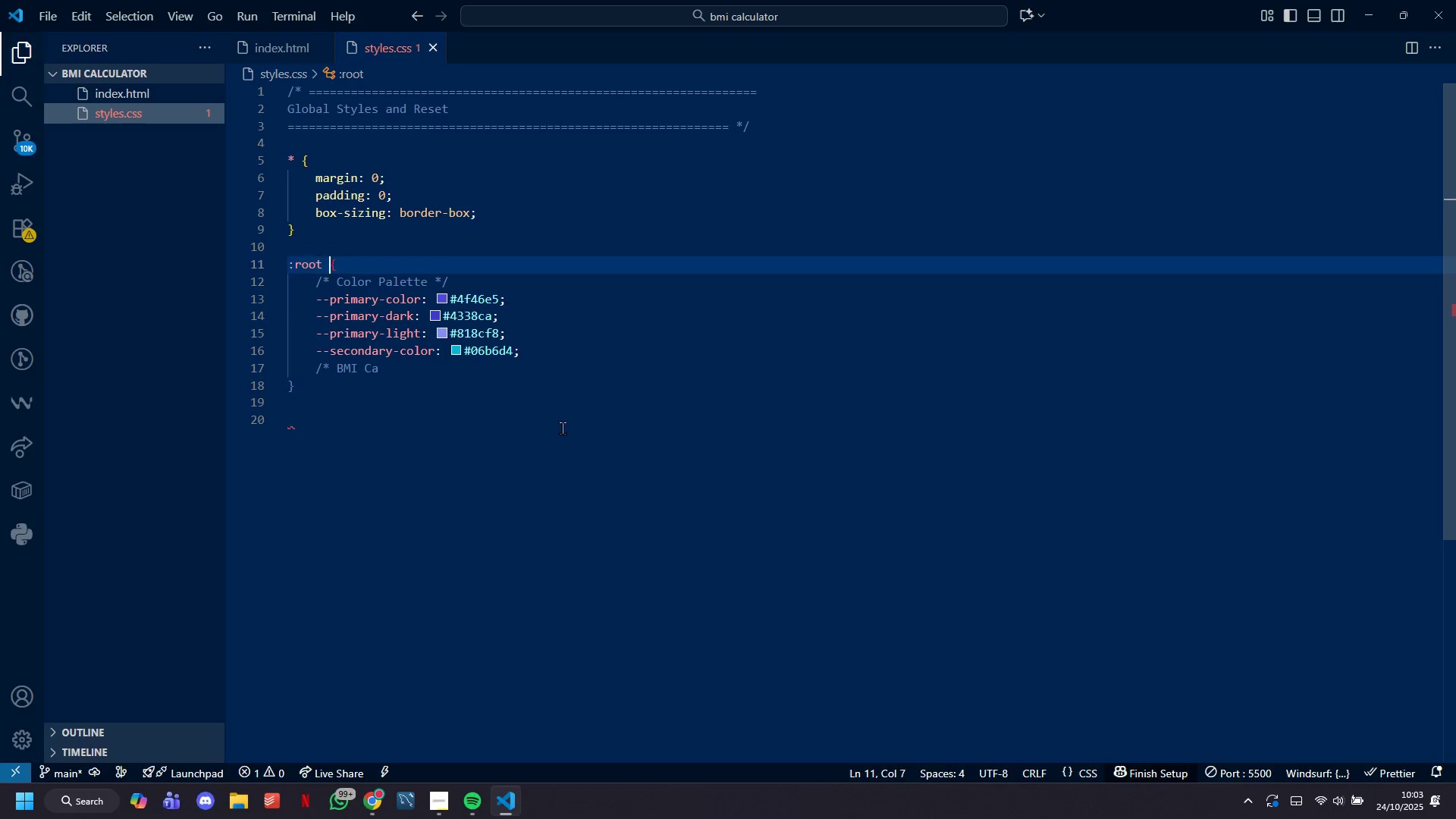 
key(ArrowRight)
 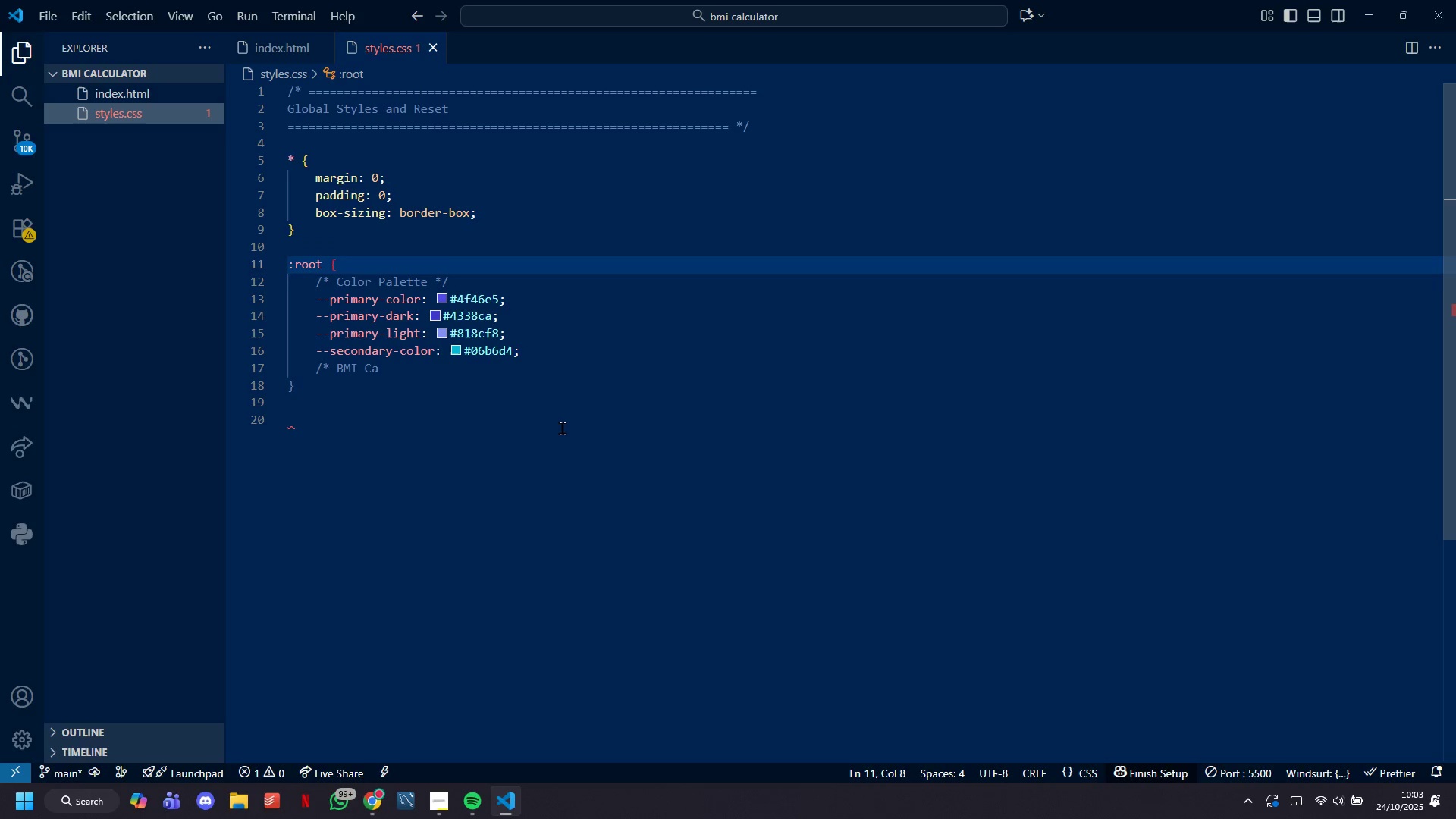 
hold_key(key=ArrowDown, duration=0.75)
 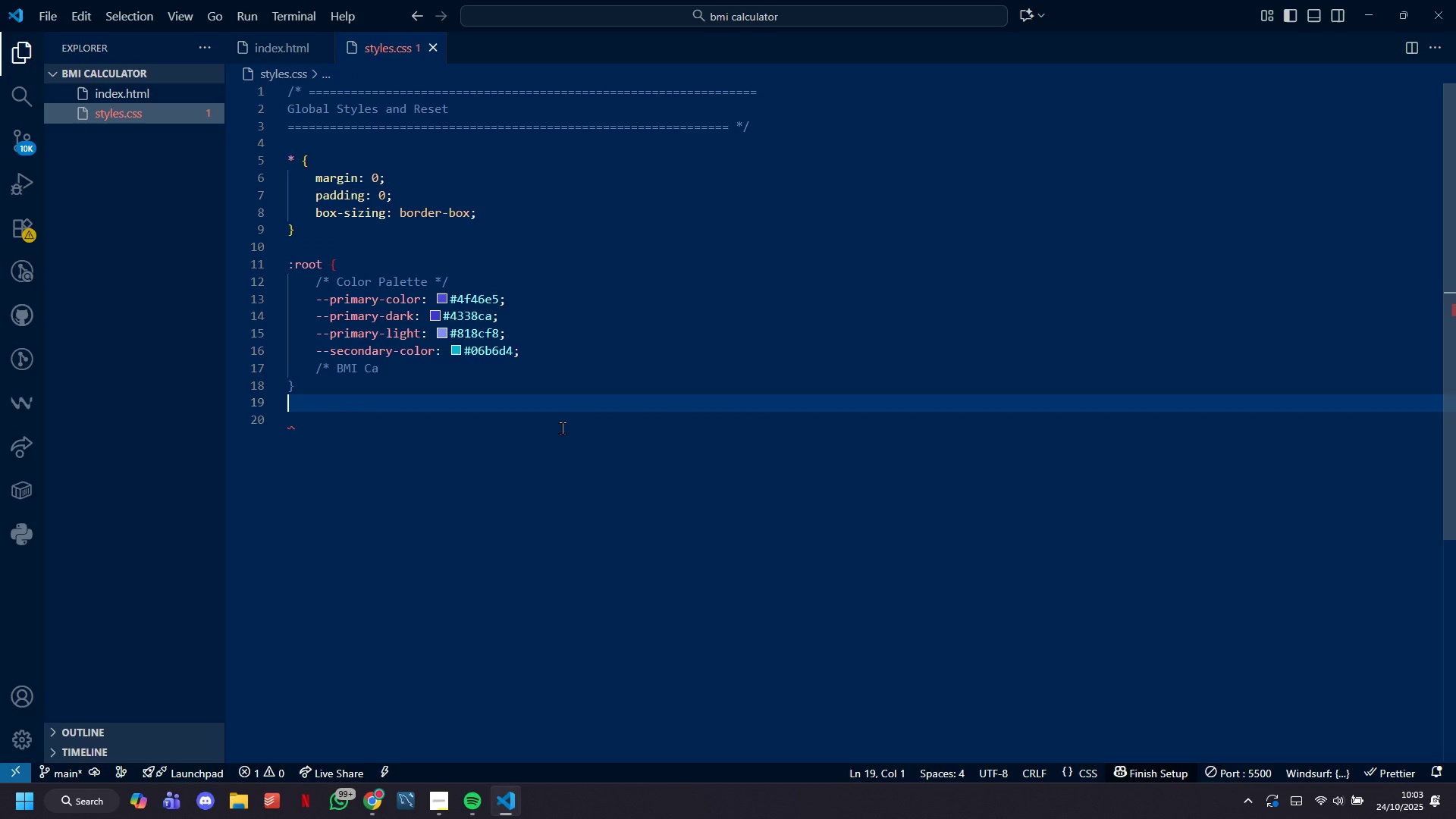 
key(ArrowUp)
 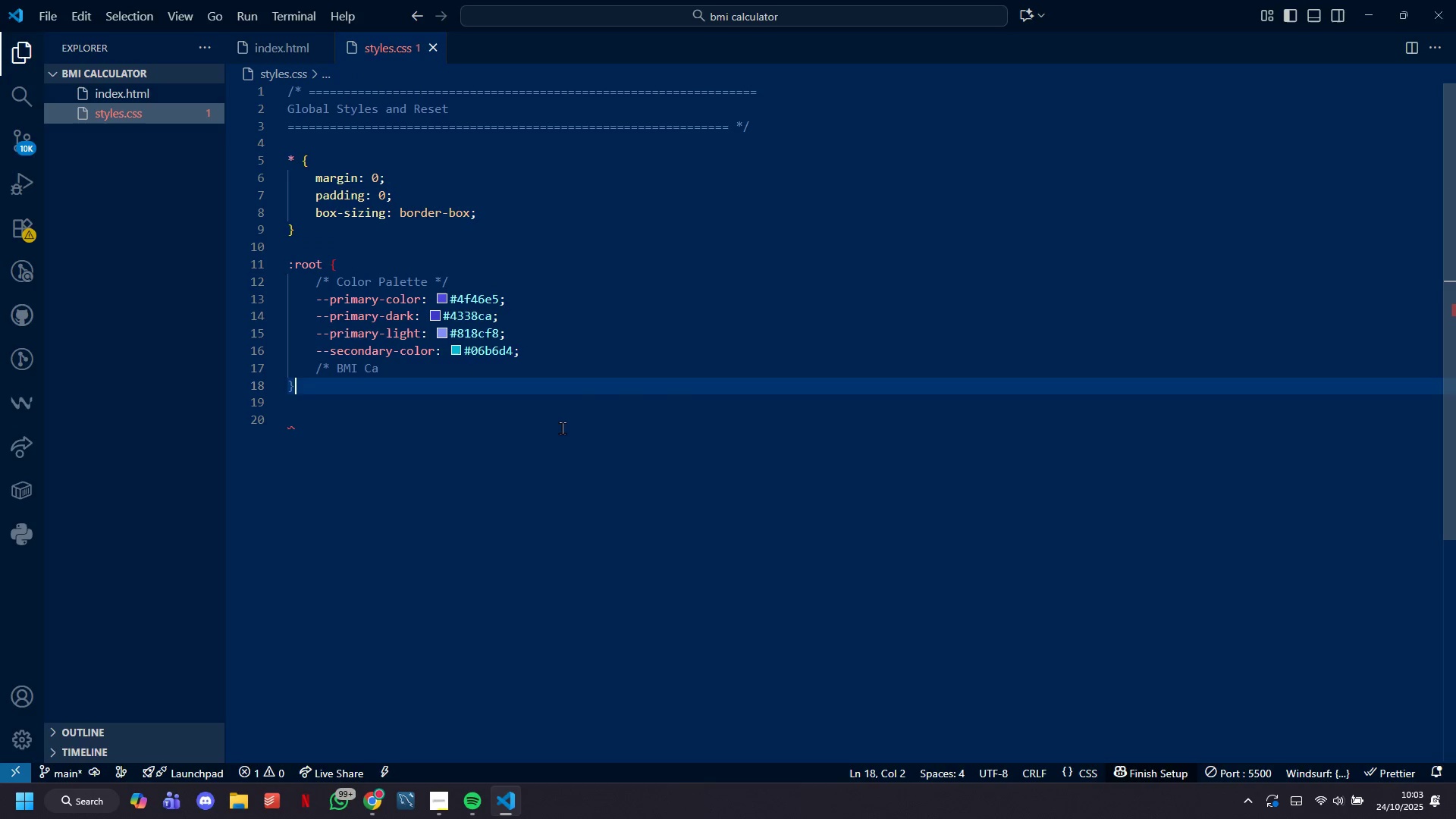 
key(ArrowUp)
 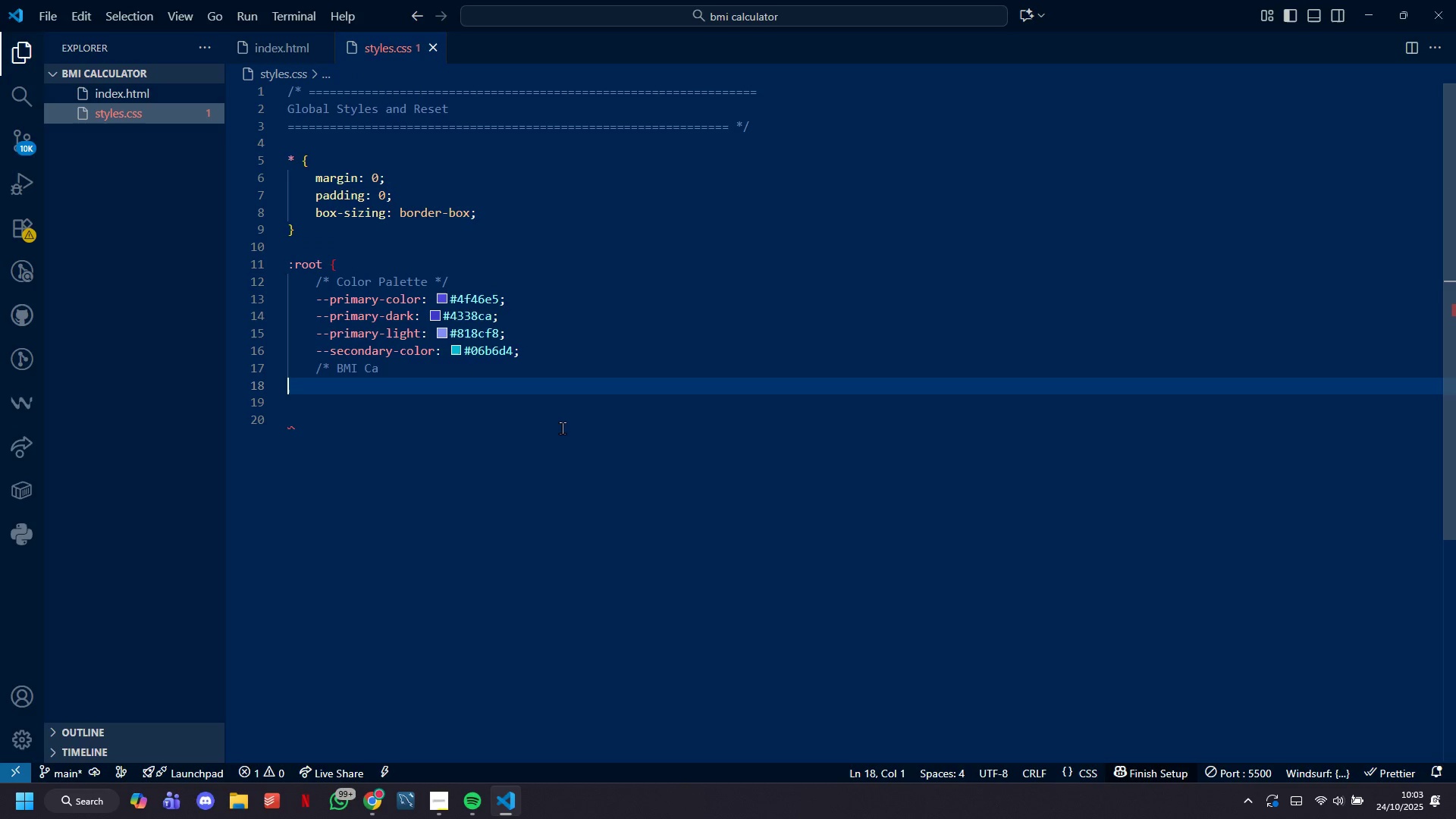 
key(Backspace)
key(Backspace)
type(tegory )
 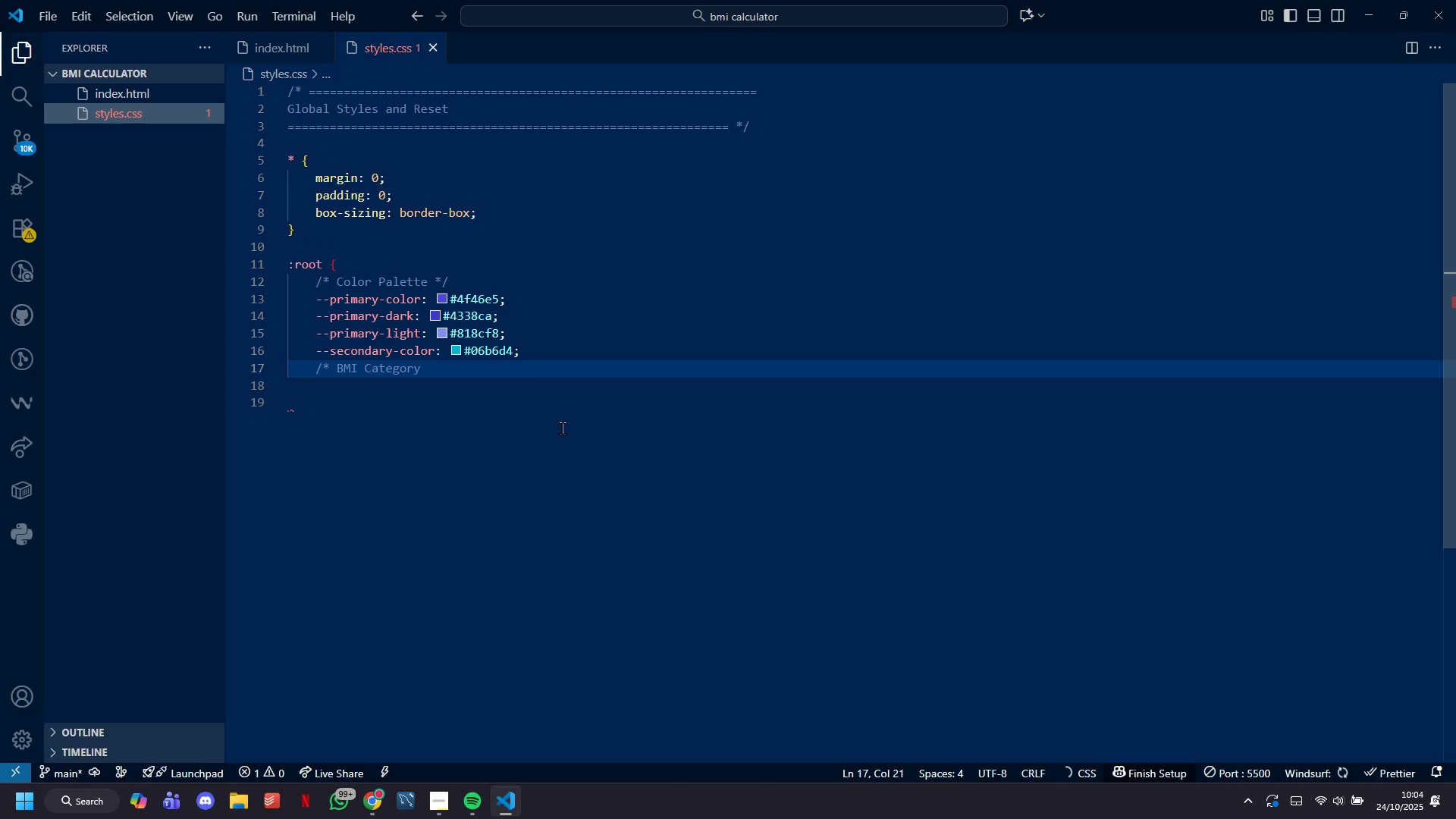 
key(Enter)
 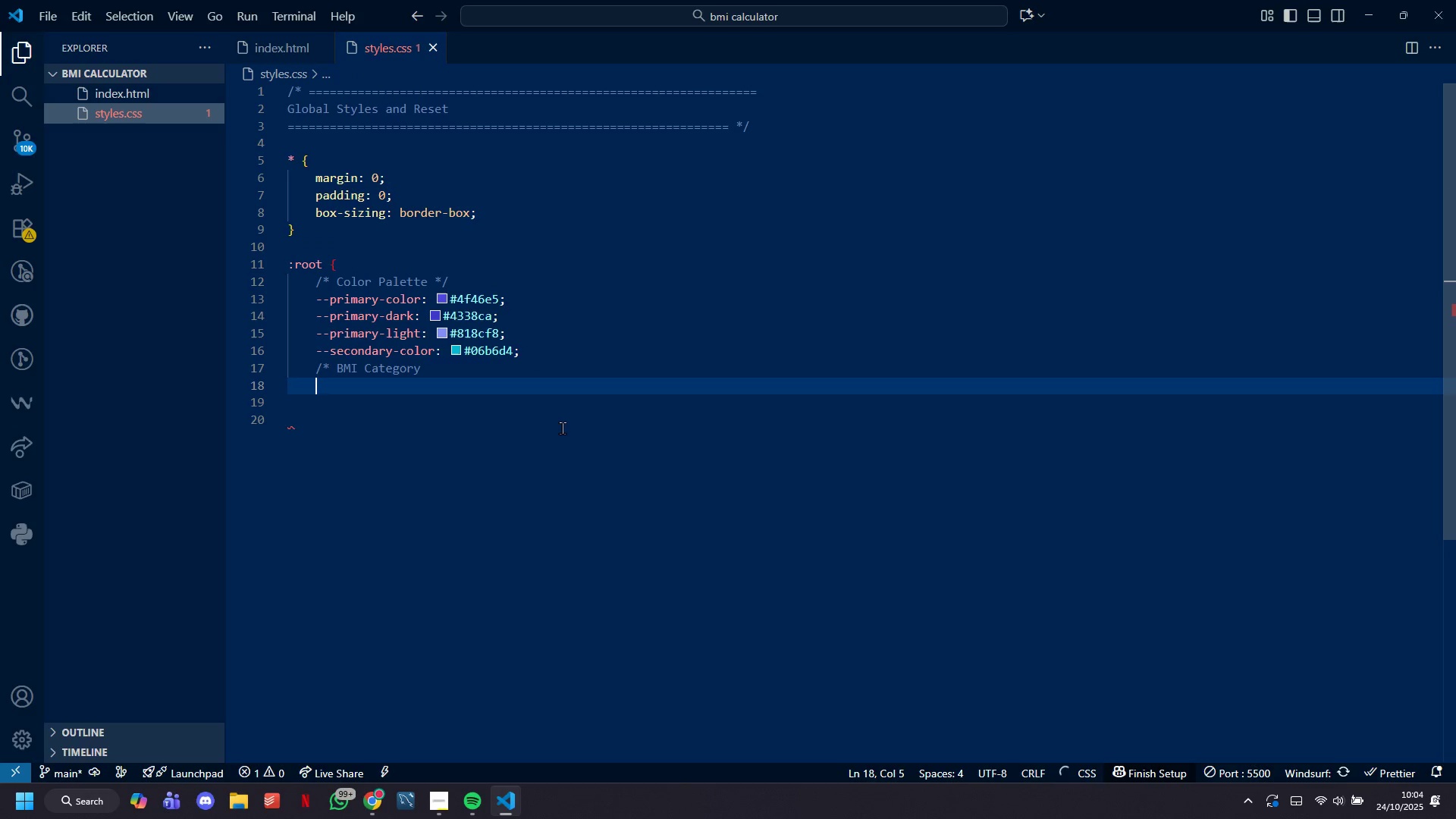 
key(Shift+BracketRight)
 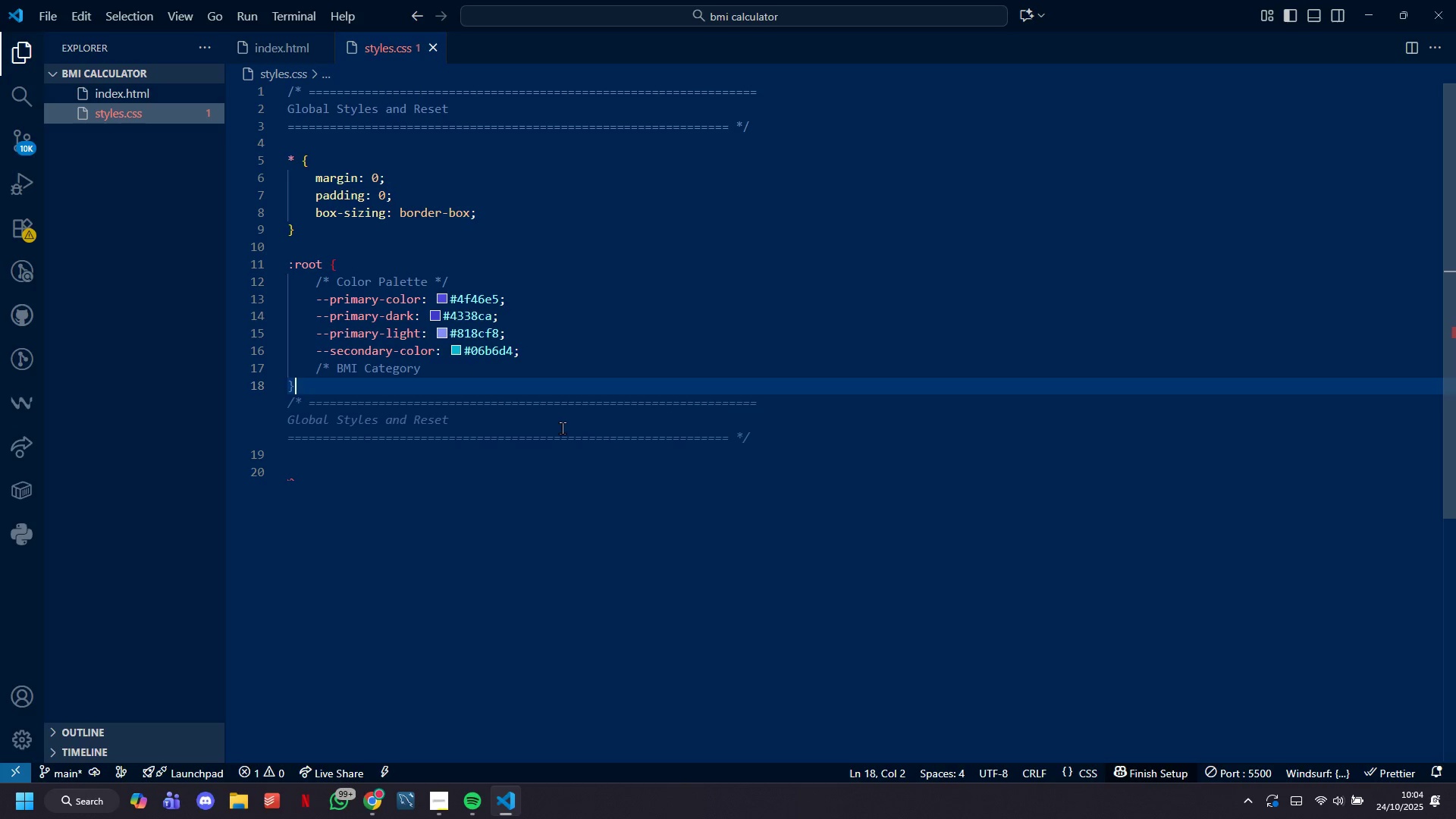 
key(ArrowDown)
 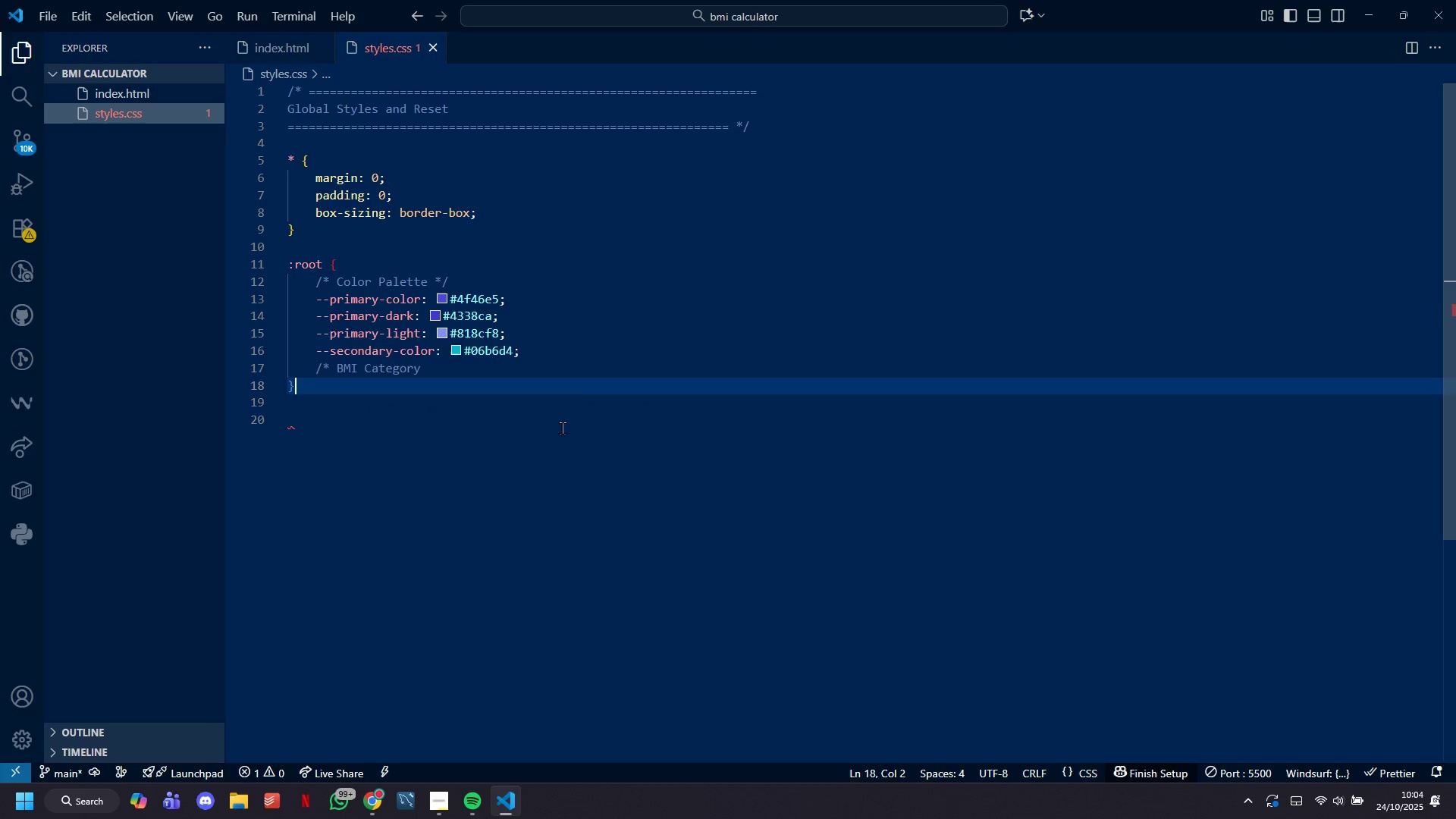 
key(ArrowUp)
 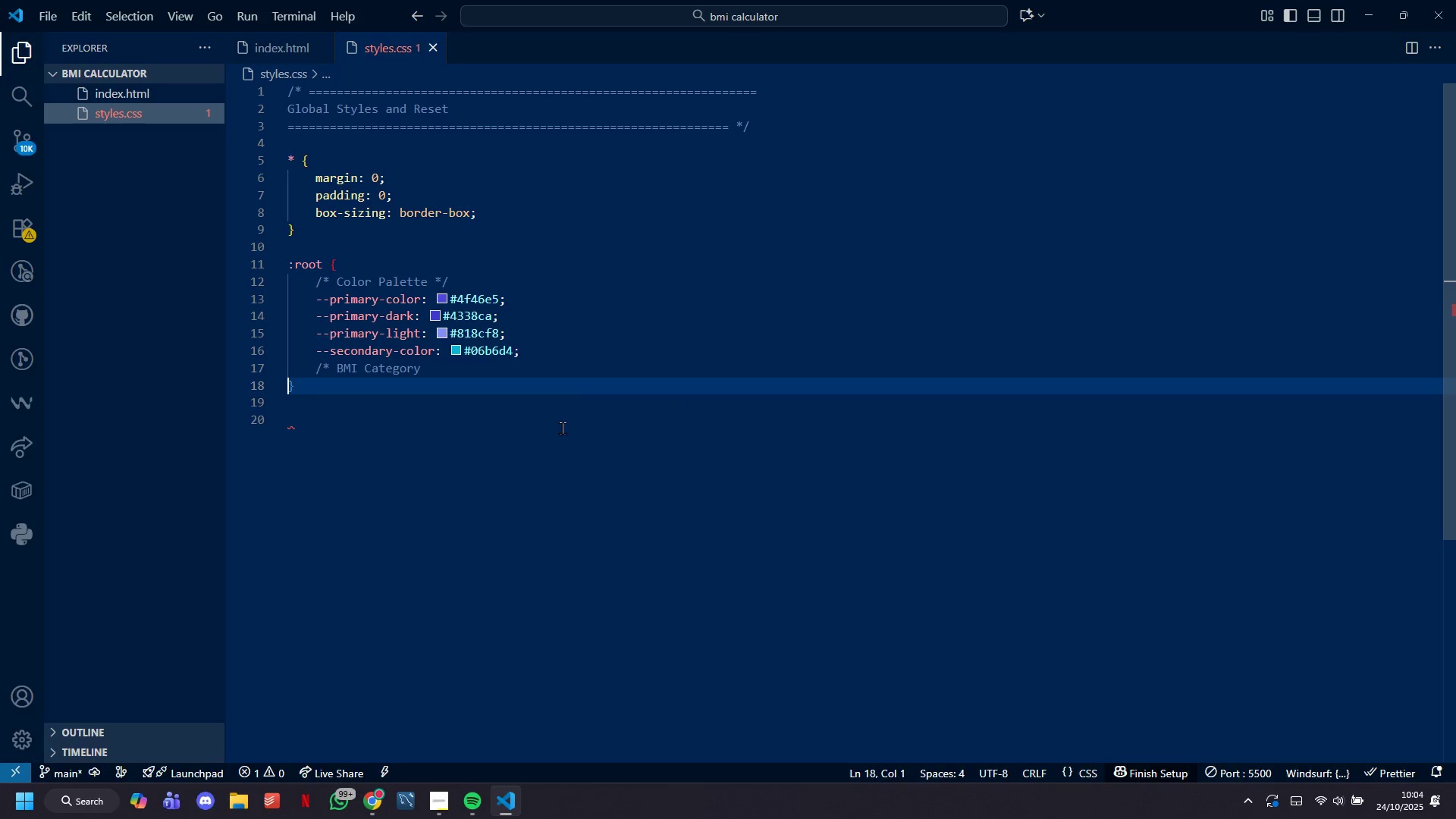 
hold_key(key=ArrowLeft, duration=0.38)
 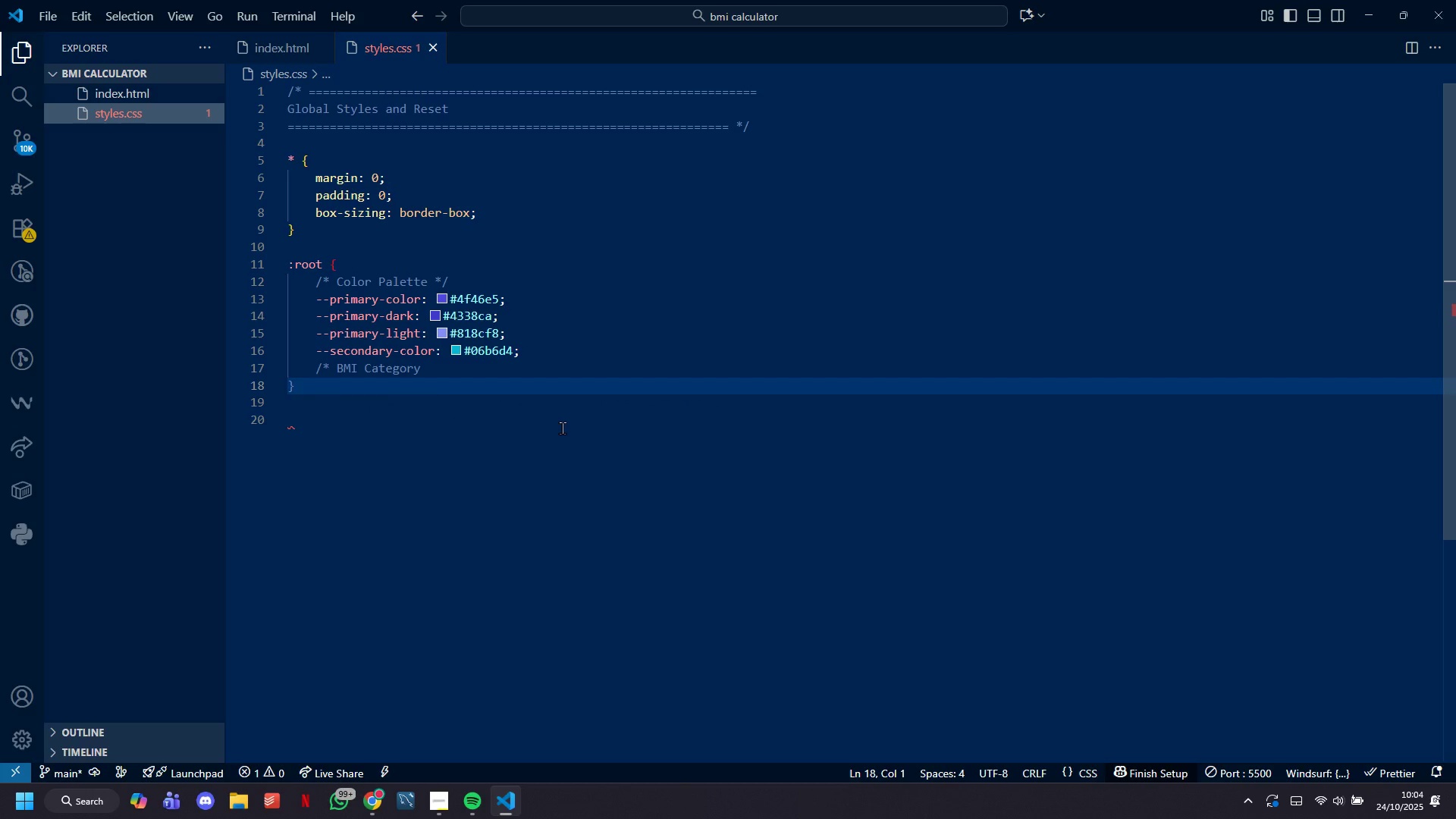 
key(ArrowRight)
 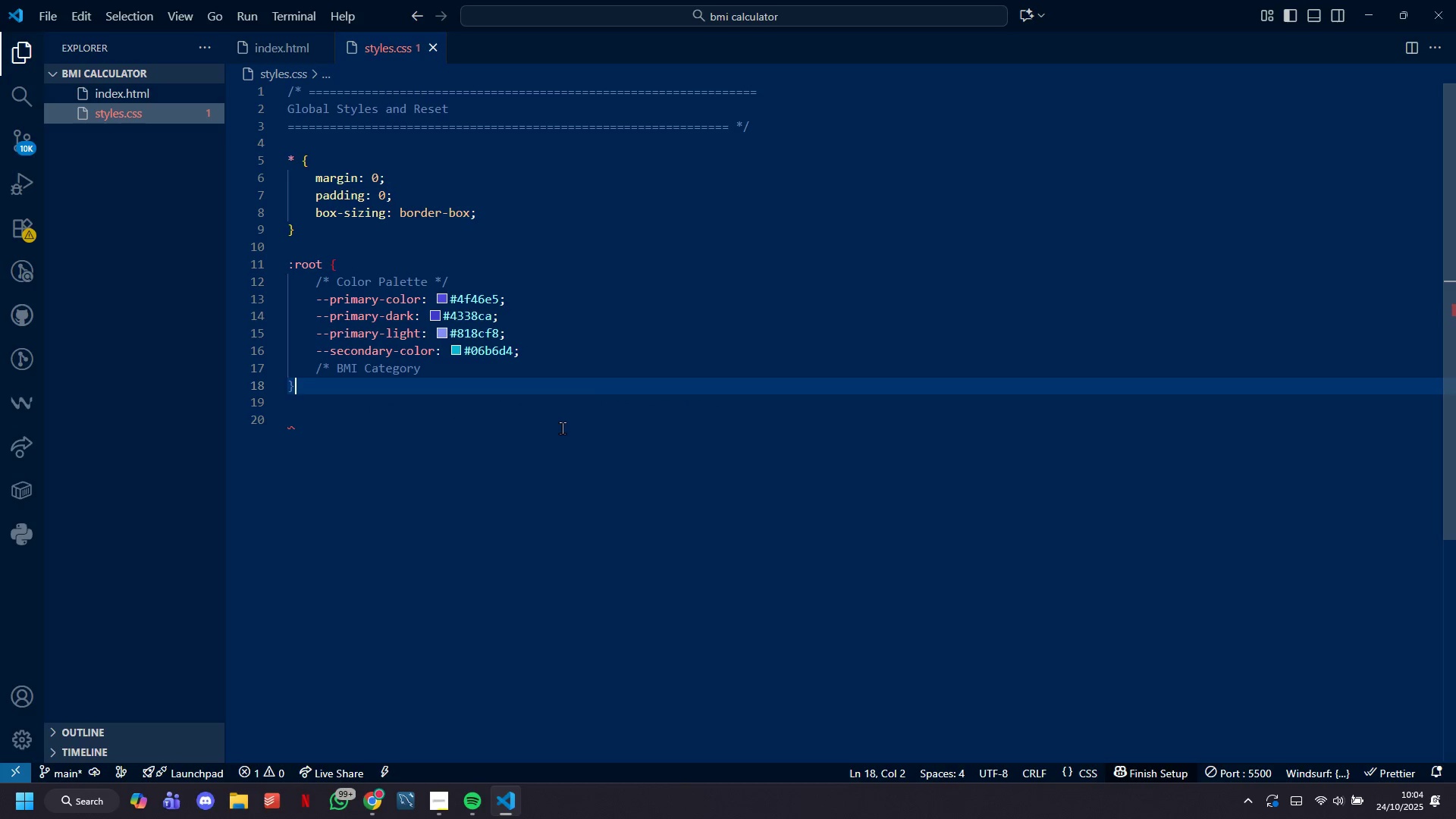 
key(Z)
 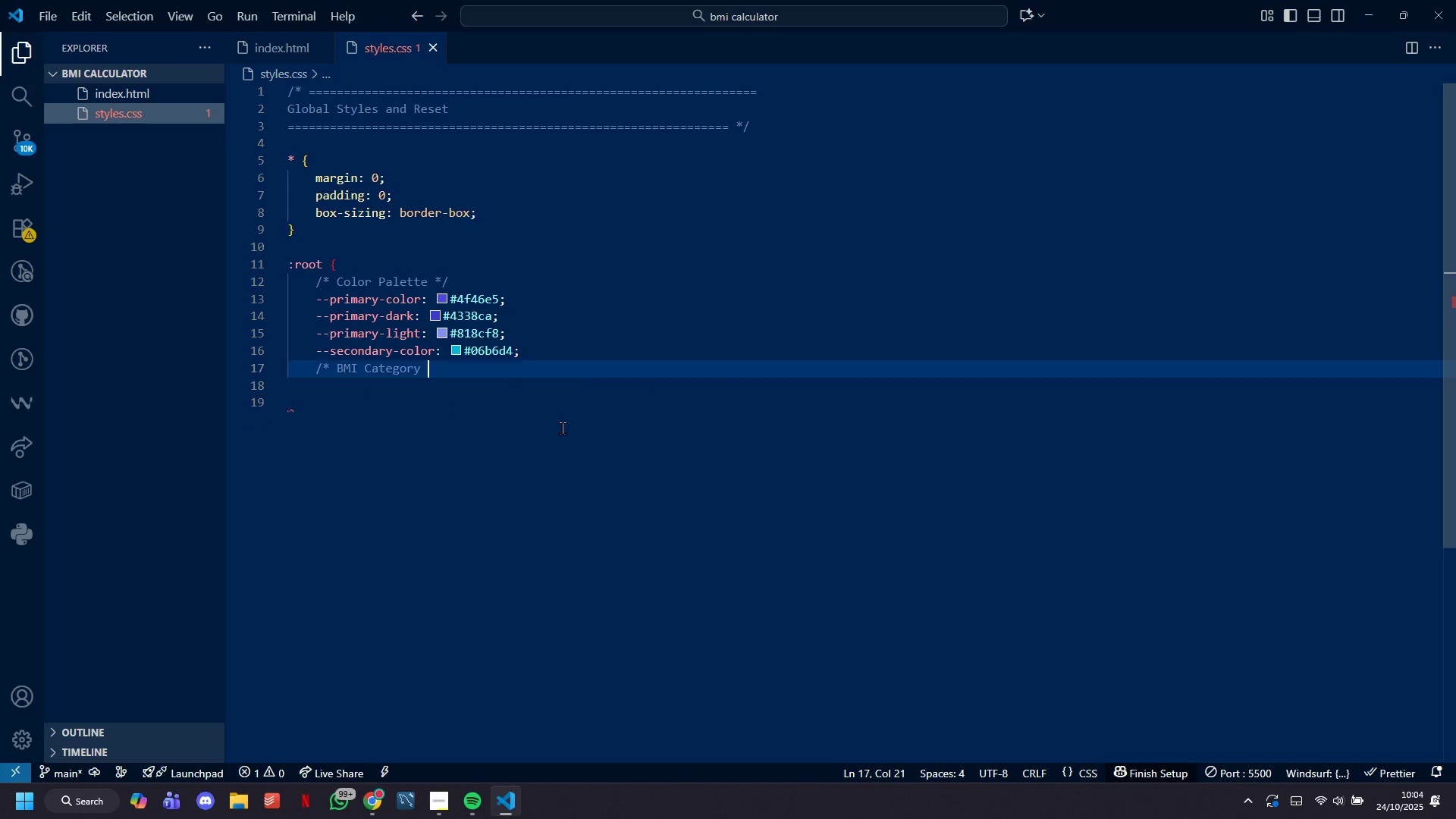 
key(Control+Z)
 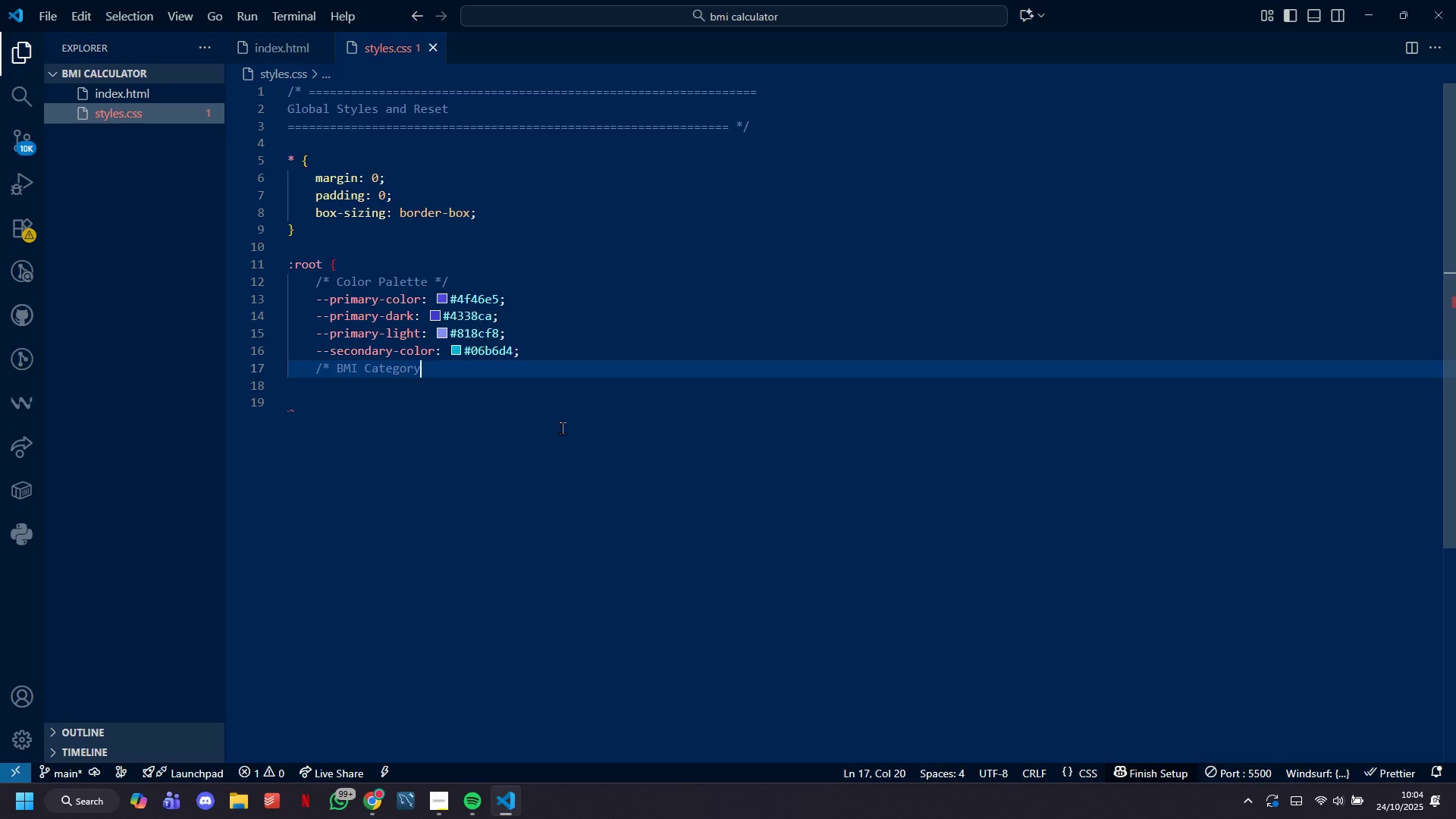 
key(Control+Z)
 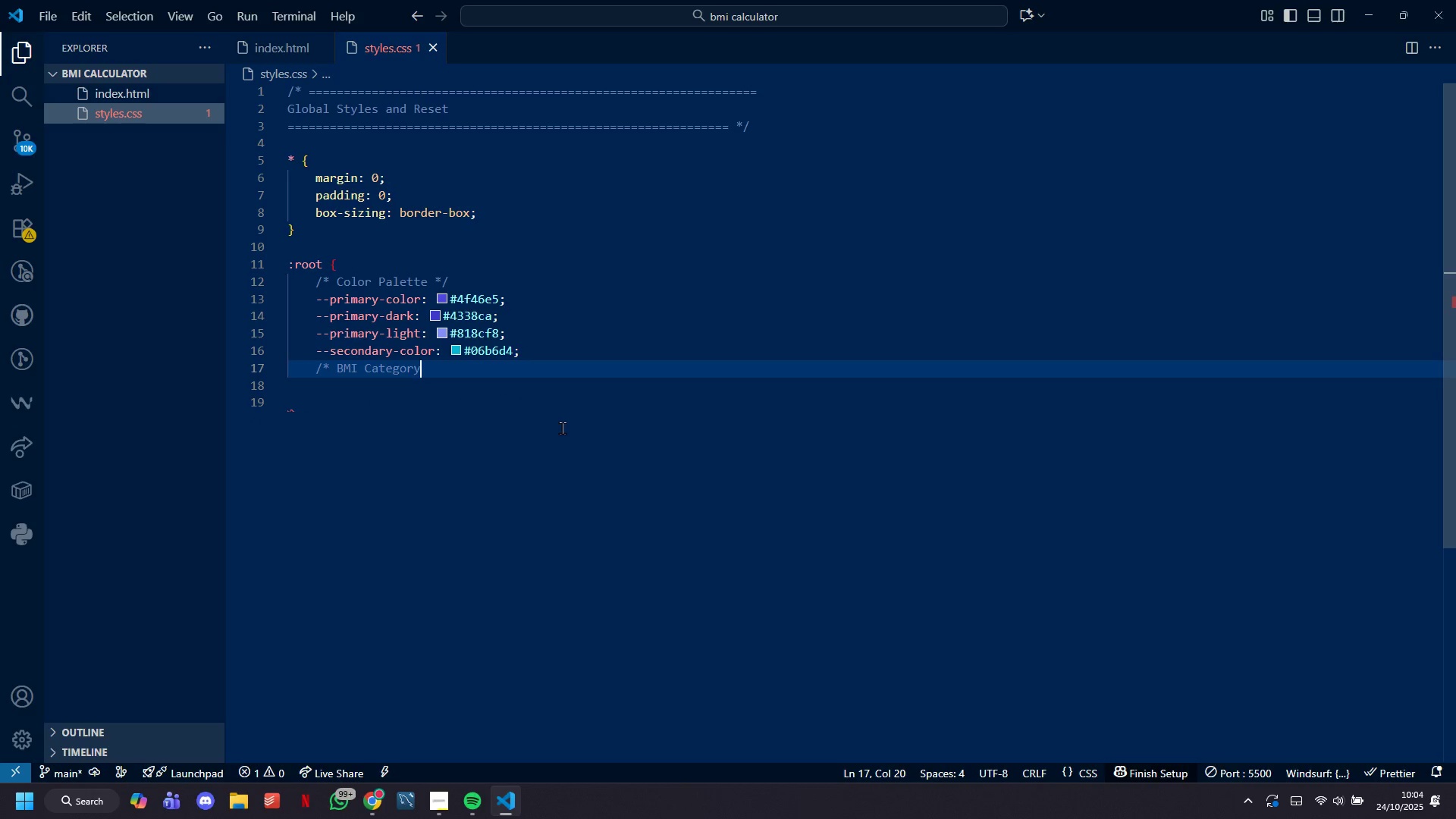 
key(Control+Z)
 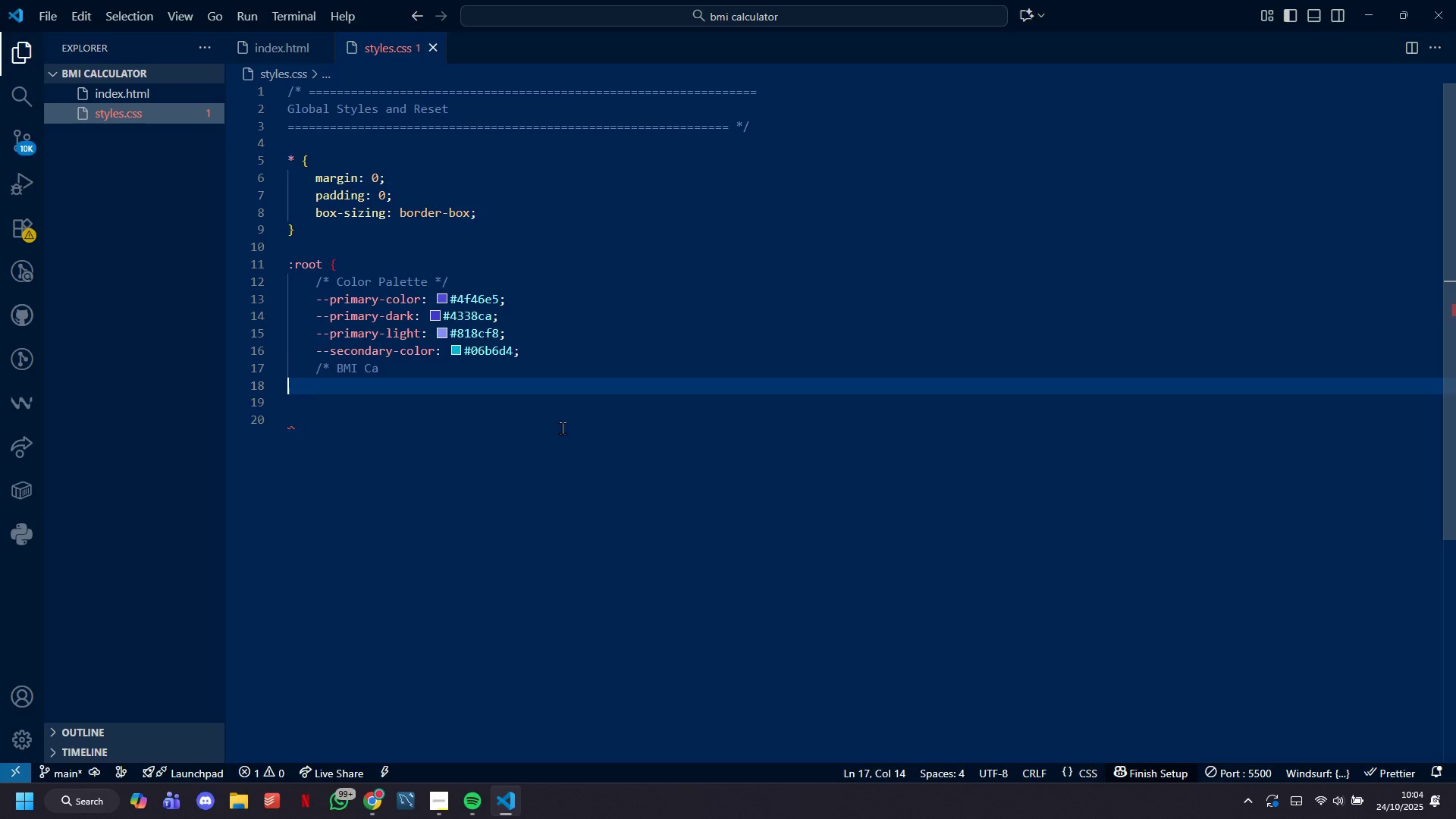 
key(Control+Z)
 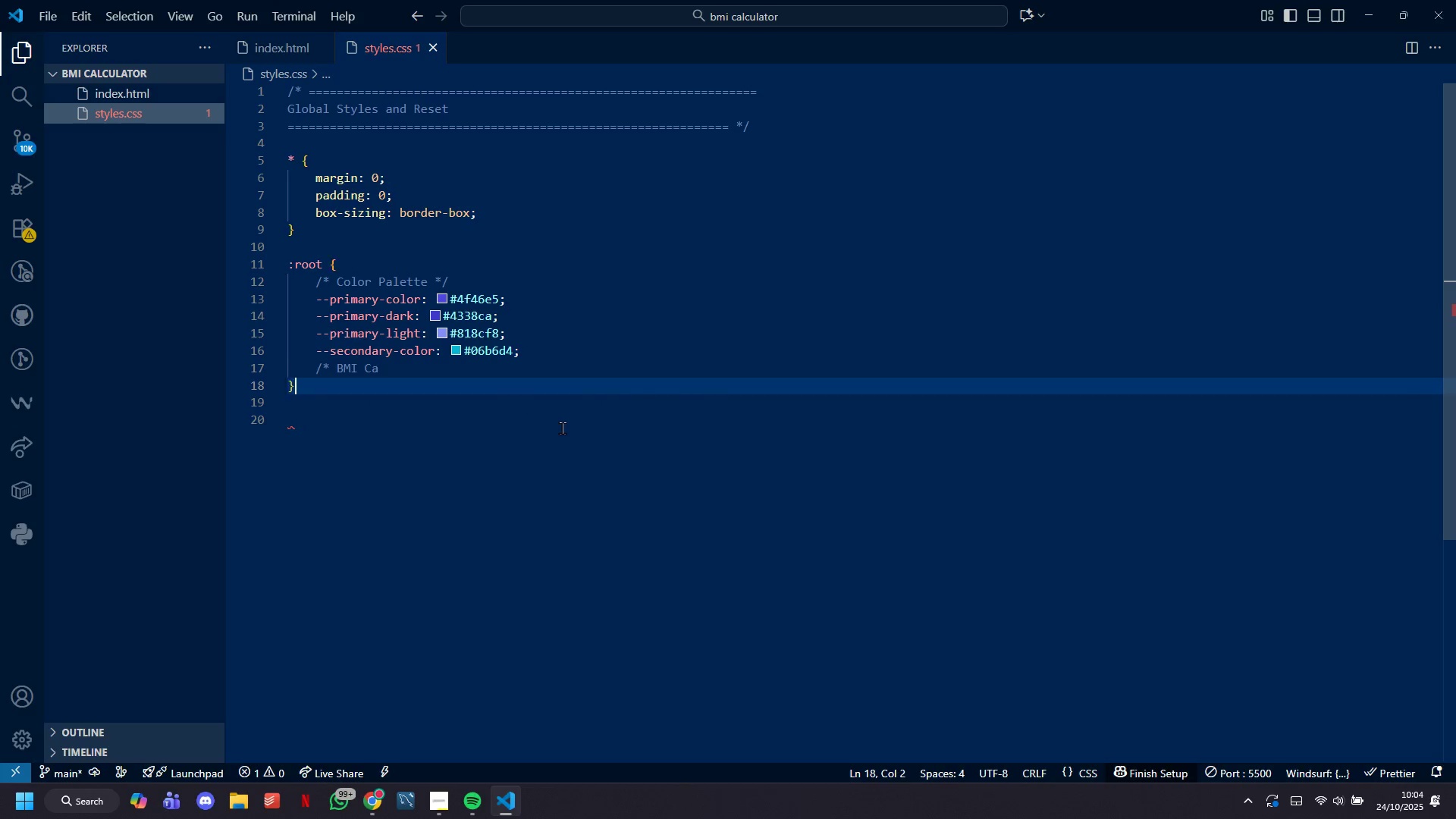 
key(Control+Z)
 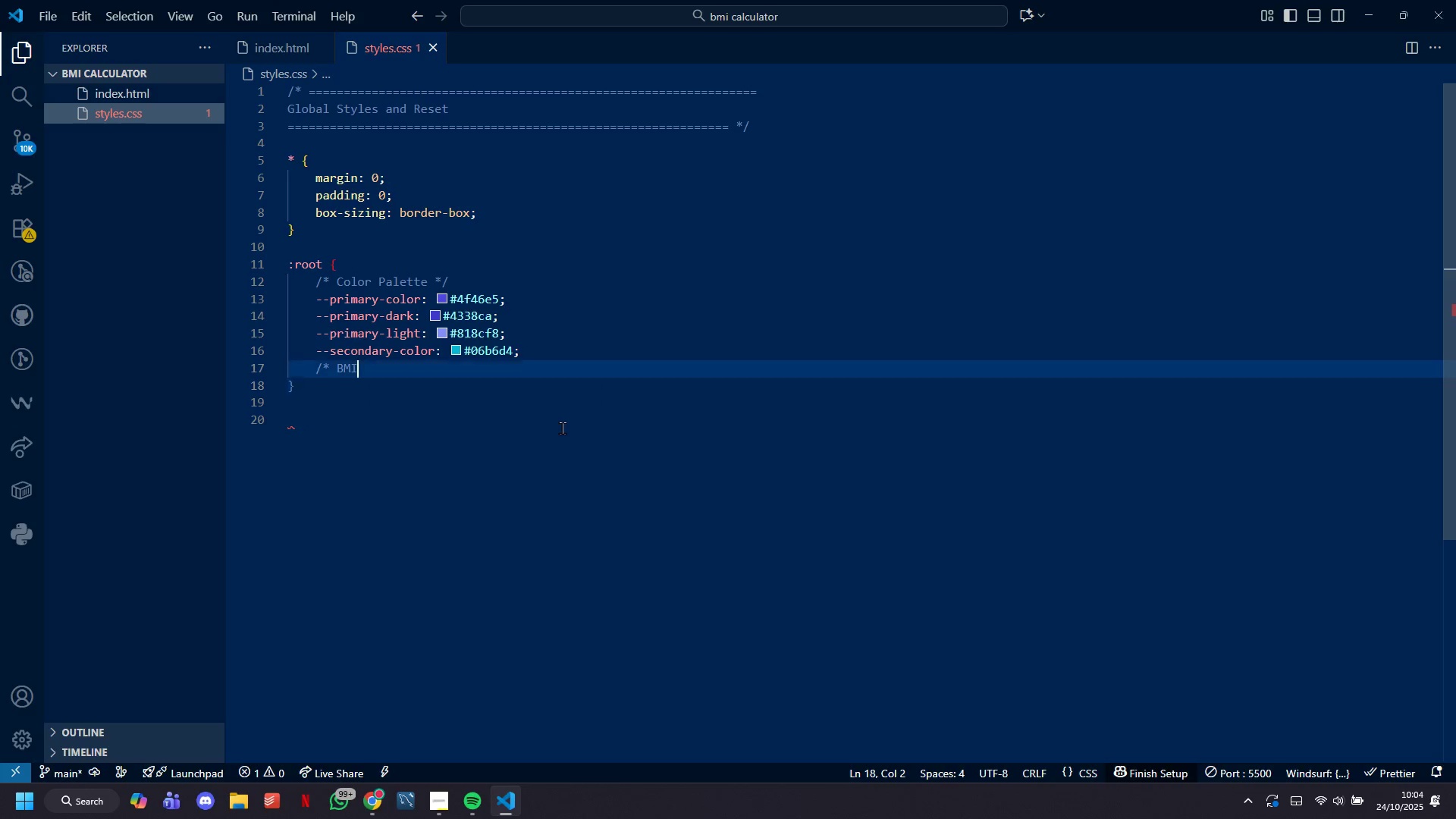 
key(Control+Z)
 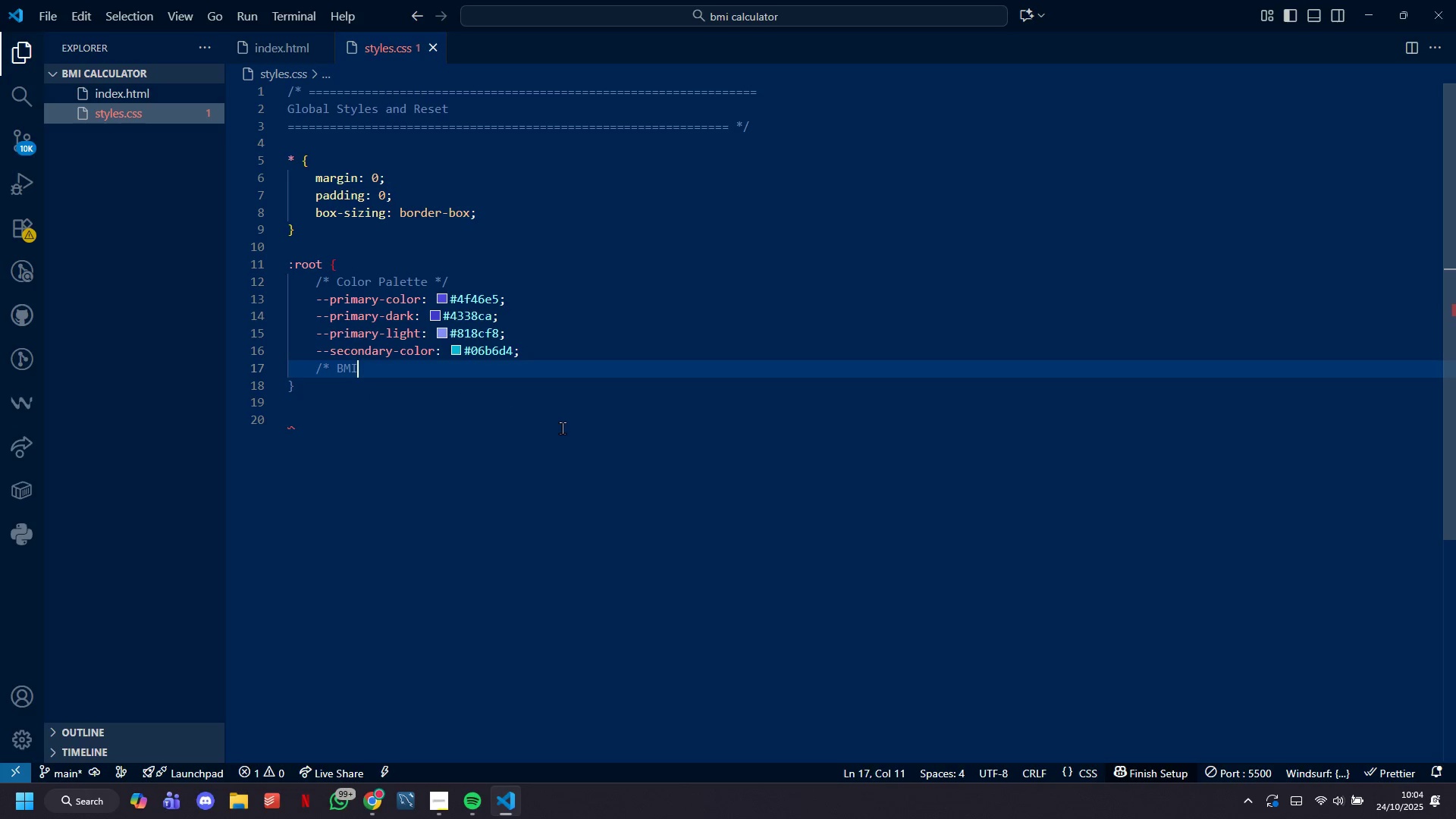 
key(Control+Z)
 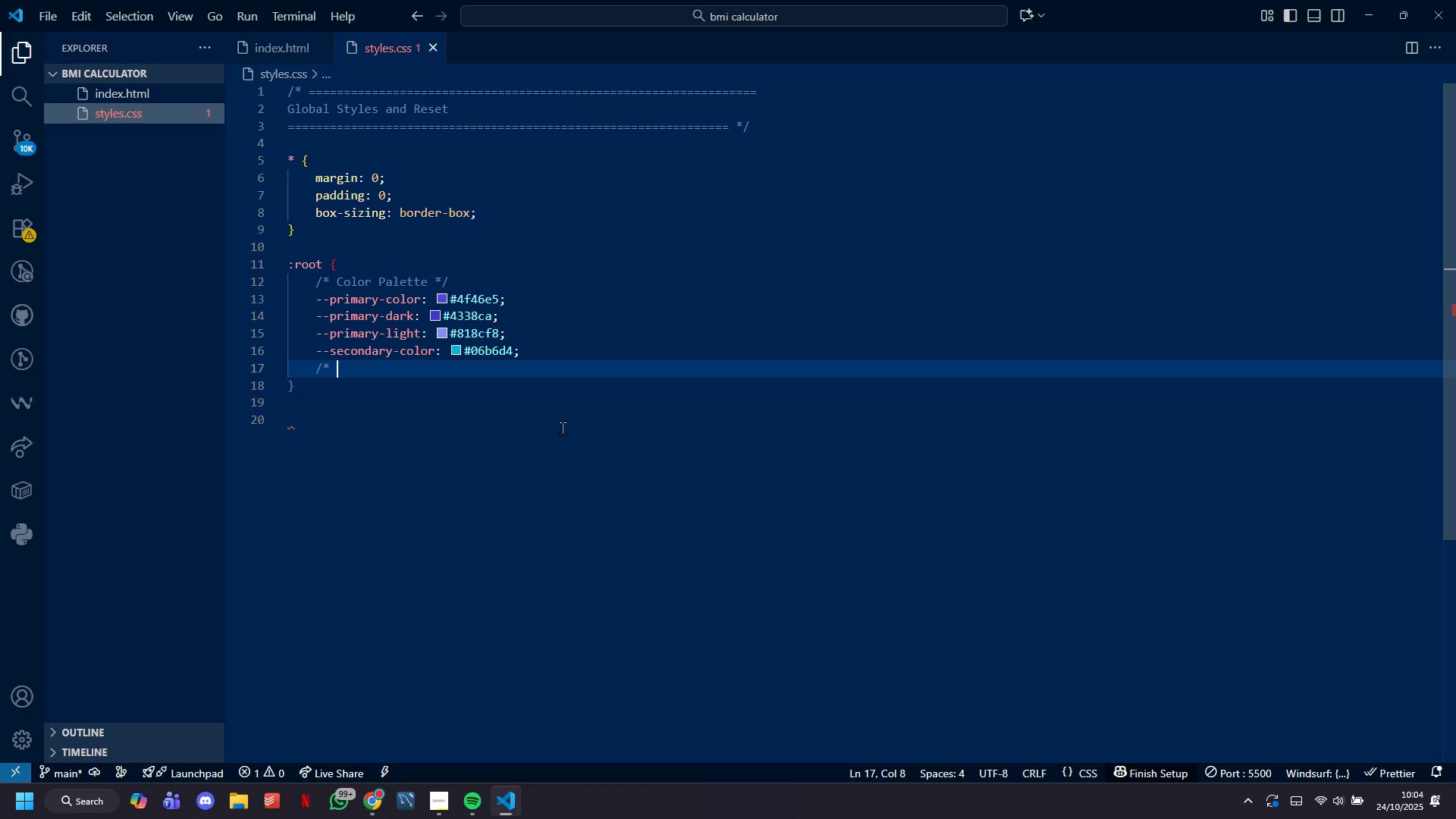 
key(Control+Z)
 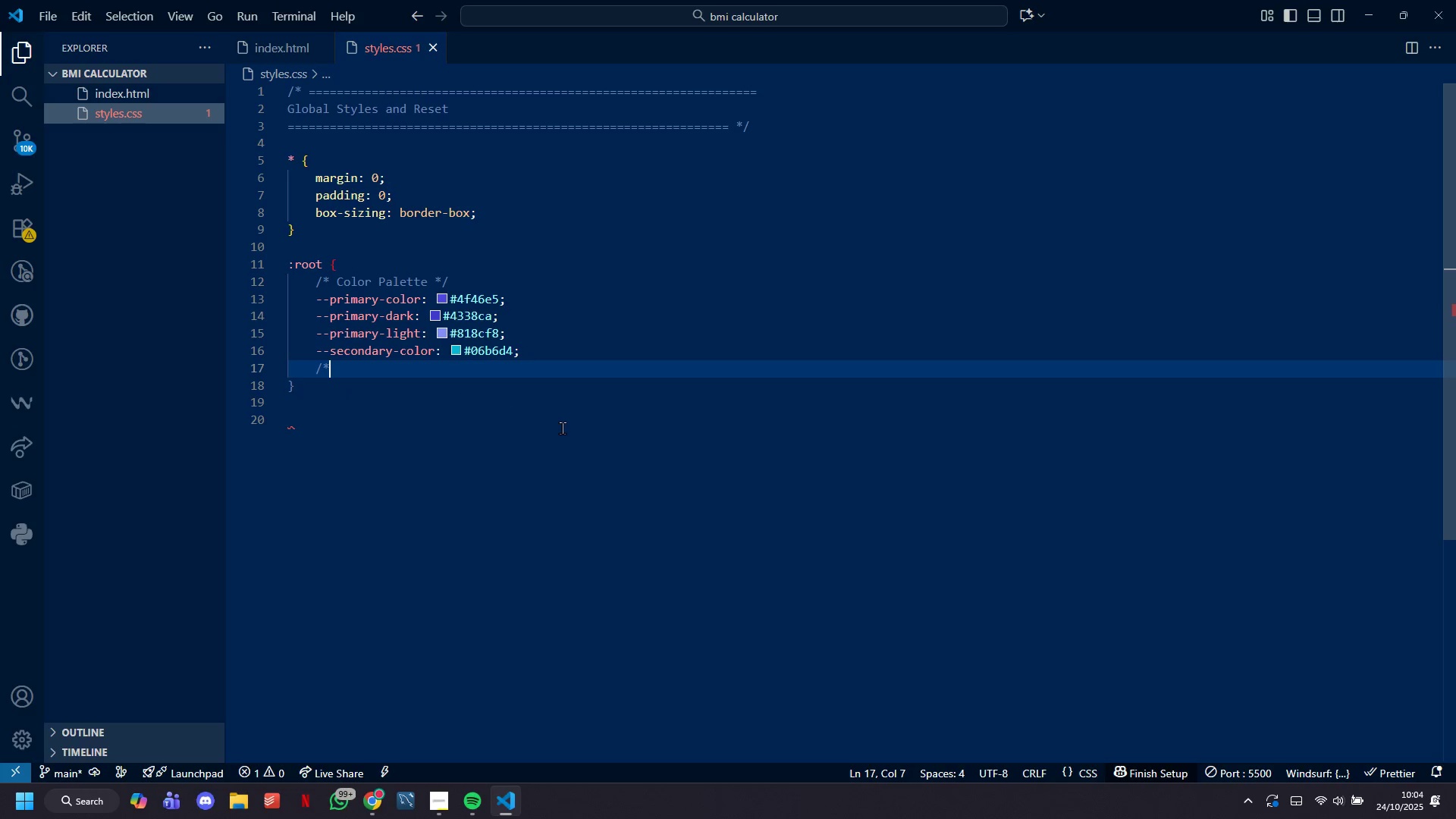 
key(Control+Z)
 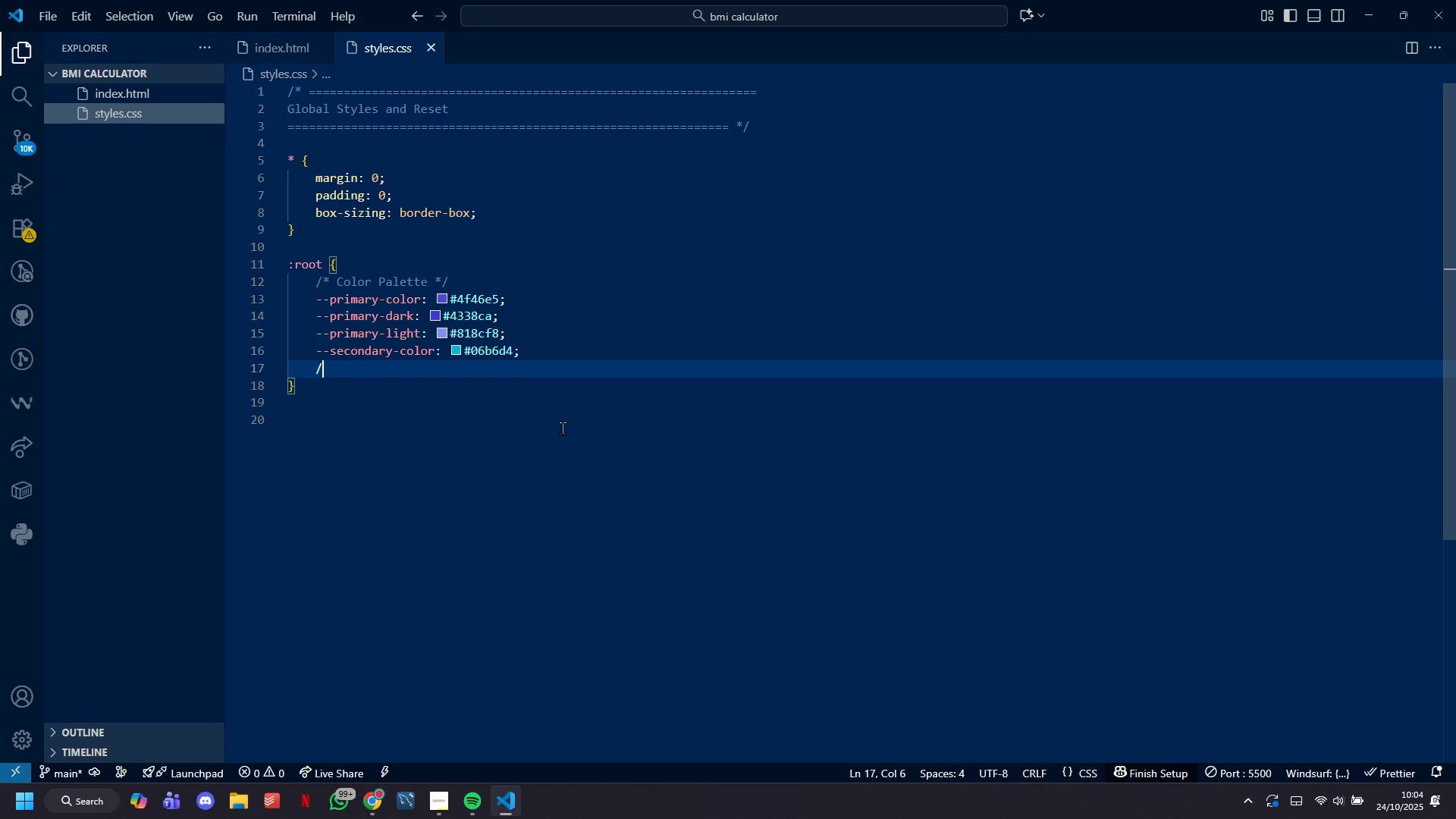 
key(Control+Z)
 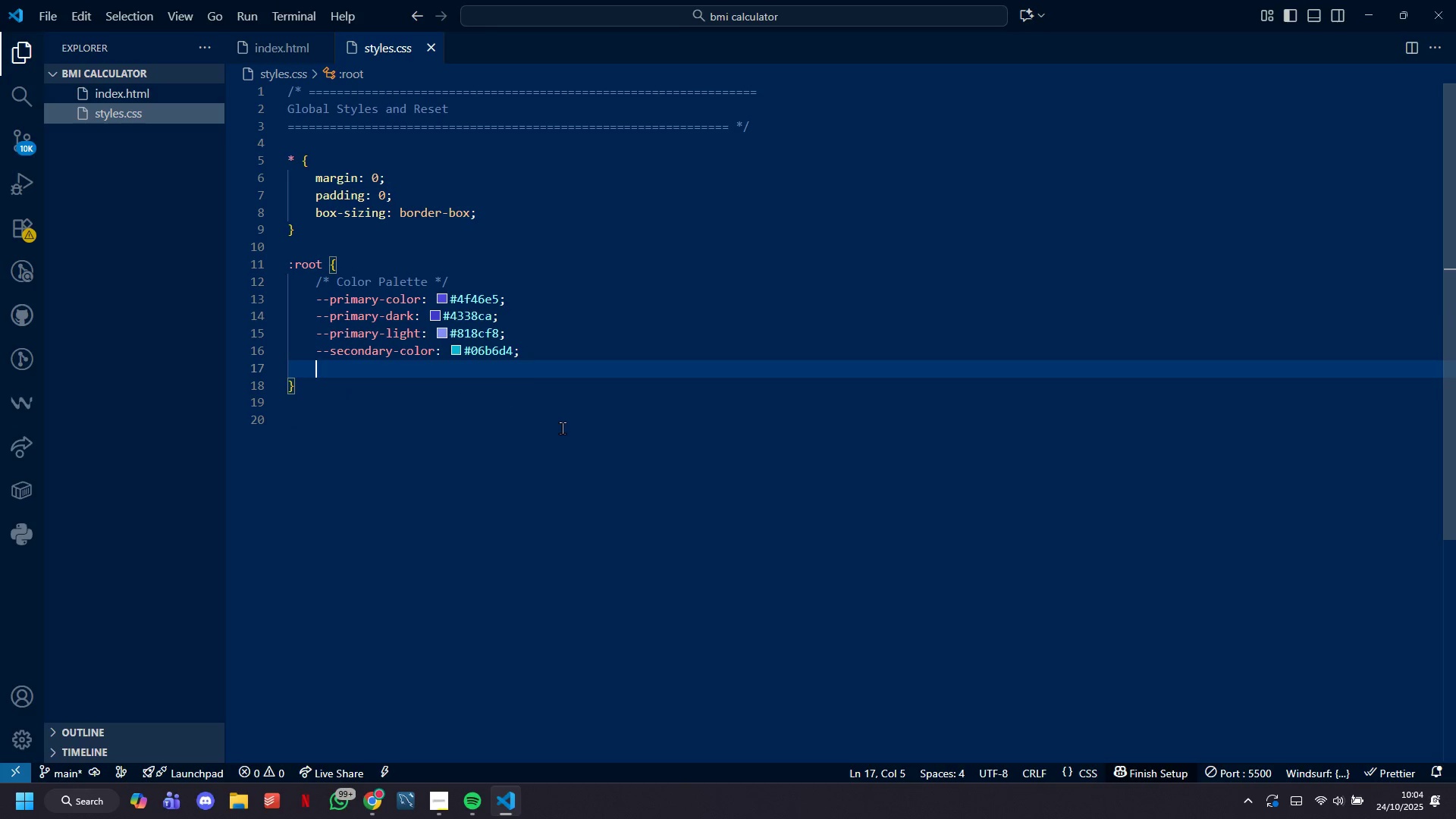 
key(Shift+ShiftRight)
 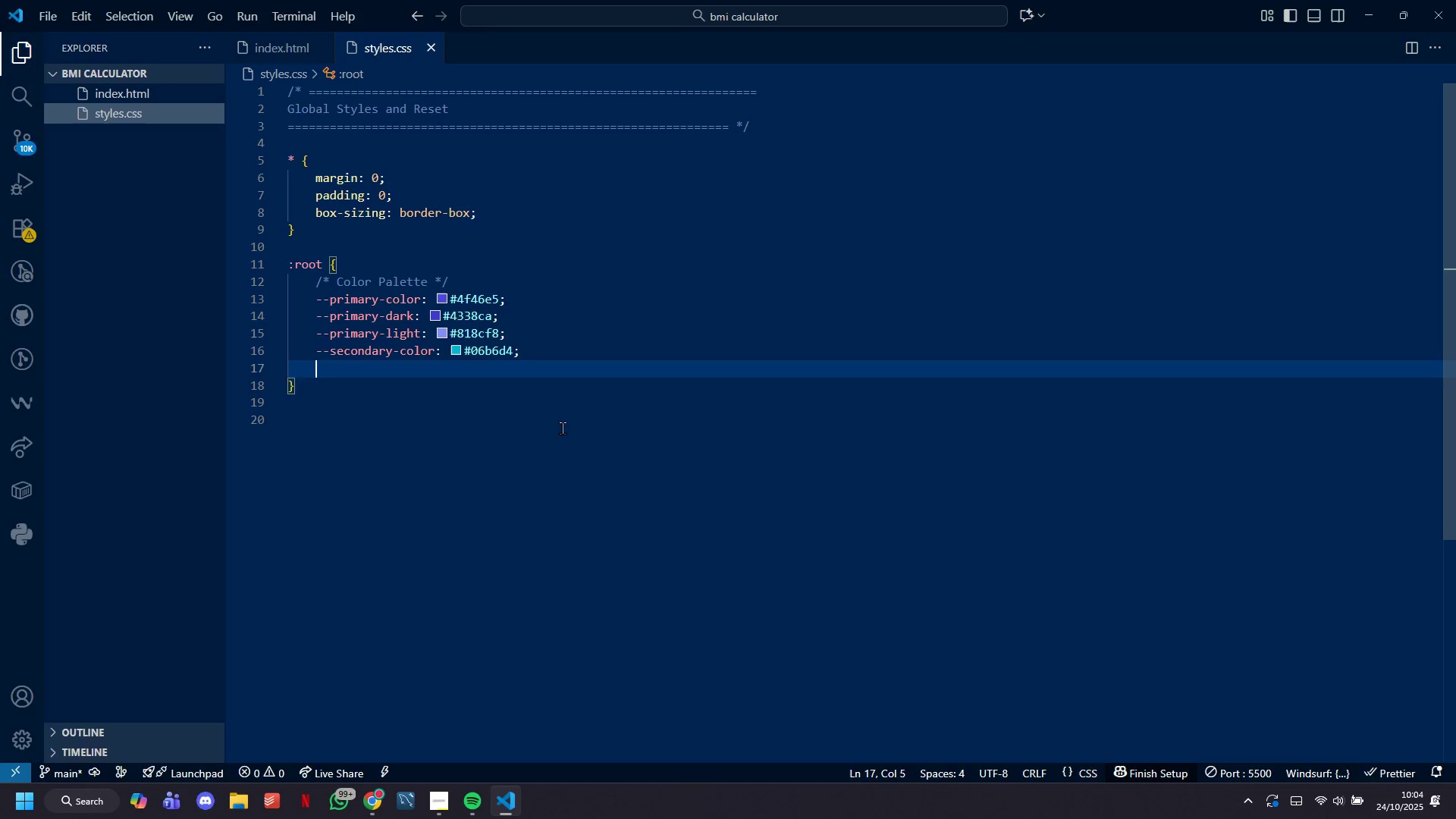 
key(Enter)
 